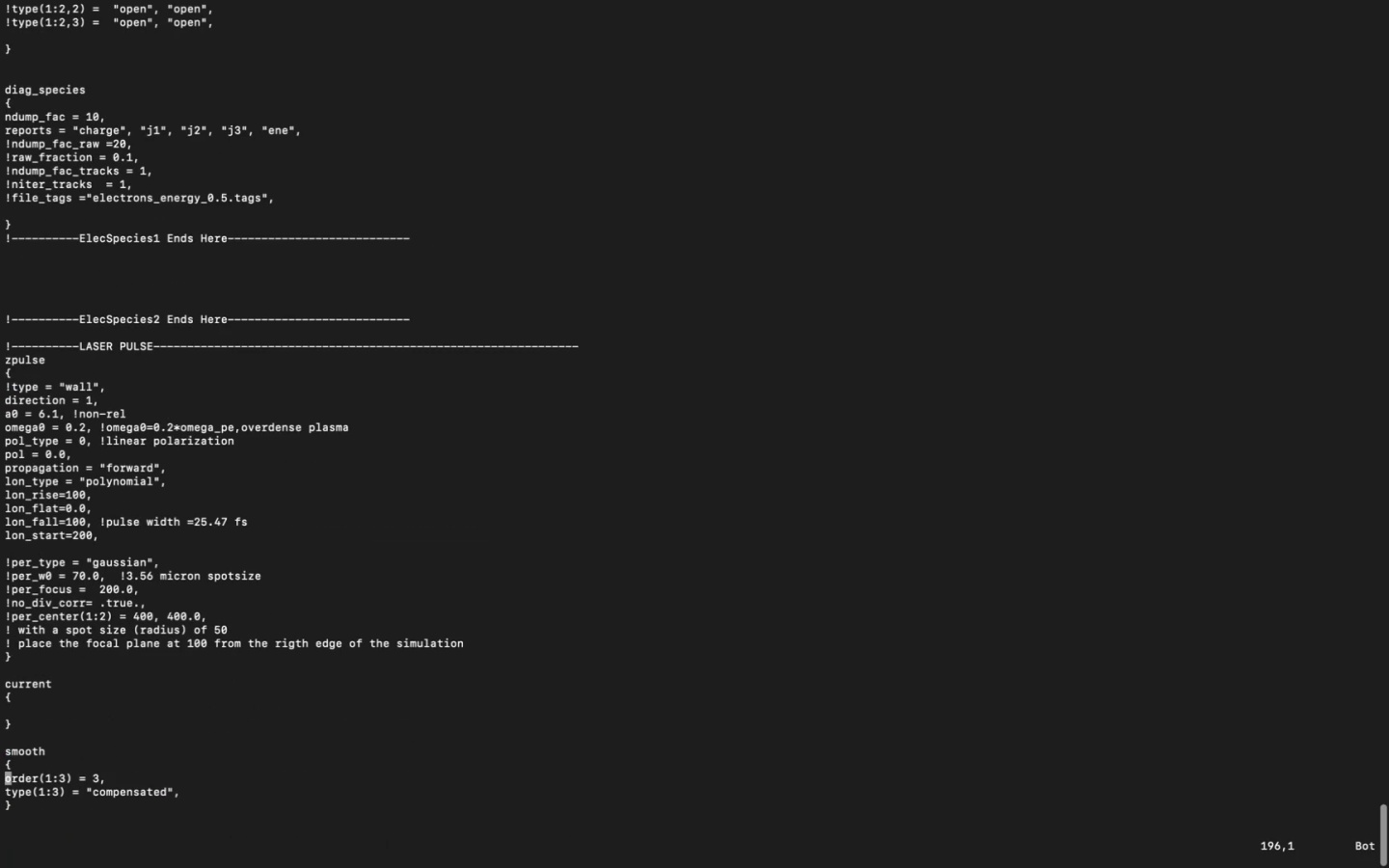 
hold_key(key=ArrowRight, duration=1.08)
 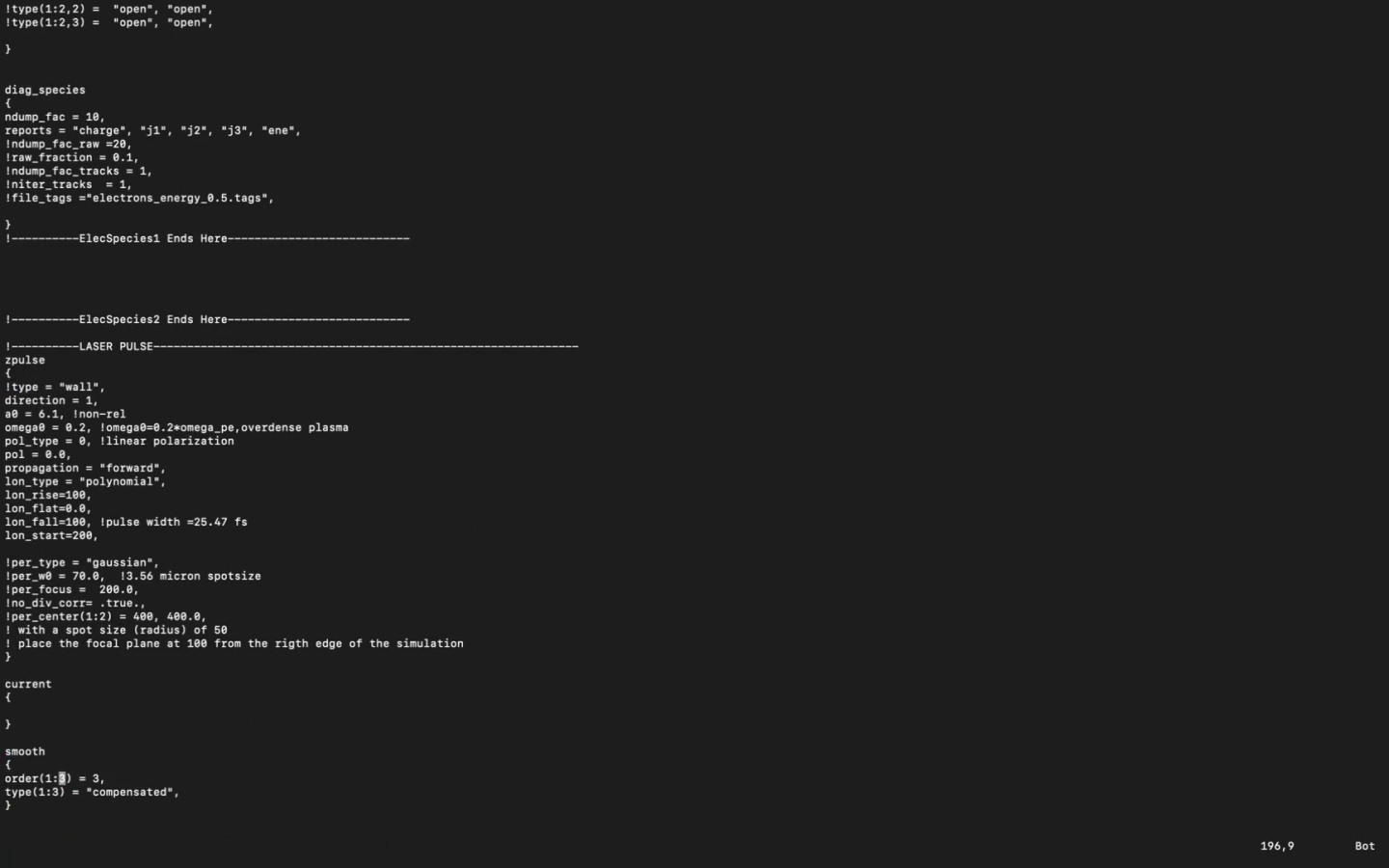 
key(ArrowRight)
 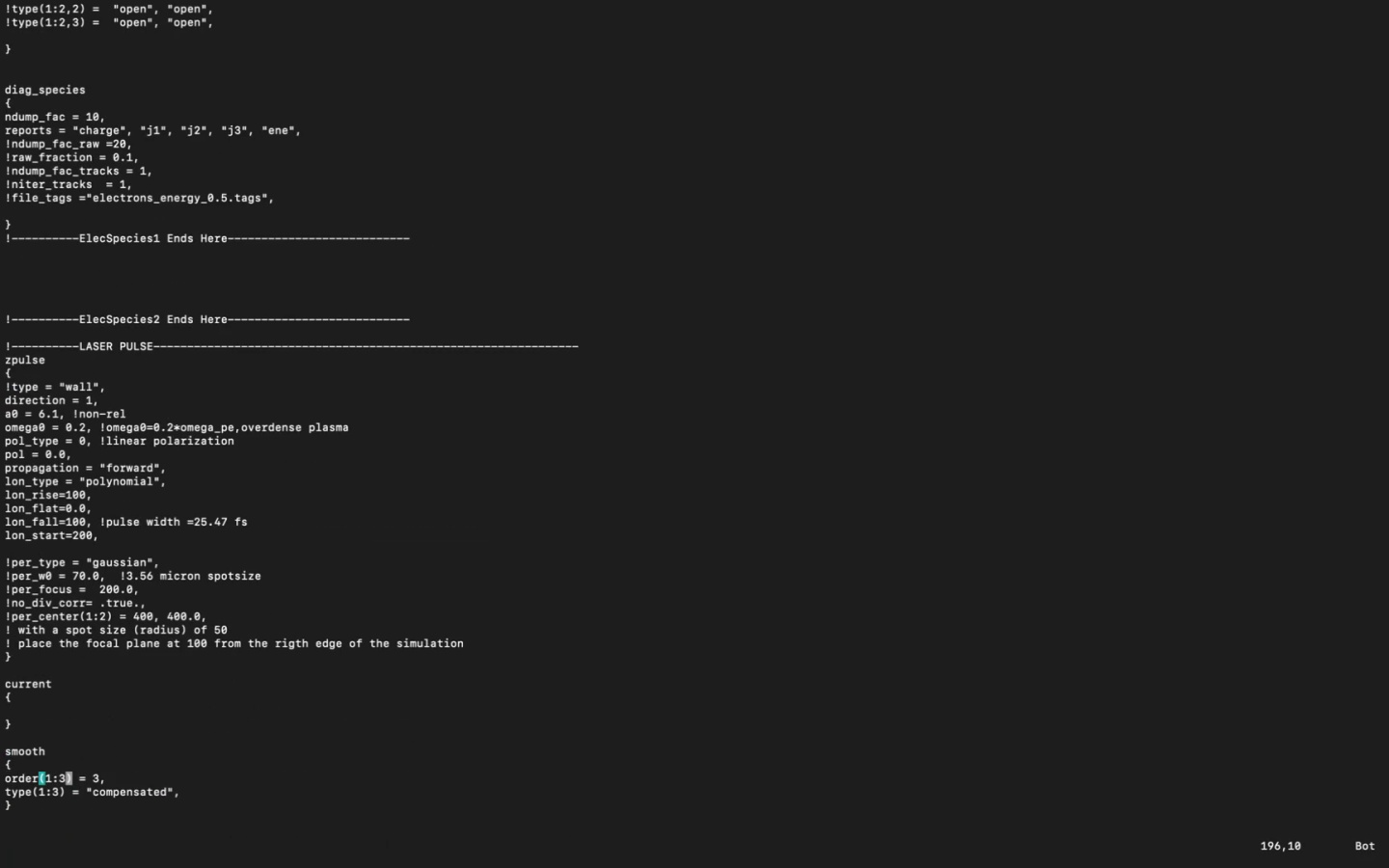 
key(Backspace)
 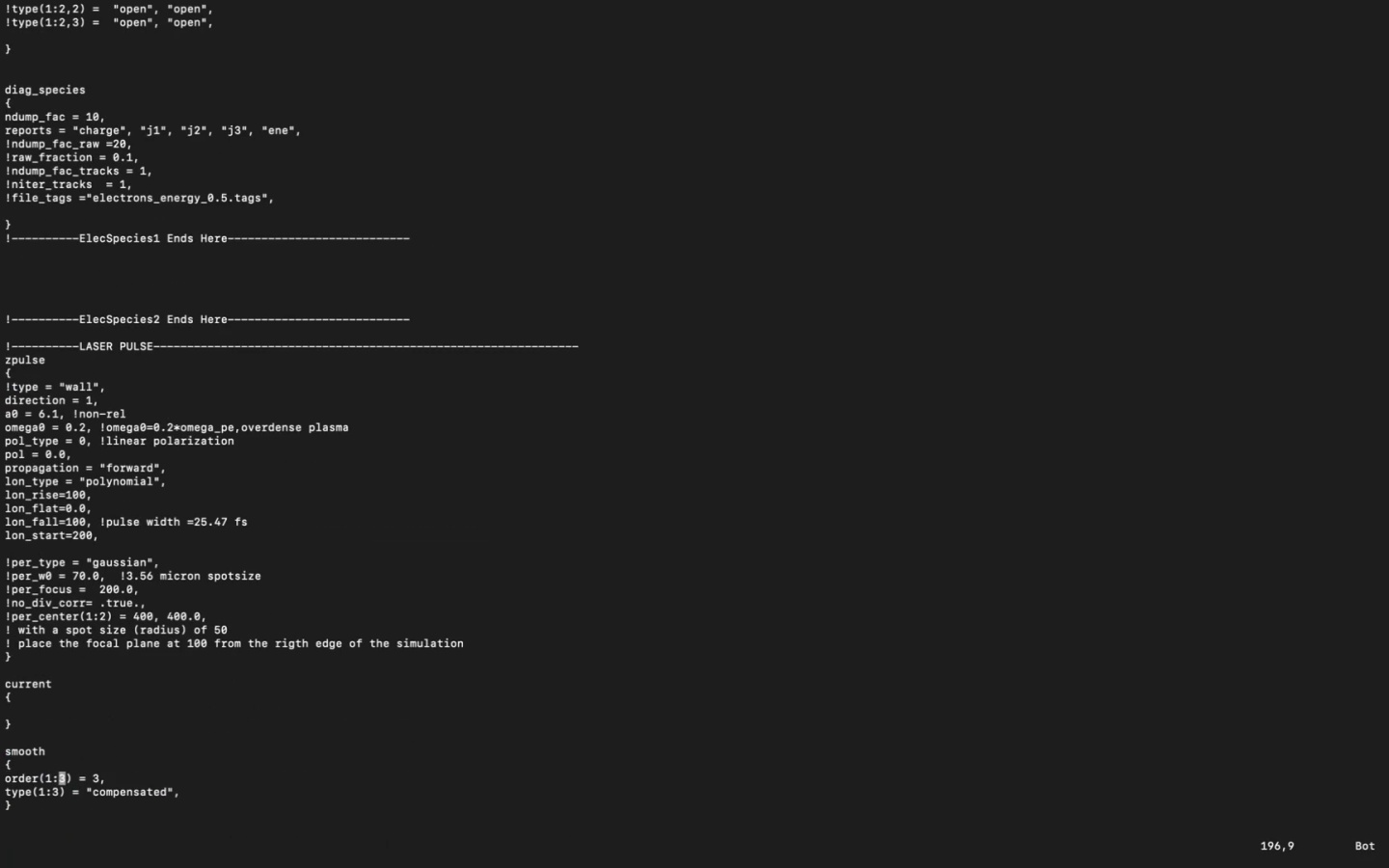 
key(1)
 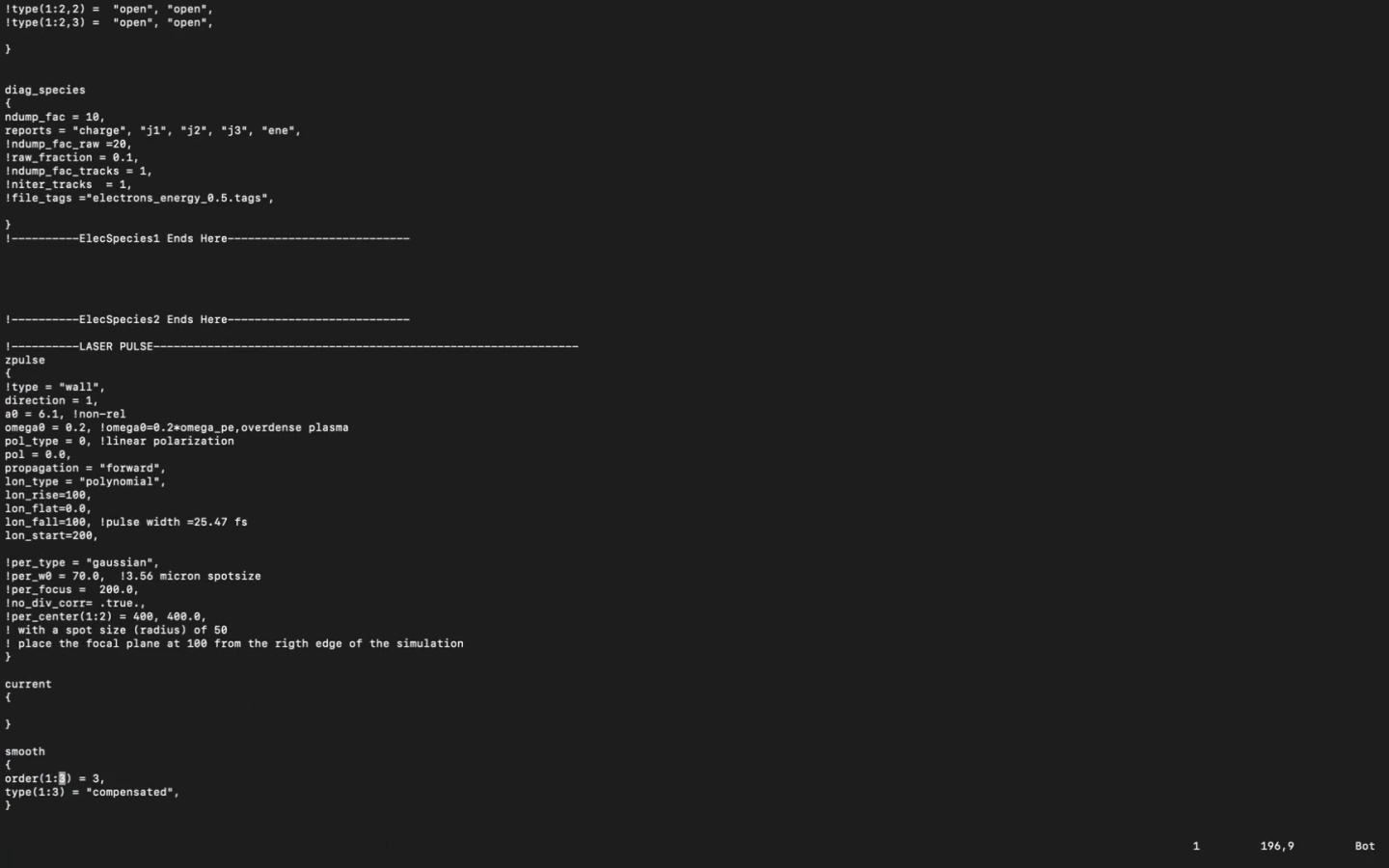 
key(ArrowDown)
 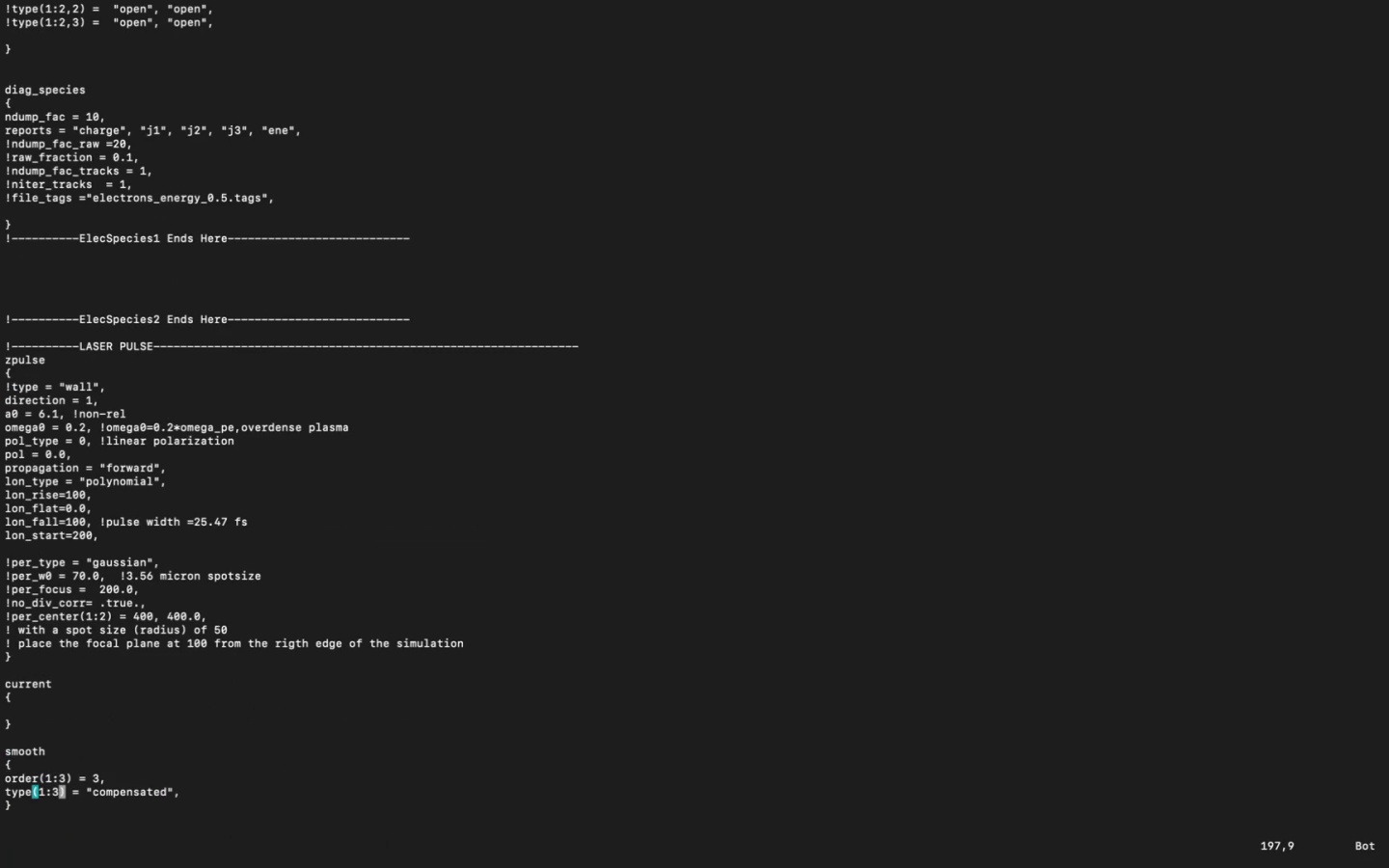 
key(I)
 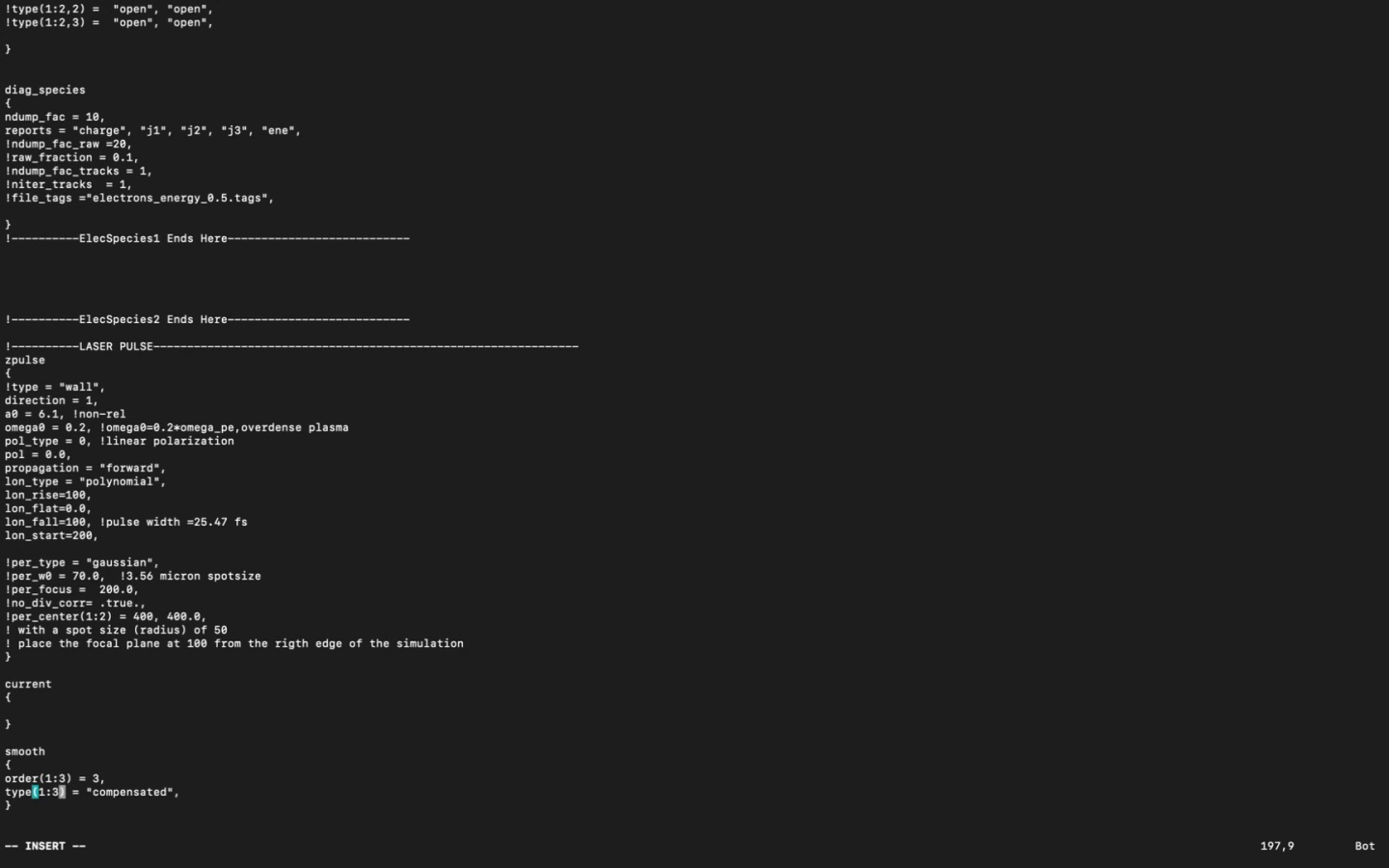 
key(Backspace)
 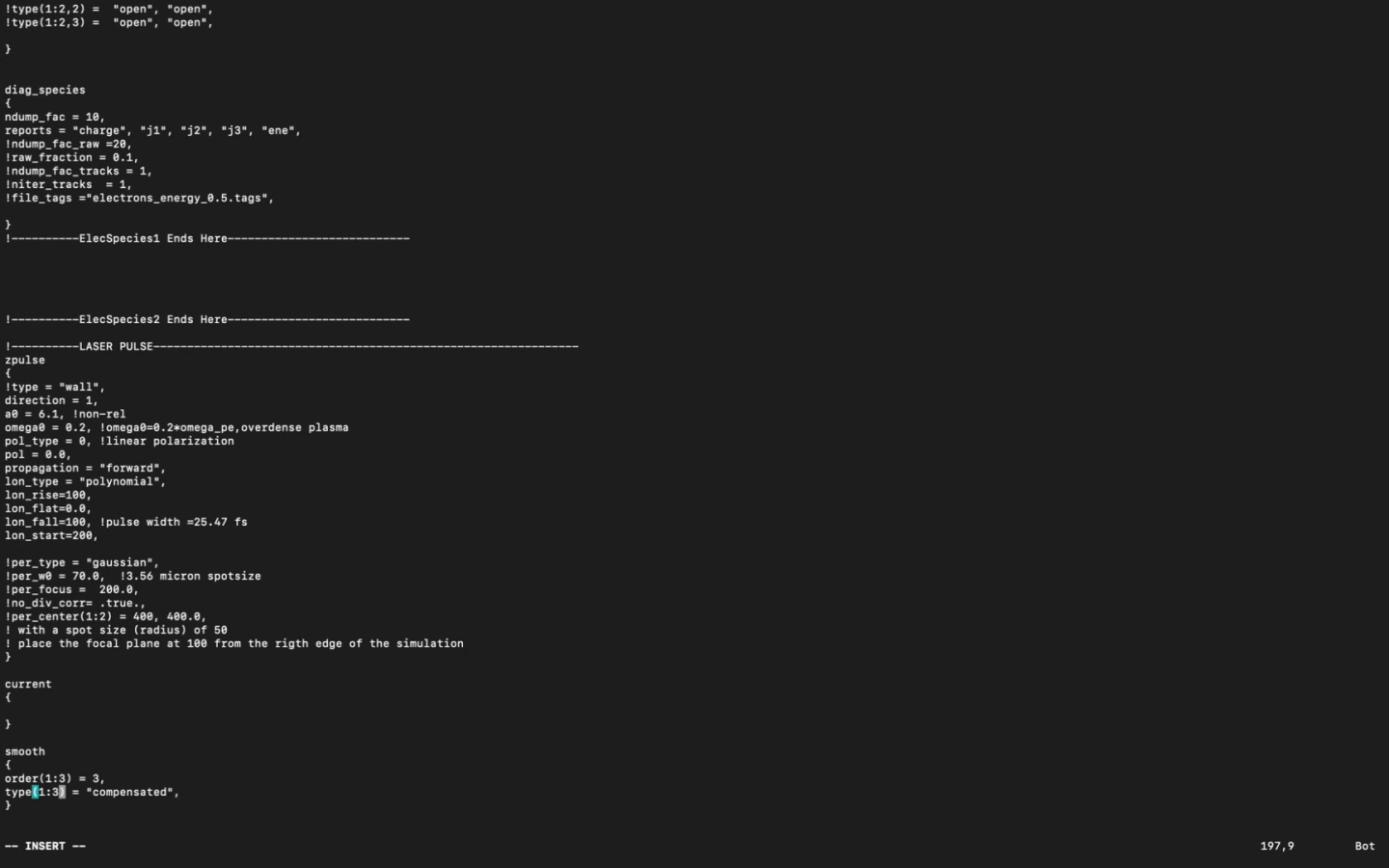 
key(1)
 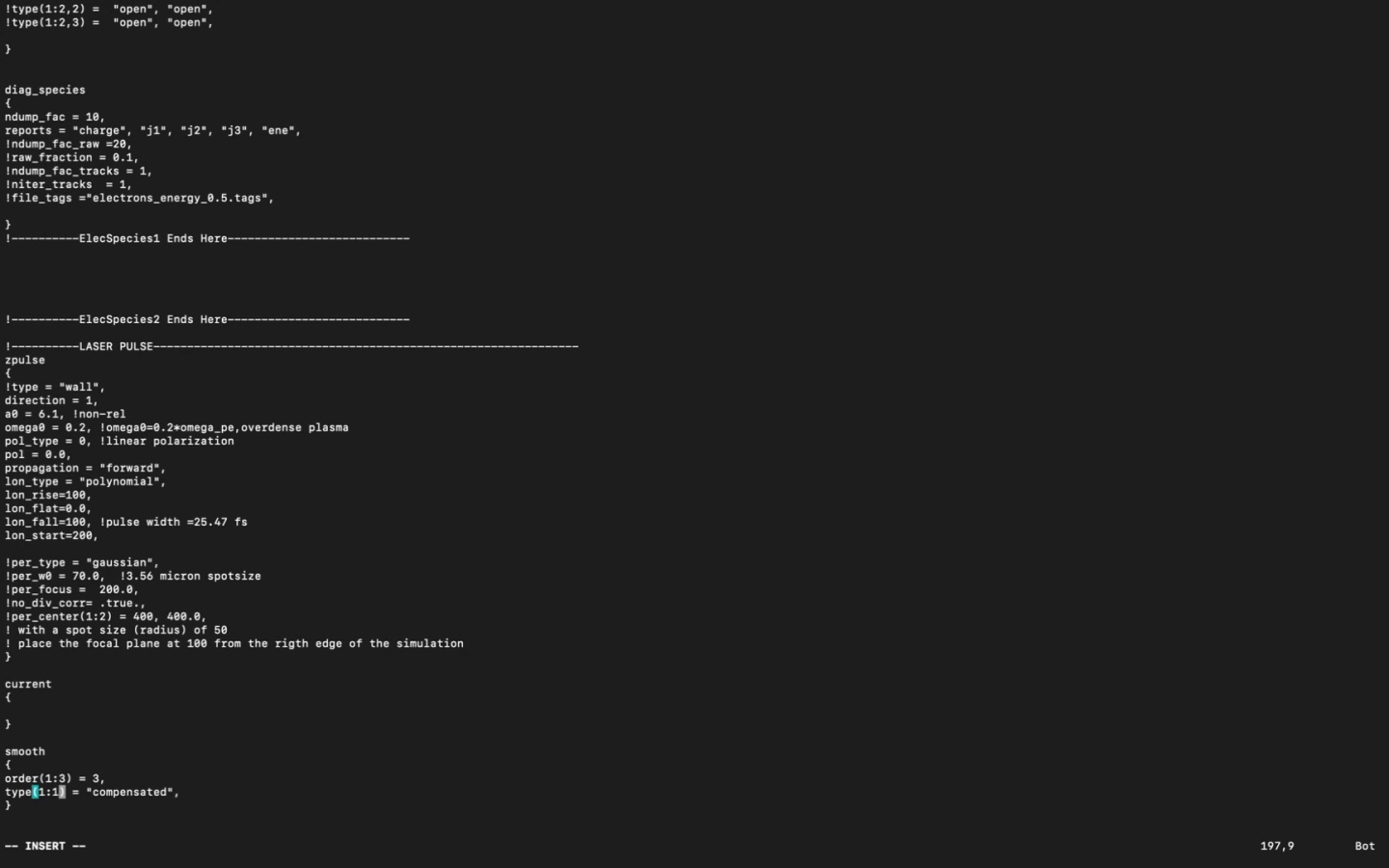 
key(ArrowUp)
 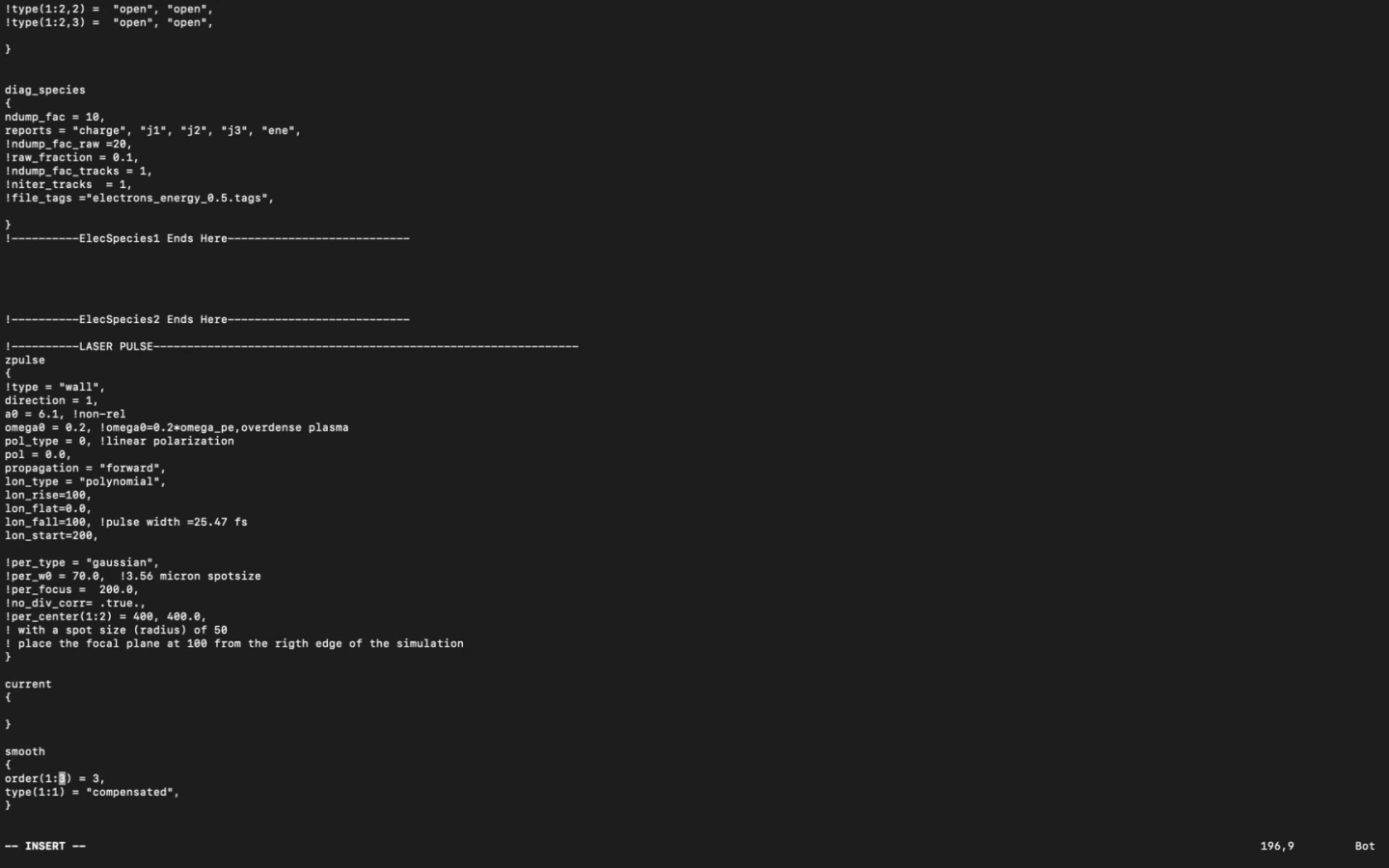 
key(ArrowRight)
 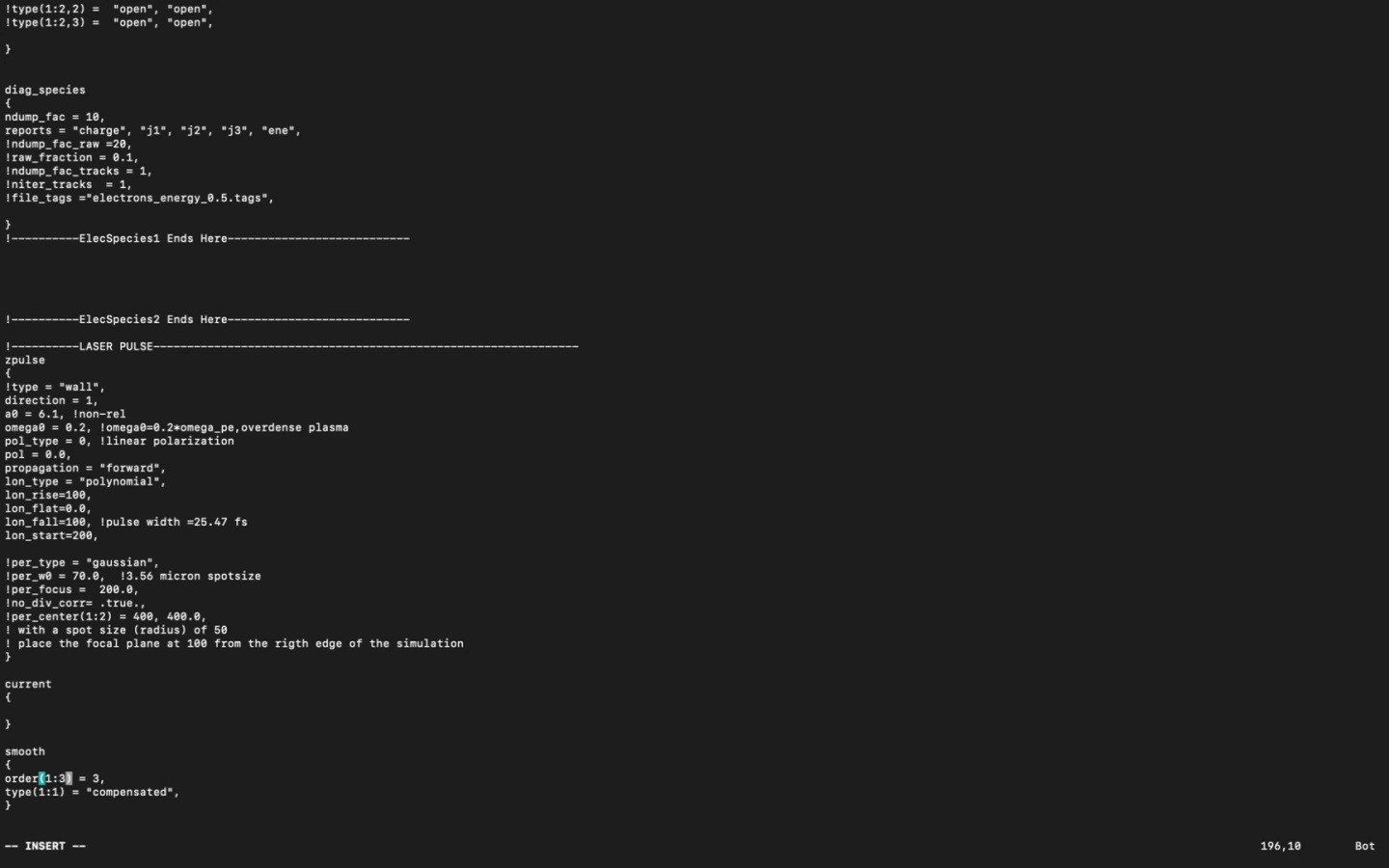 
key(Backspace)
type(1)
key(Escape)
type(:wq!)
 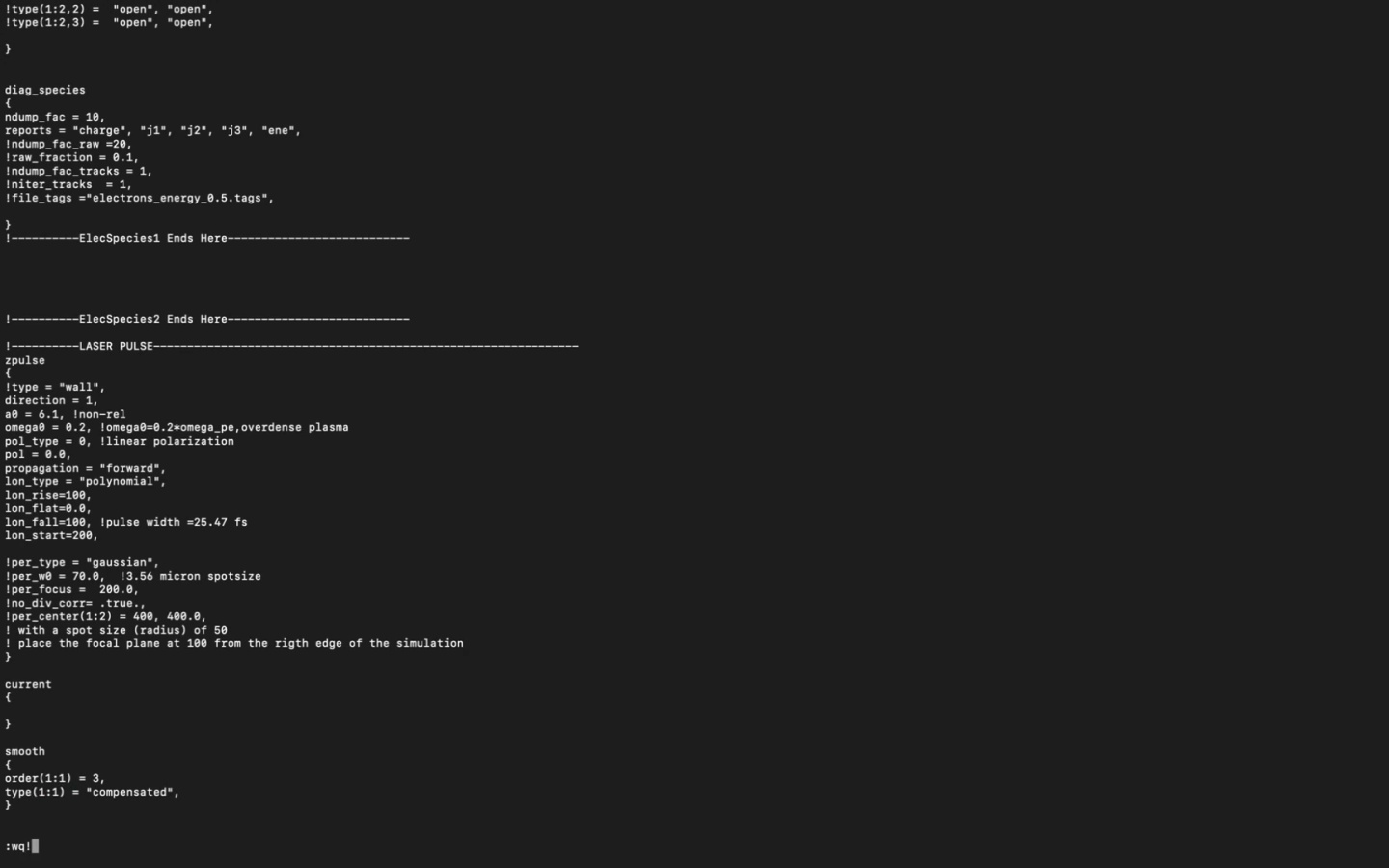 
key(Enter)
 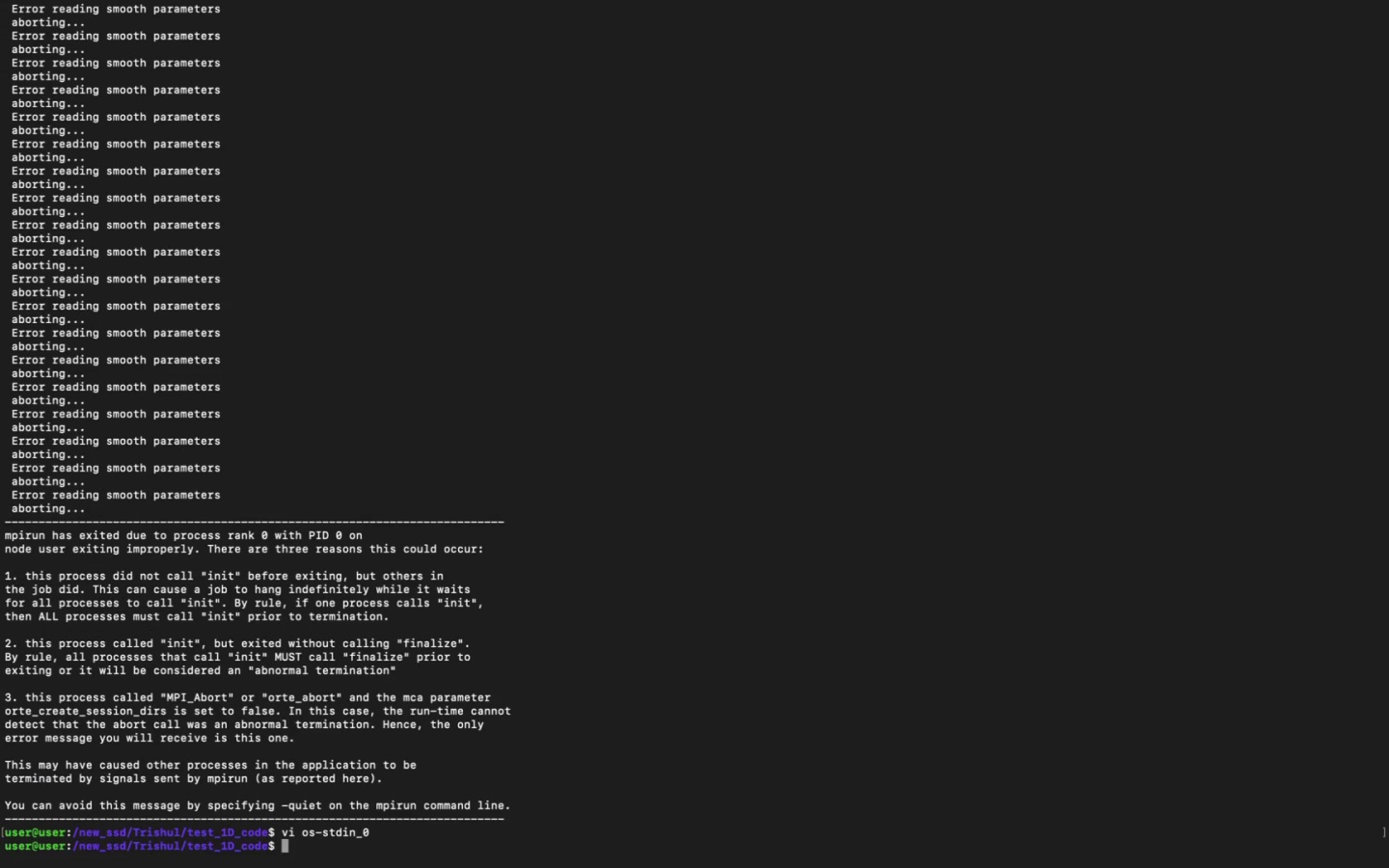 
key(Enter)
 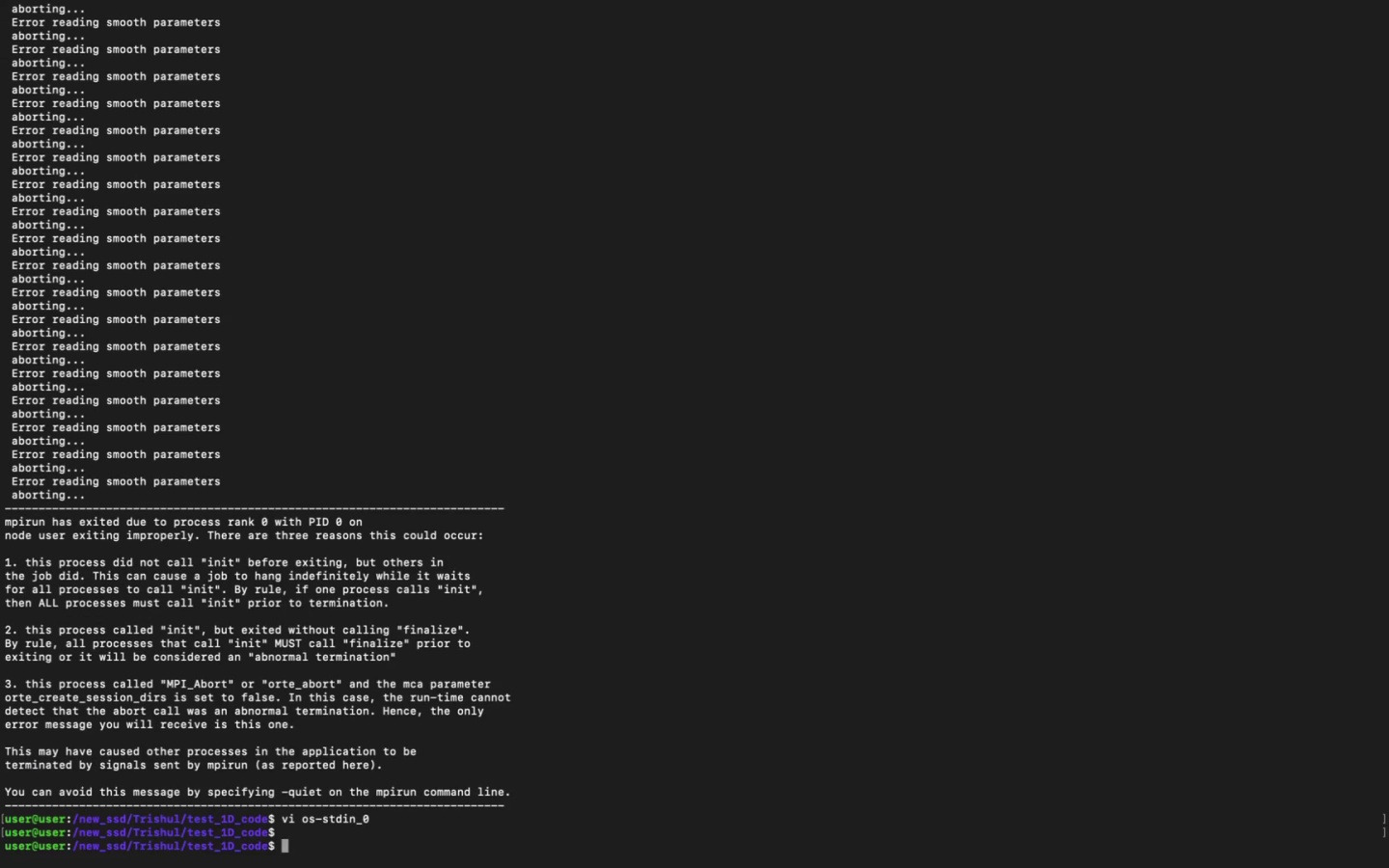 
key(ArrowUp)
 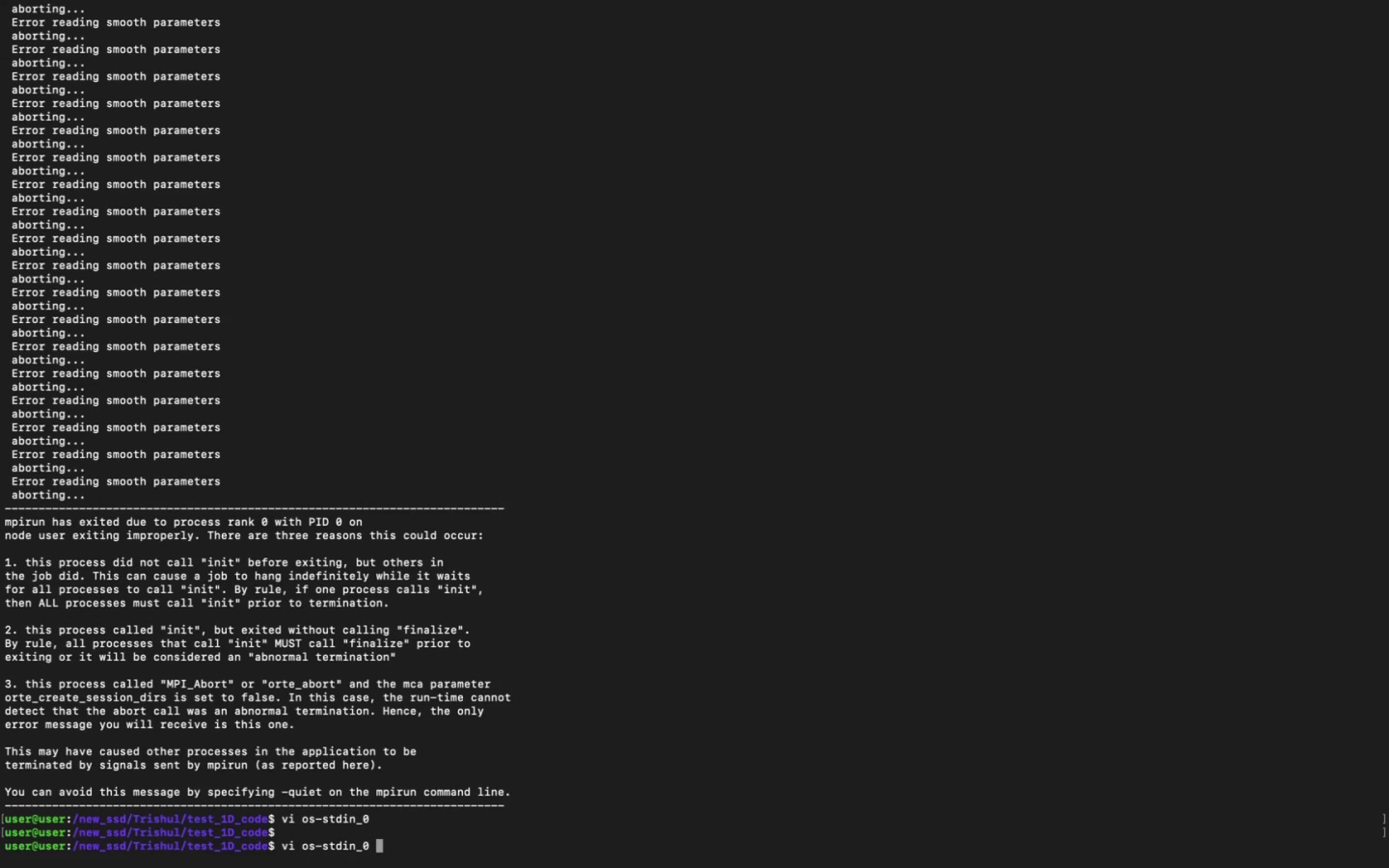 
key(ArrowUp)
 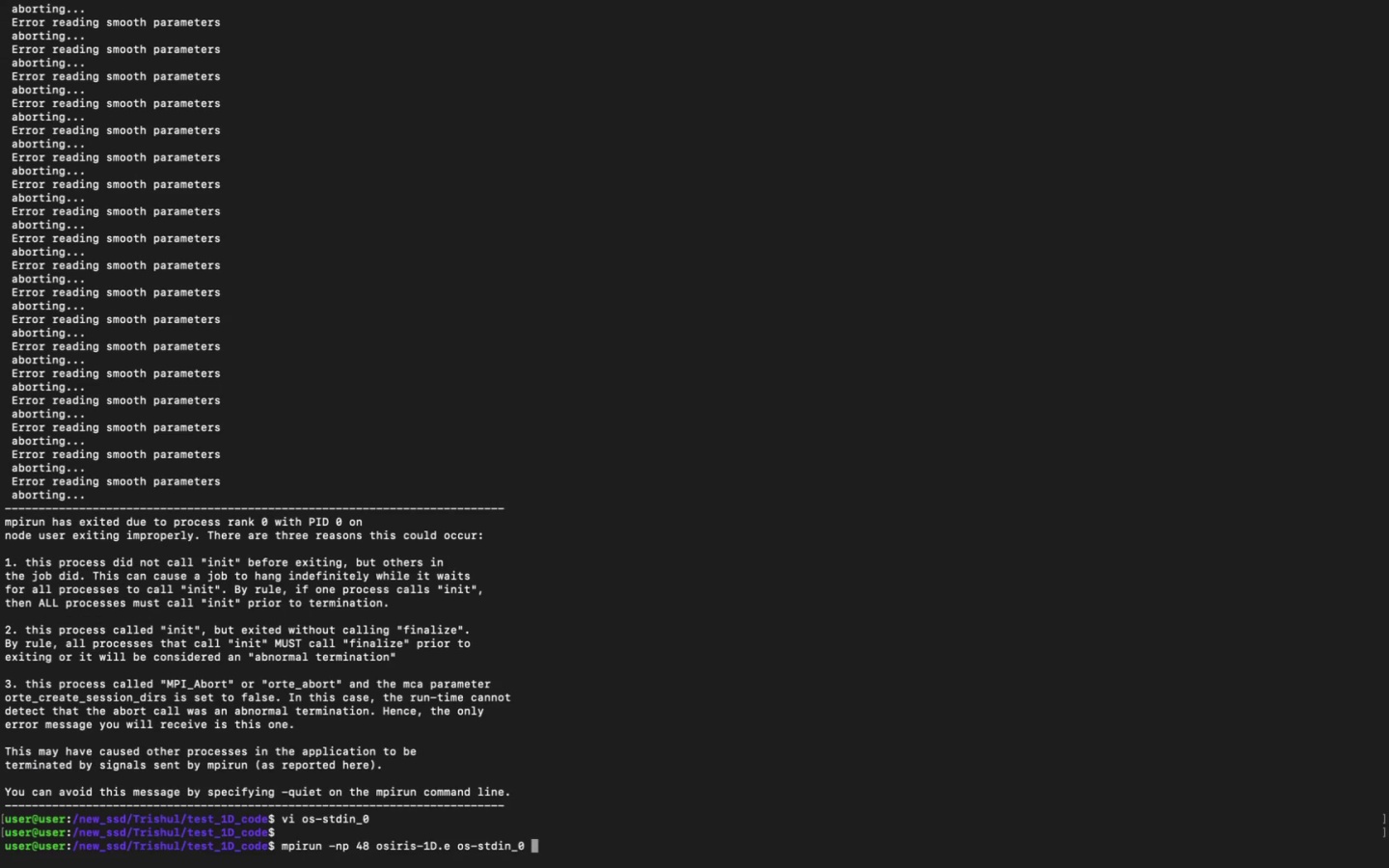 
key(Enter)
 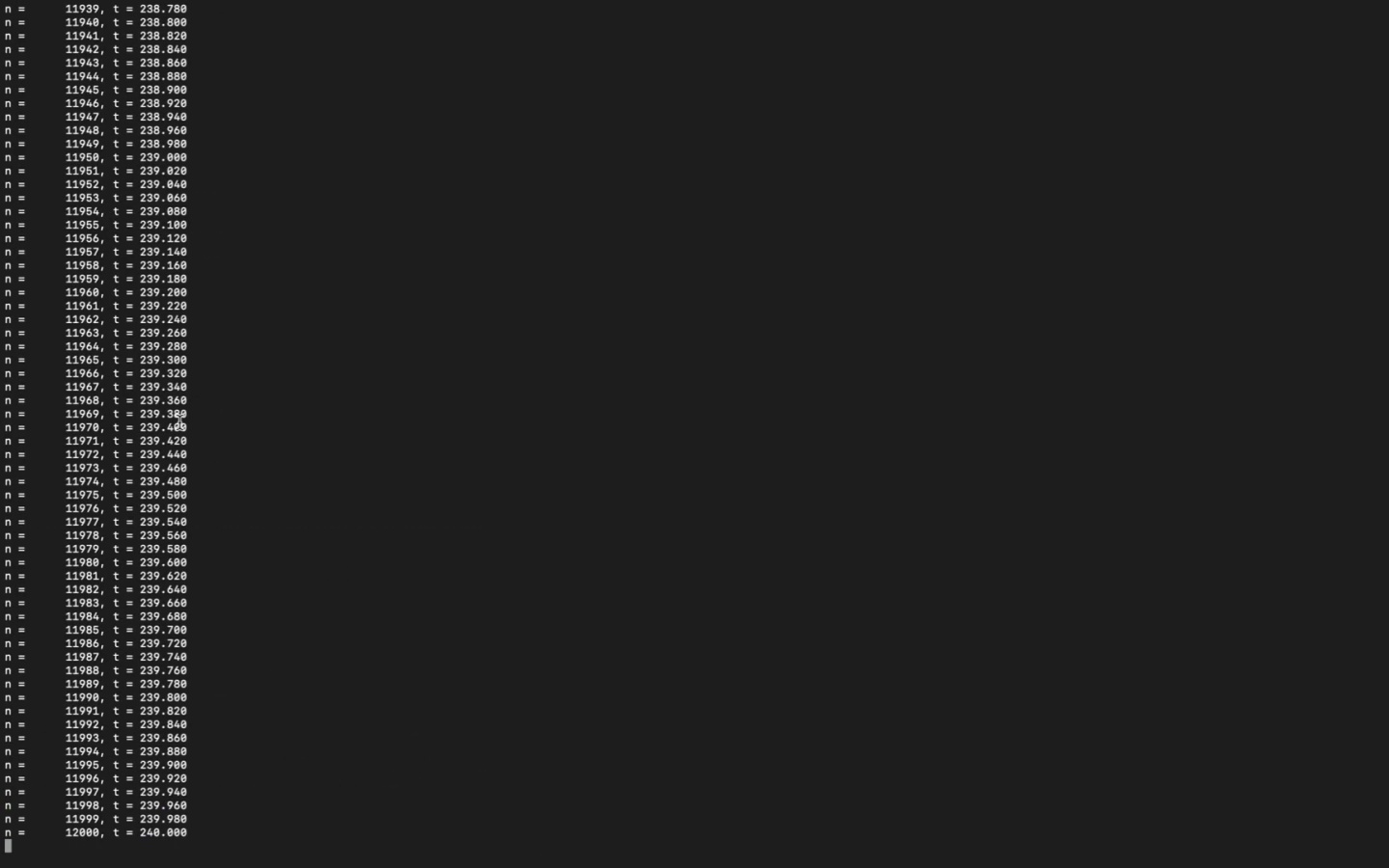 
key(Escape)
 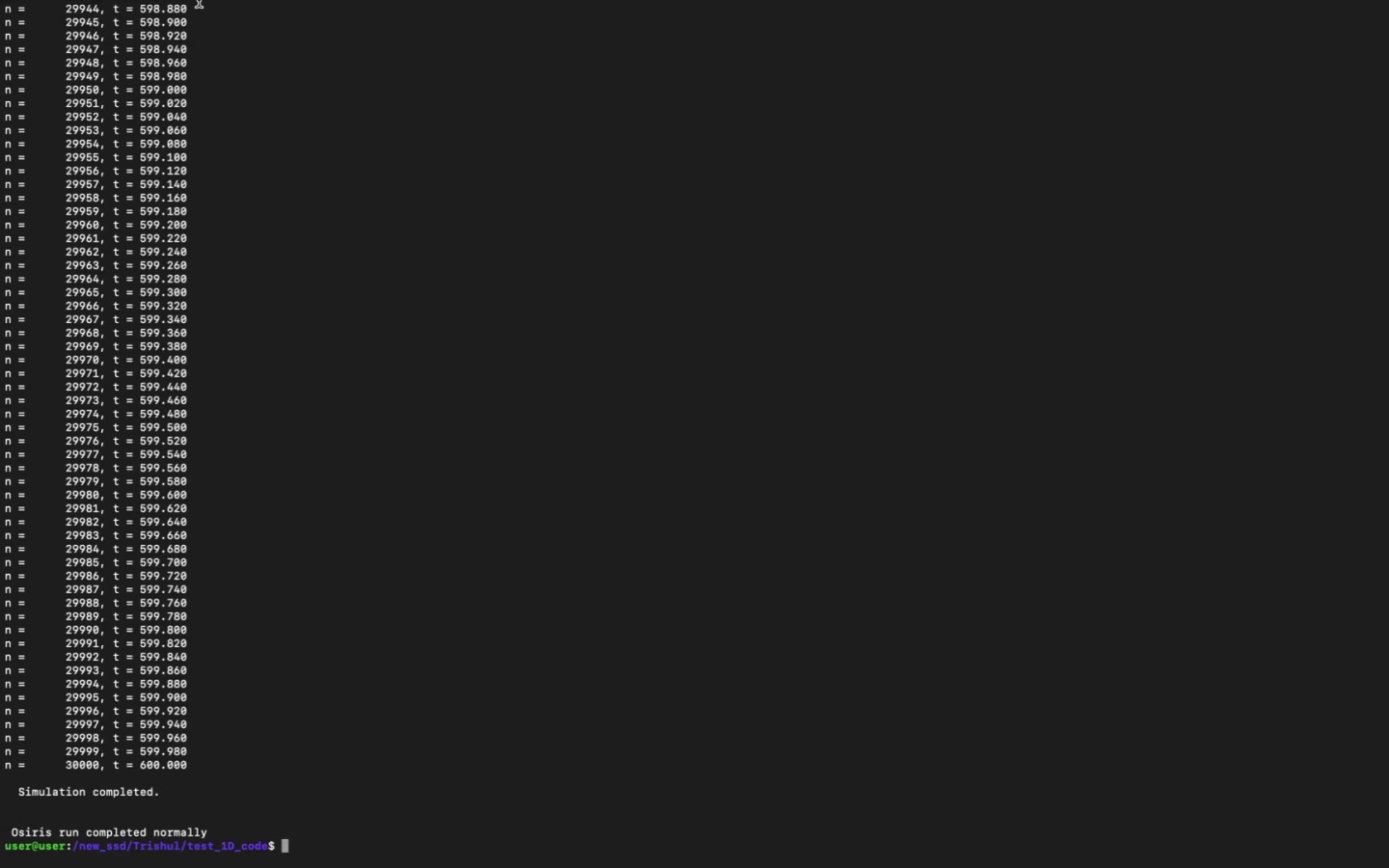 
left_click([54, 41])
 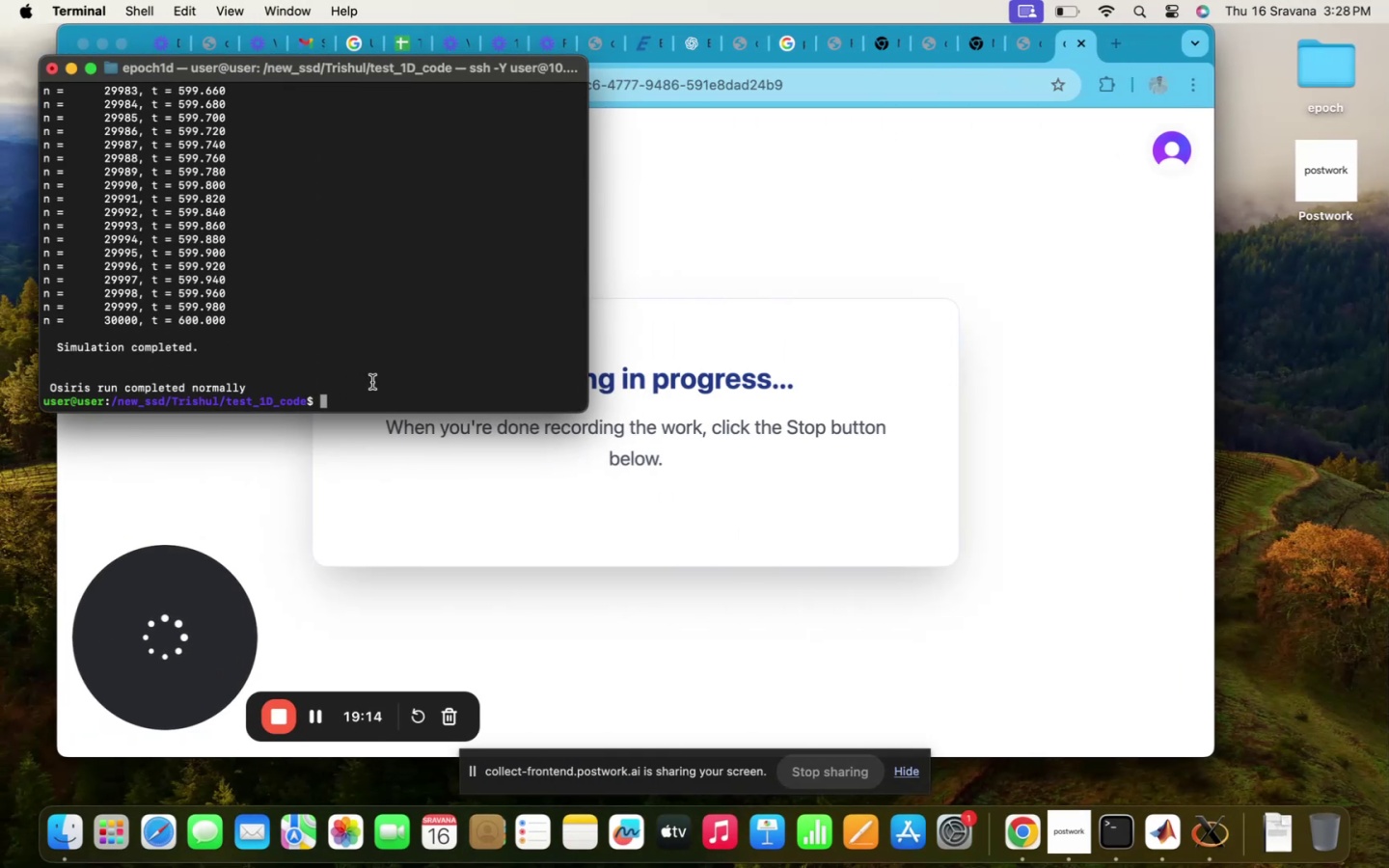 
type(ls)
 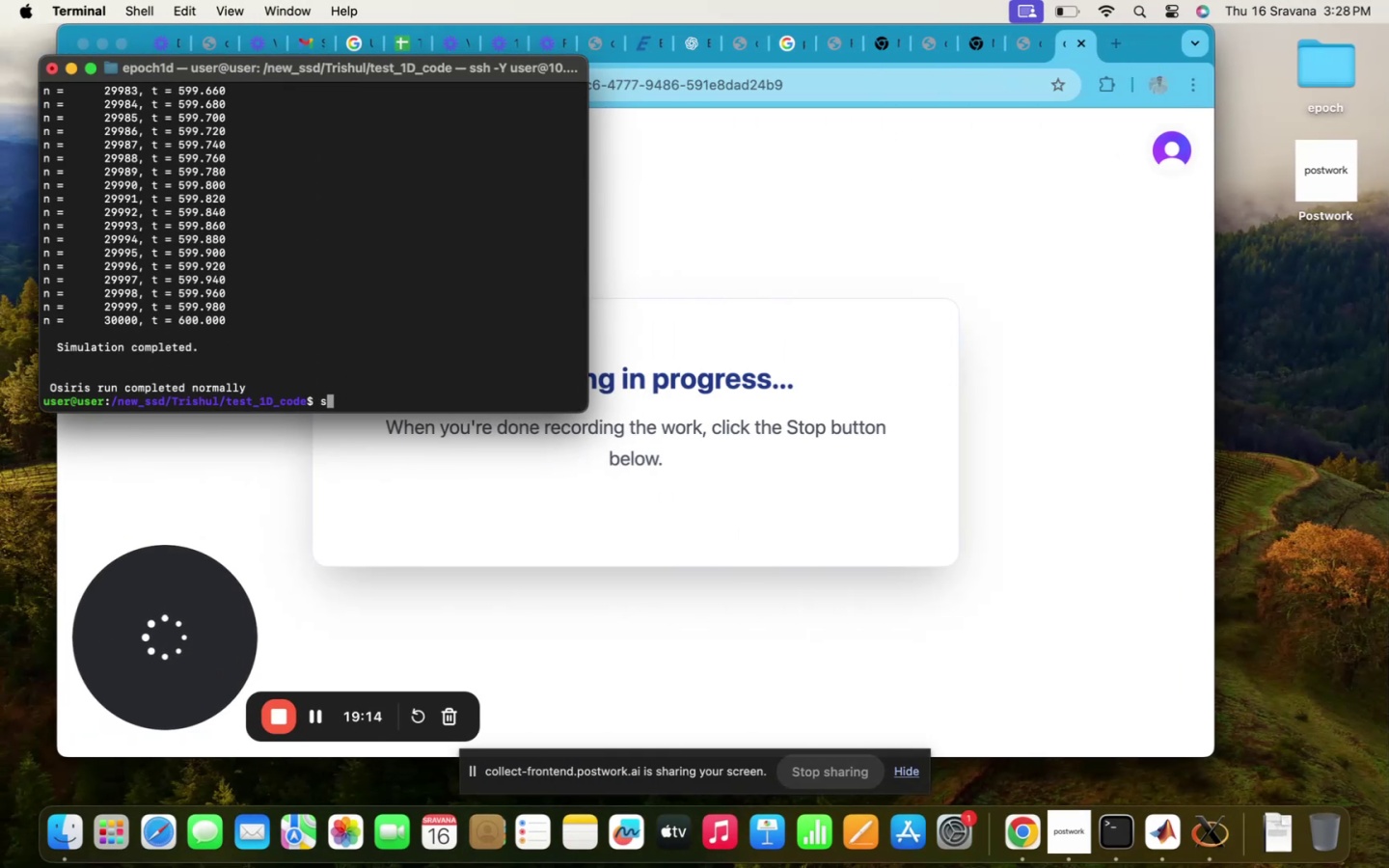 
key(Enter)
 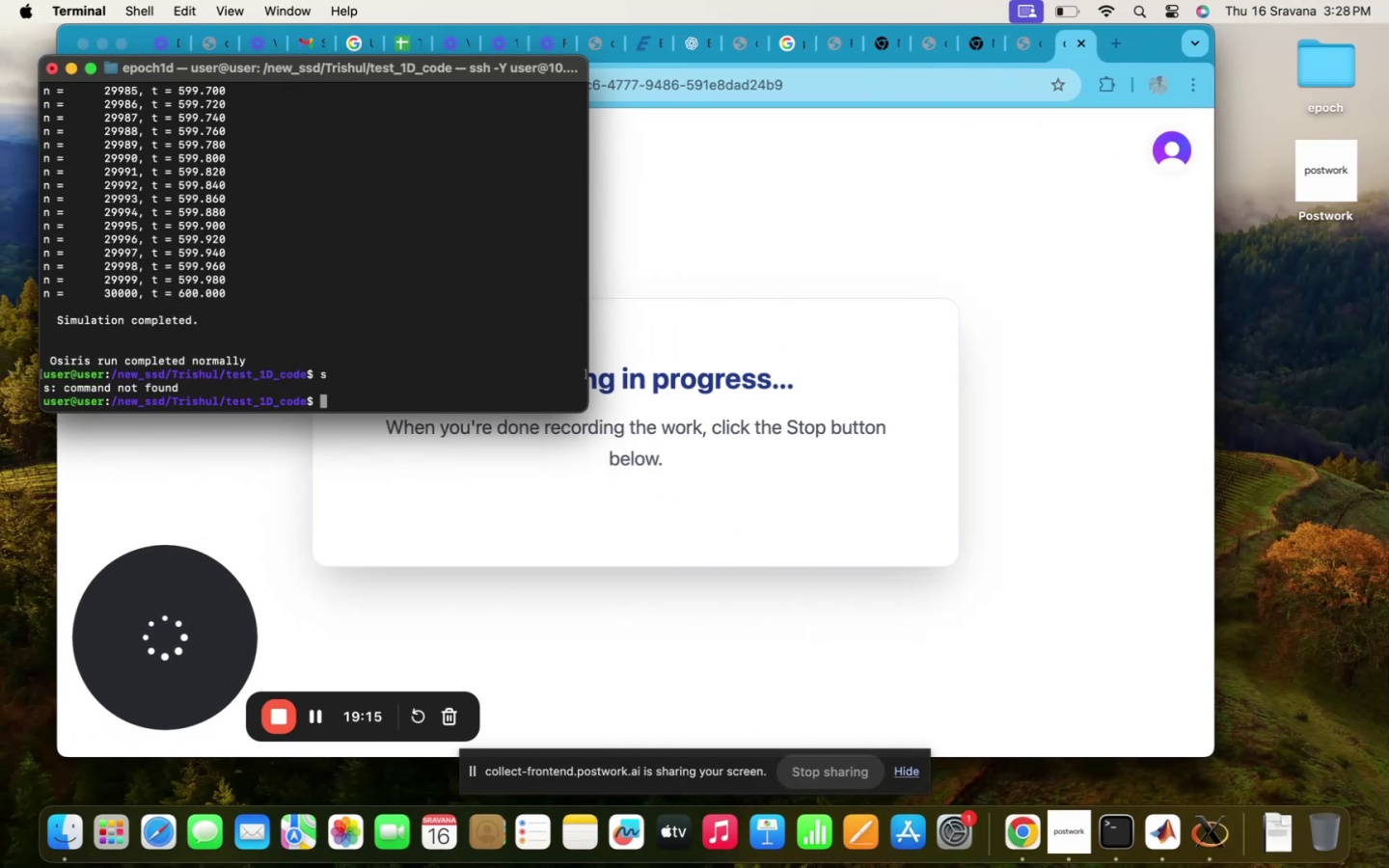 
type(ls)
 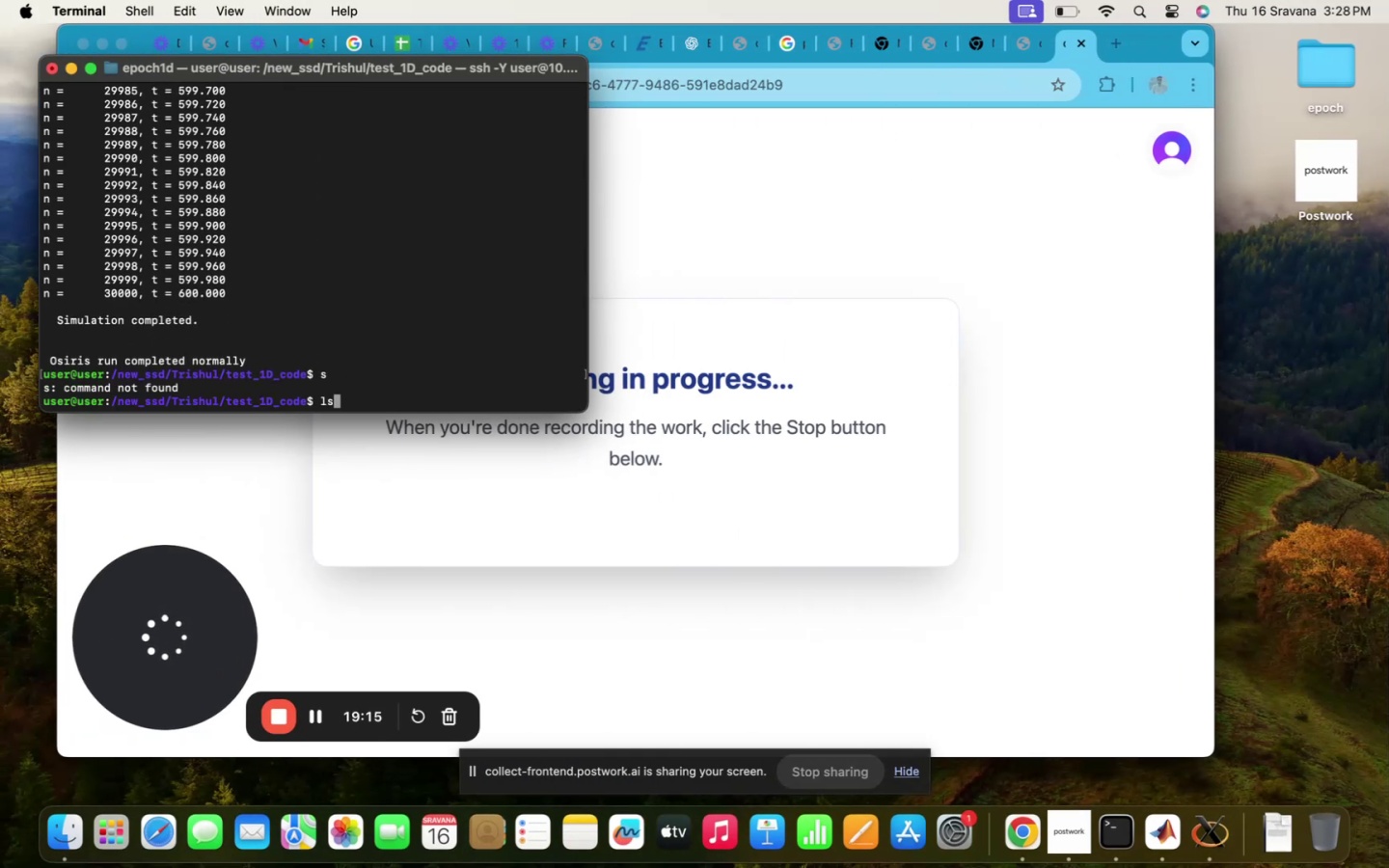 
key(Enter)
 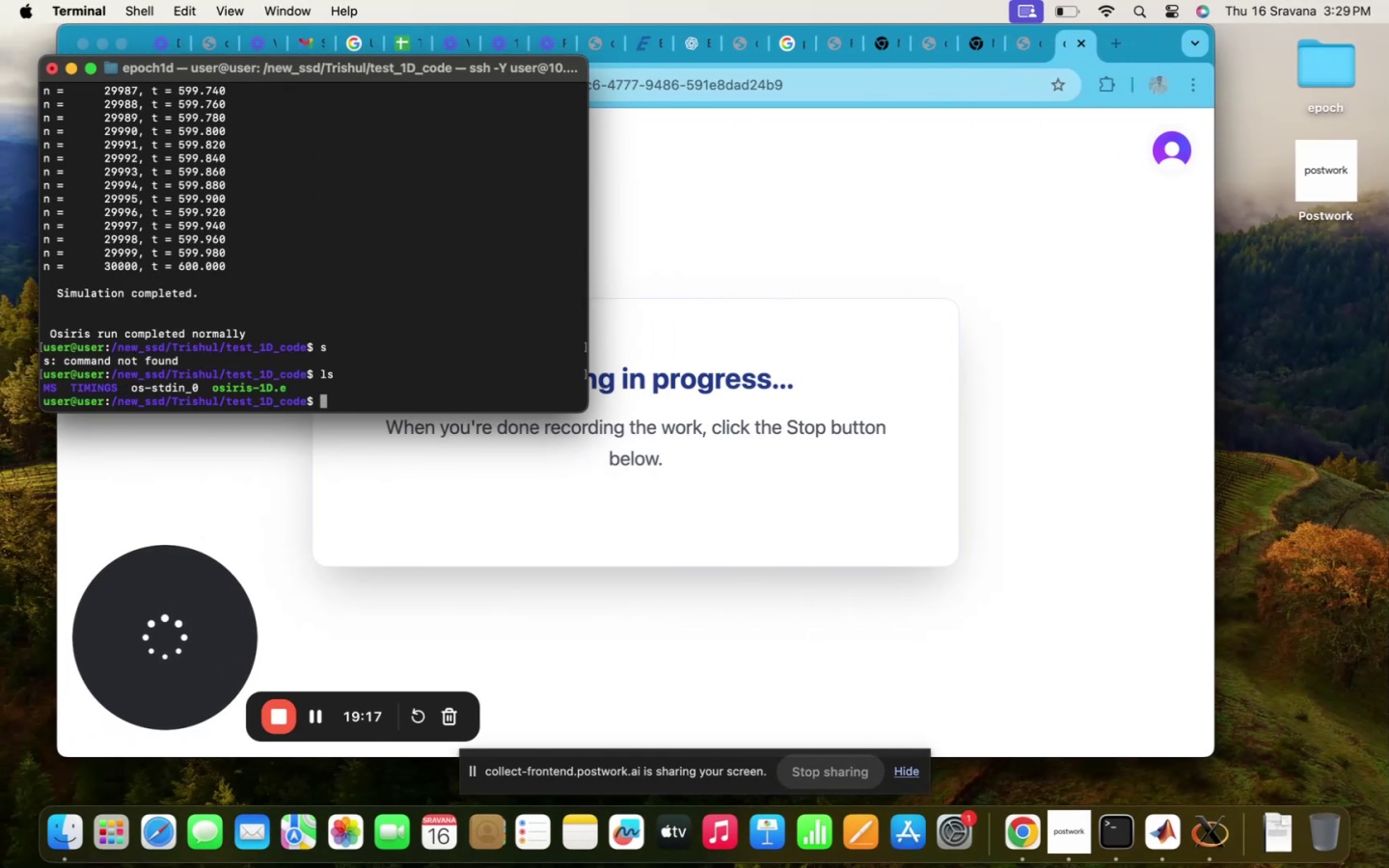 
type(scp)
key(Backspace)
key(Backspace)
key(Backspace)
type(cd ../s)
key(Backspace)
type(tes)
key(Tab)
type(1D)
key(Tab)
 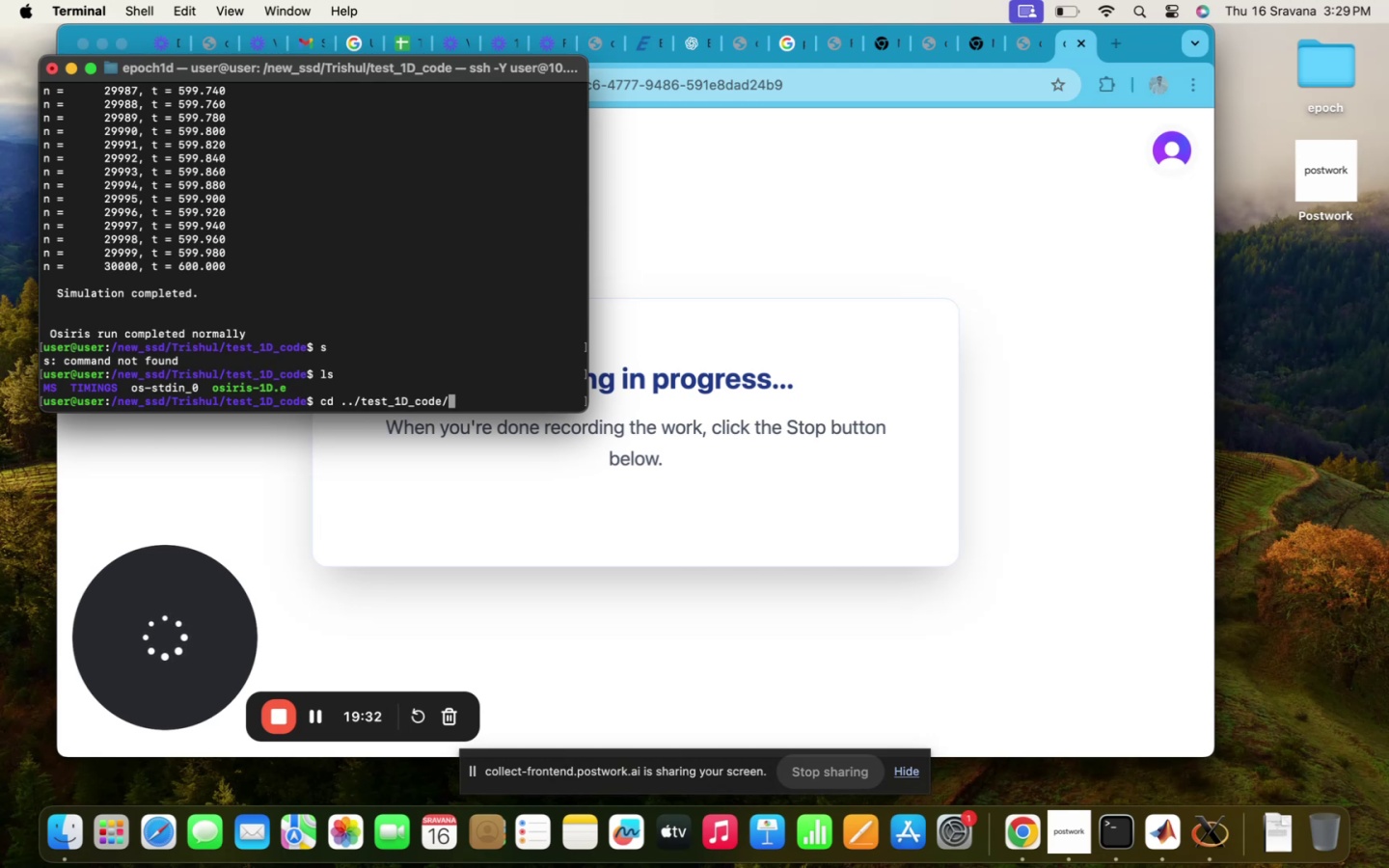 
hold_key(key=ArrowLeft, duration=1.56)
 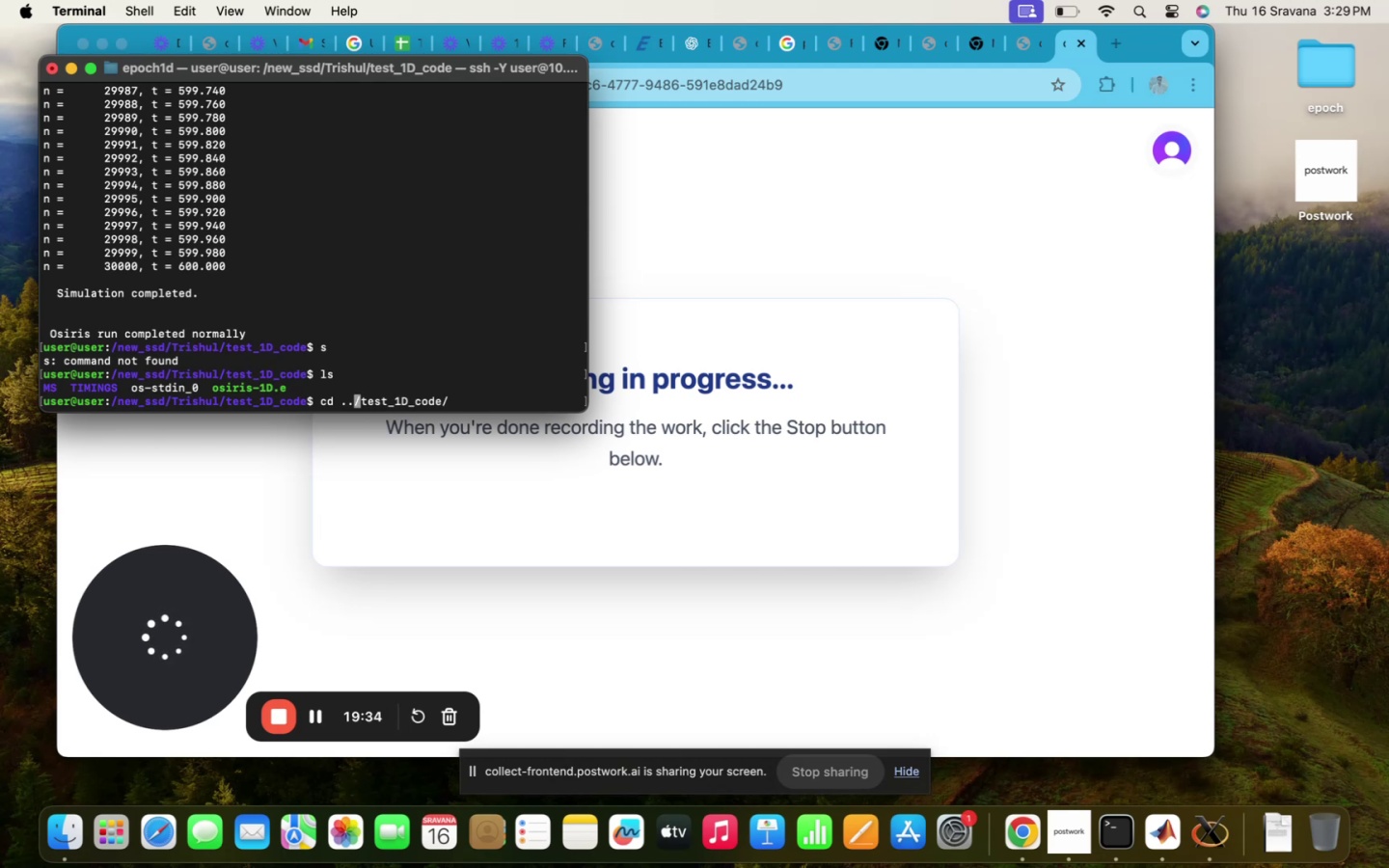 
key(ArrowLeft)
 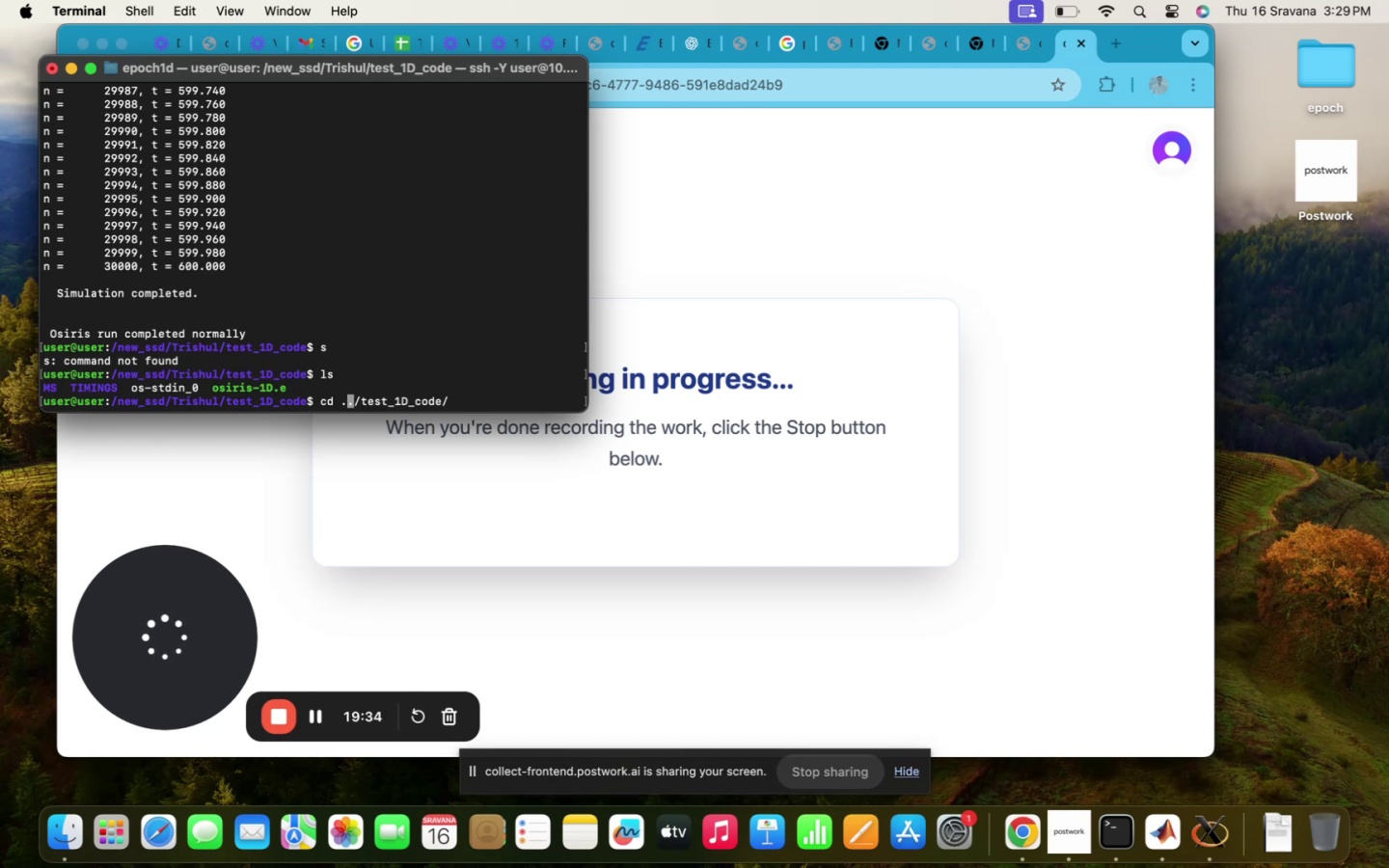 
key(ArrowLeft)
 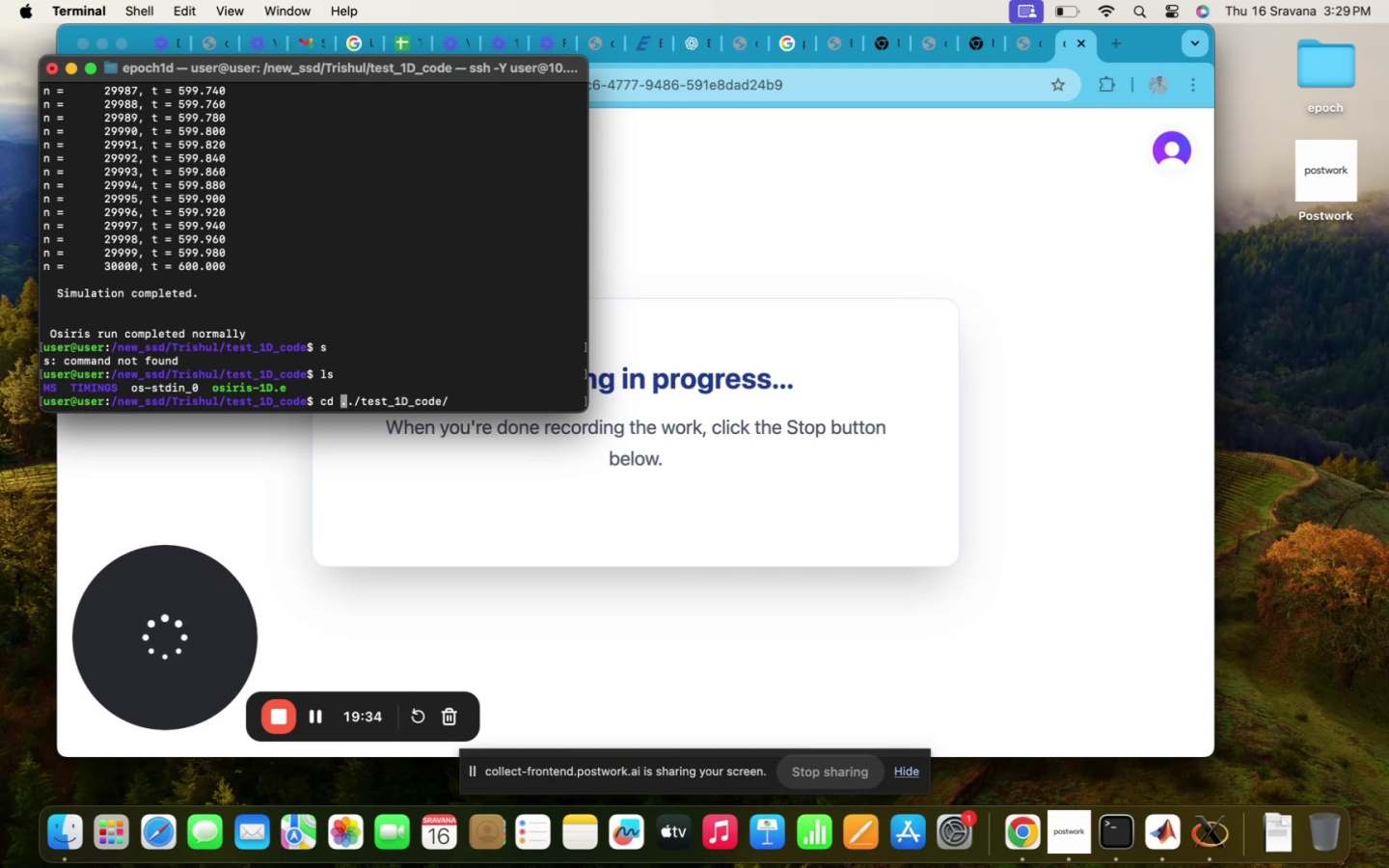 
key(ArrowLeft)
 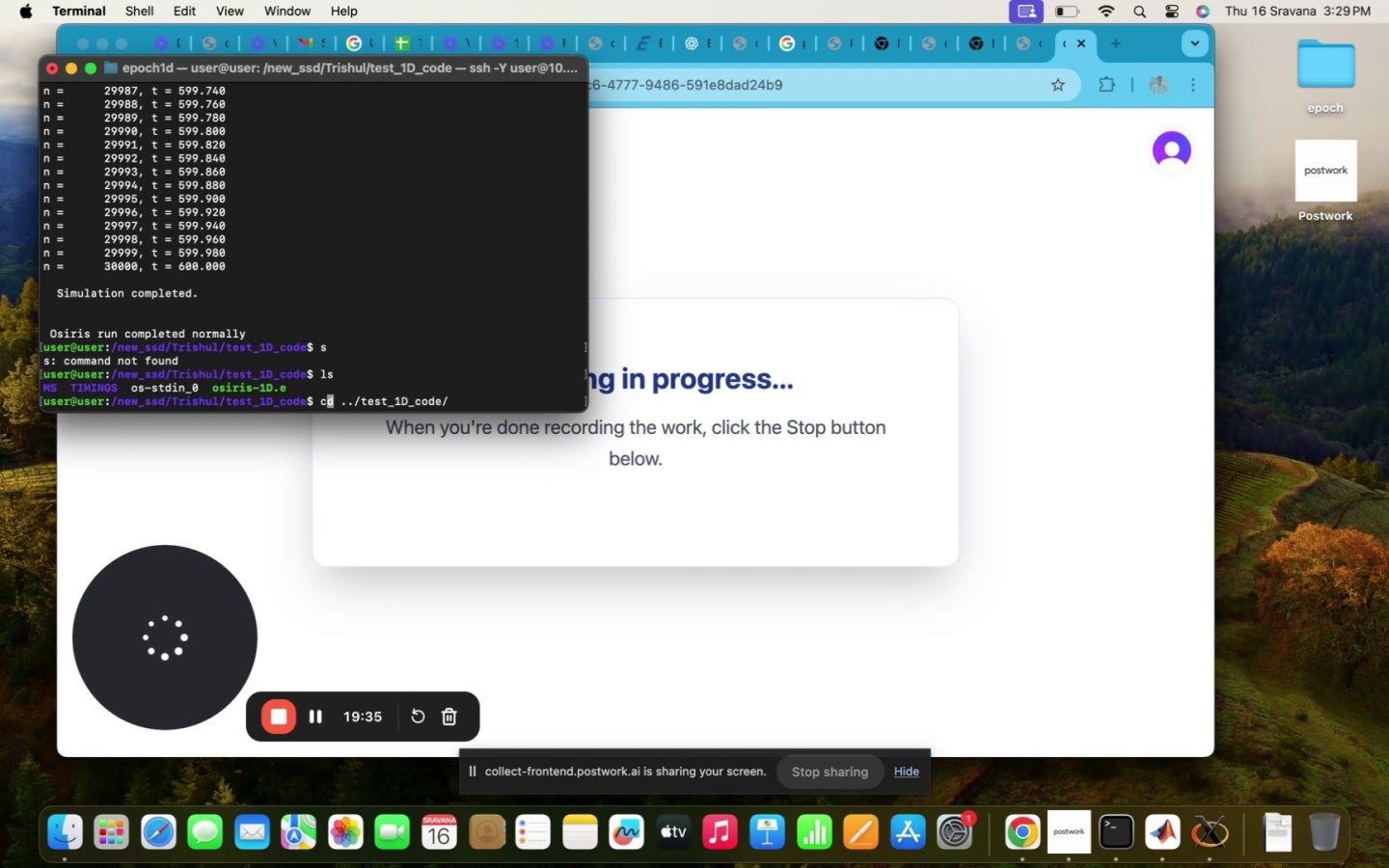 
key(ArrowRight)
 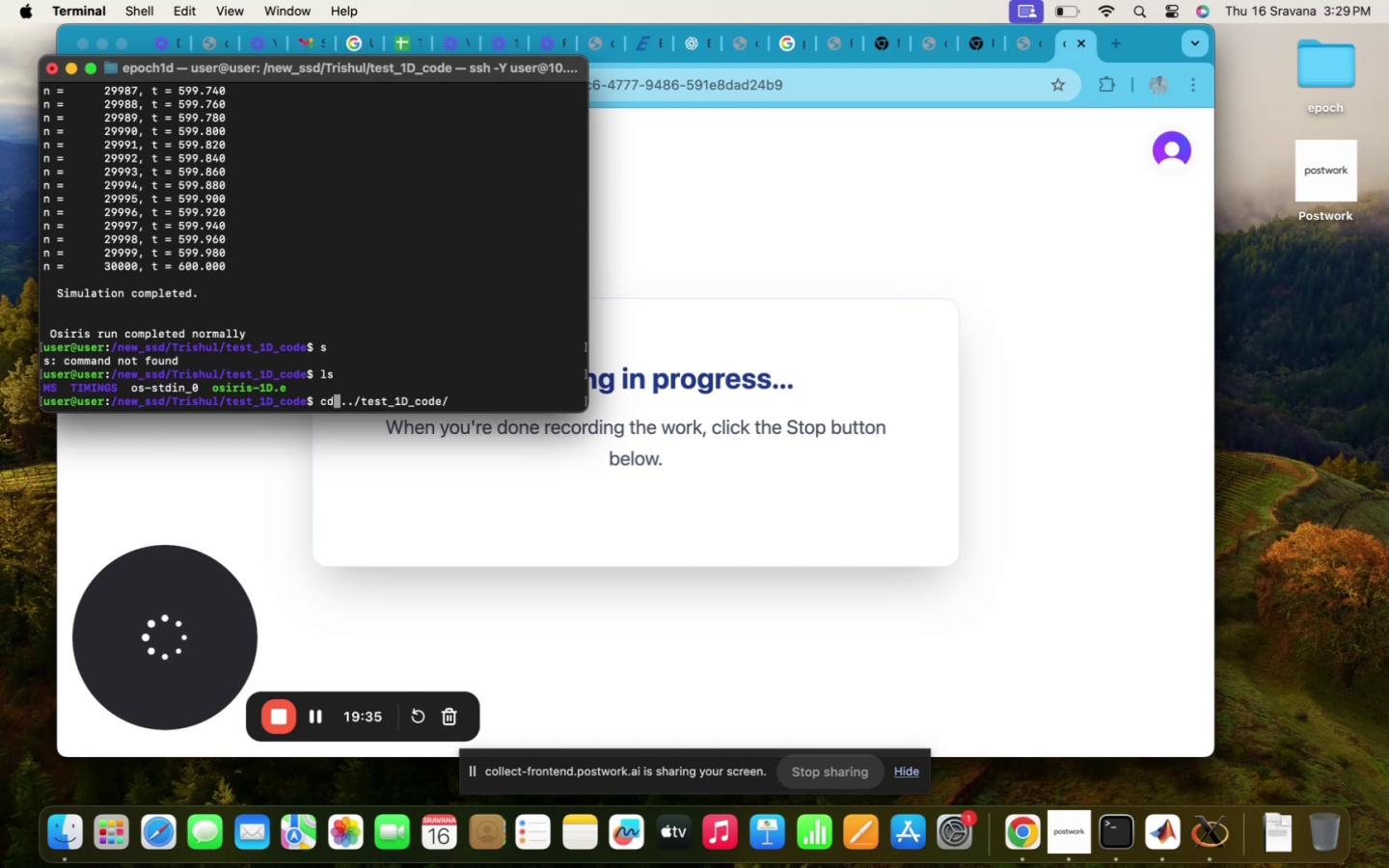 
key(Backspace)
key(Backspace)
key(Backspace)
type(cd )
 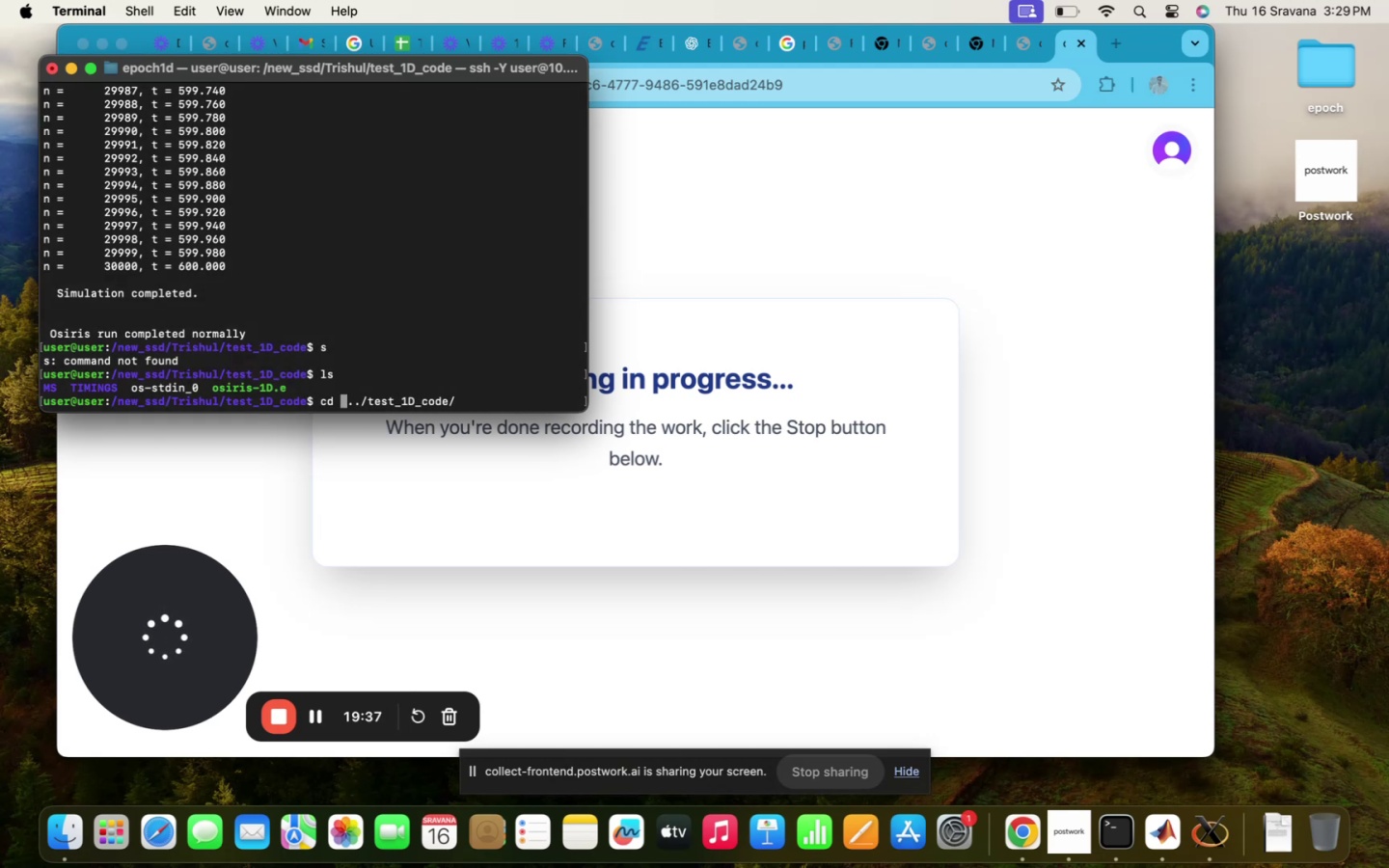 
key(Enter)
 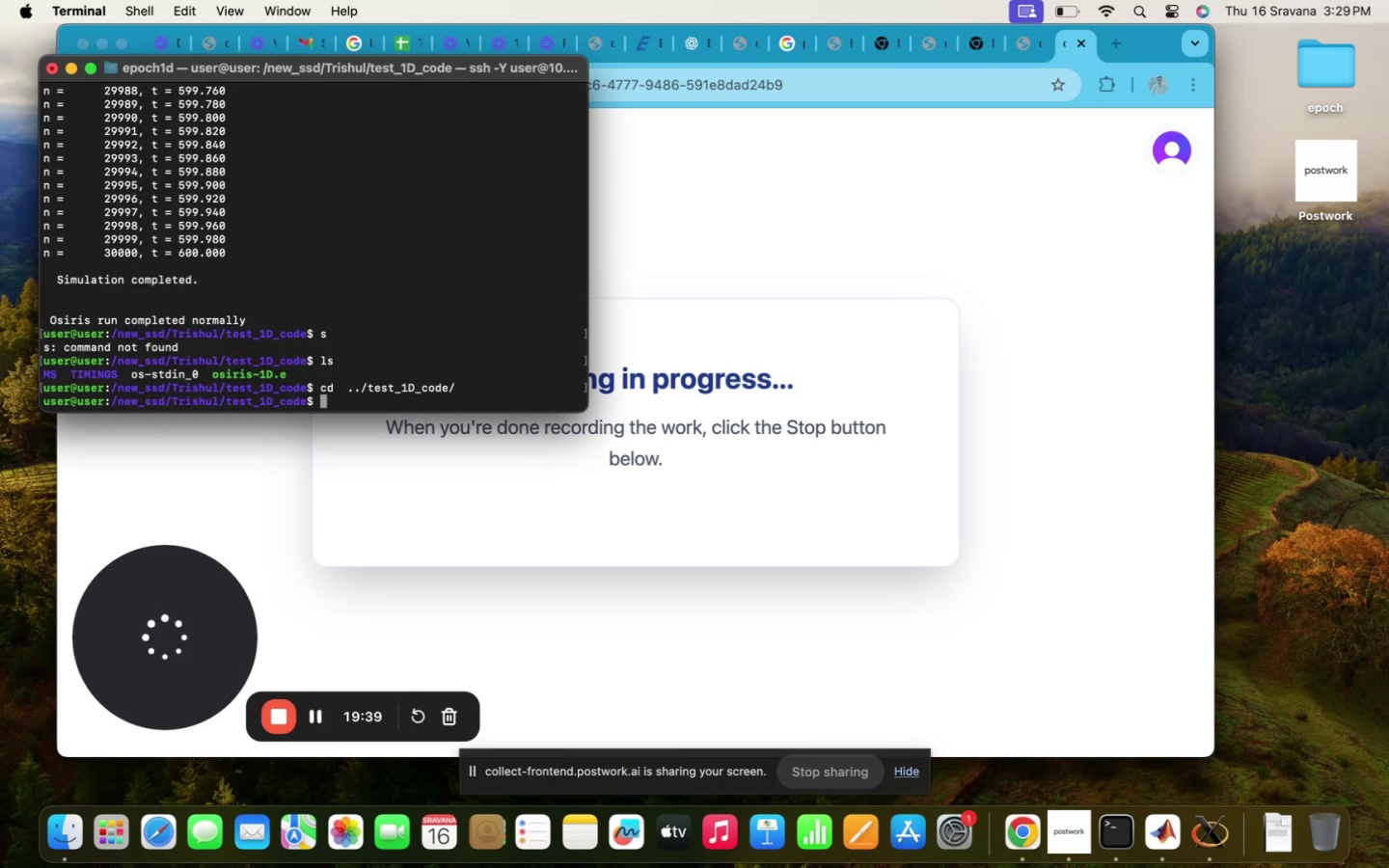 
type(cd..)
key(Backspace)
key(Backspace)
type( ../)
 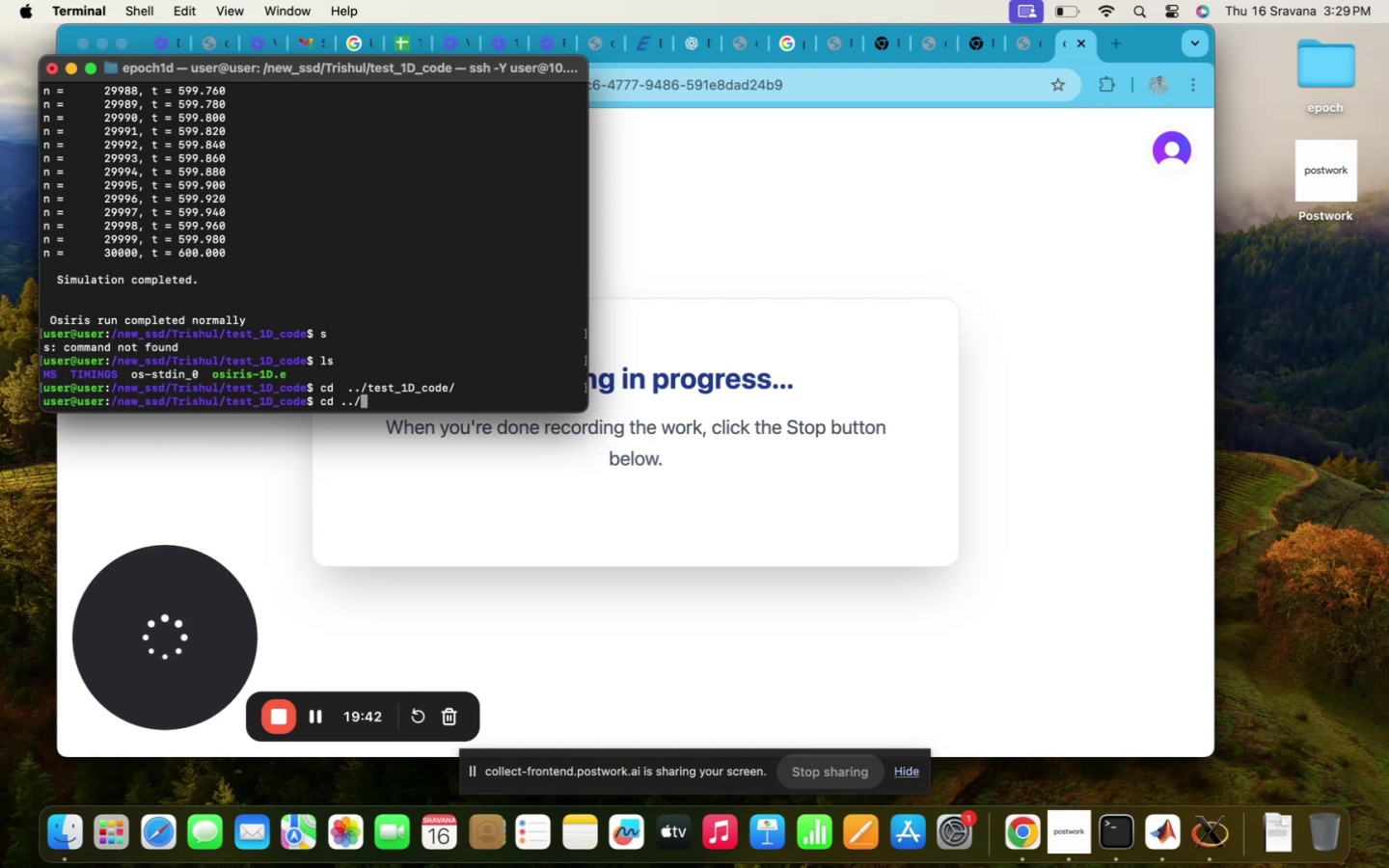 
key(Enter)
 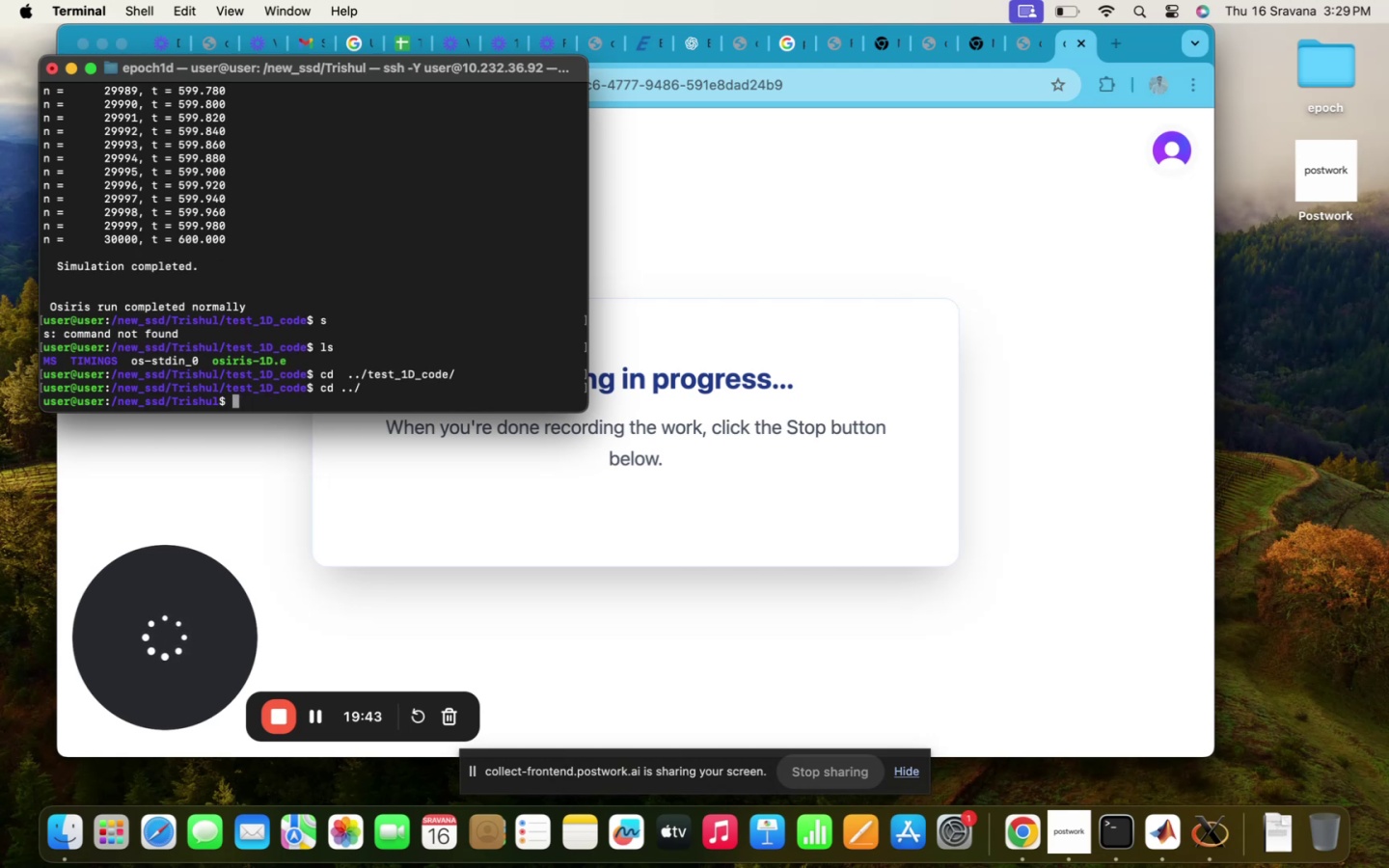 
type(scp -r )
key(Backspace)
key(Backspace)
key(Backspace)
key(Backspace)
key(Backspace)
key(Backspace)
key(Backspace)
key(Backspace)
 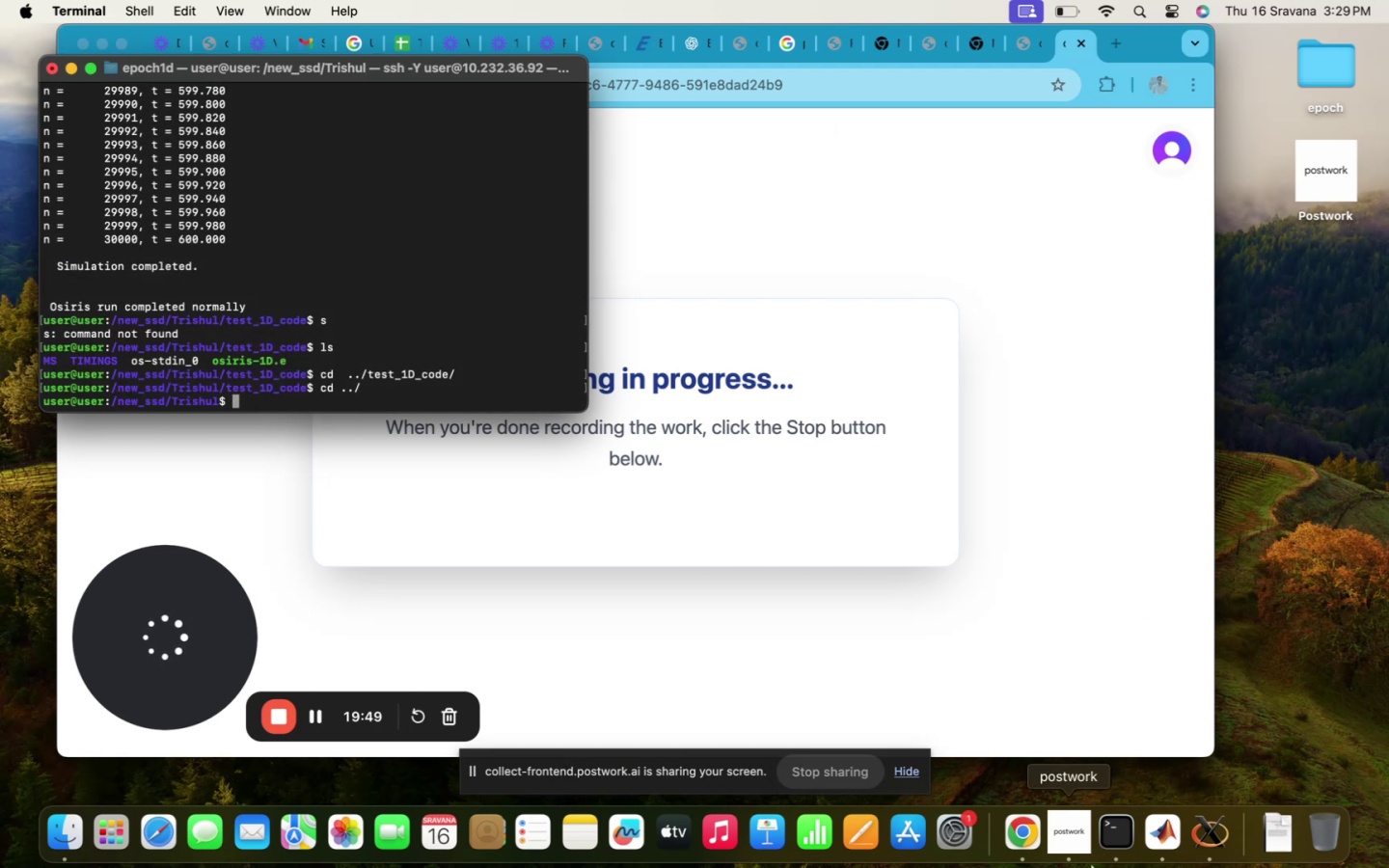 
right_click([1119, 854])
 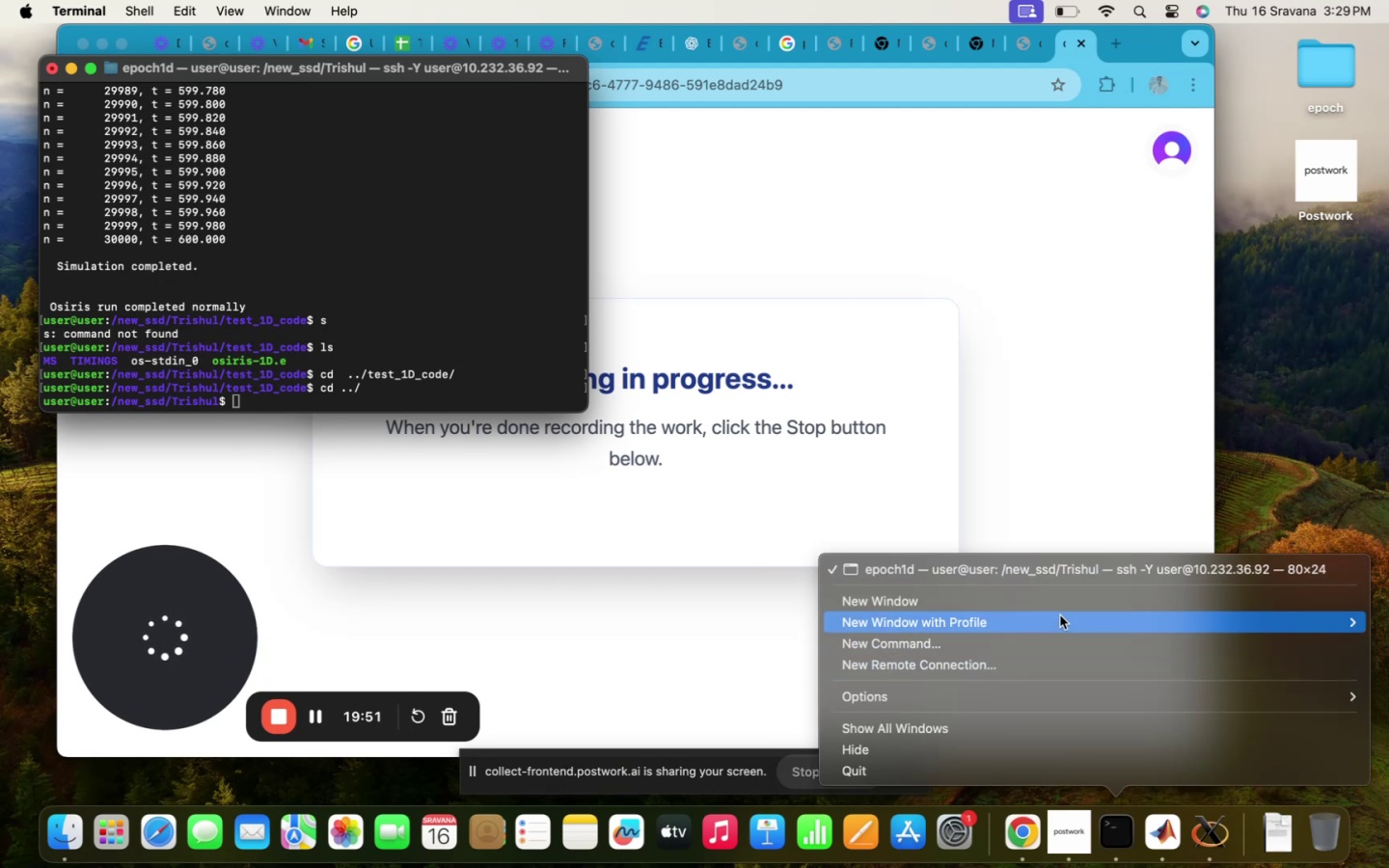 
left_click([1066, 602])
 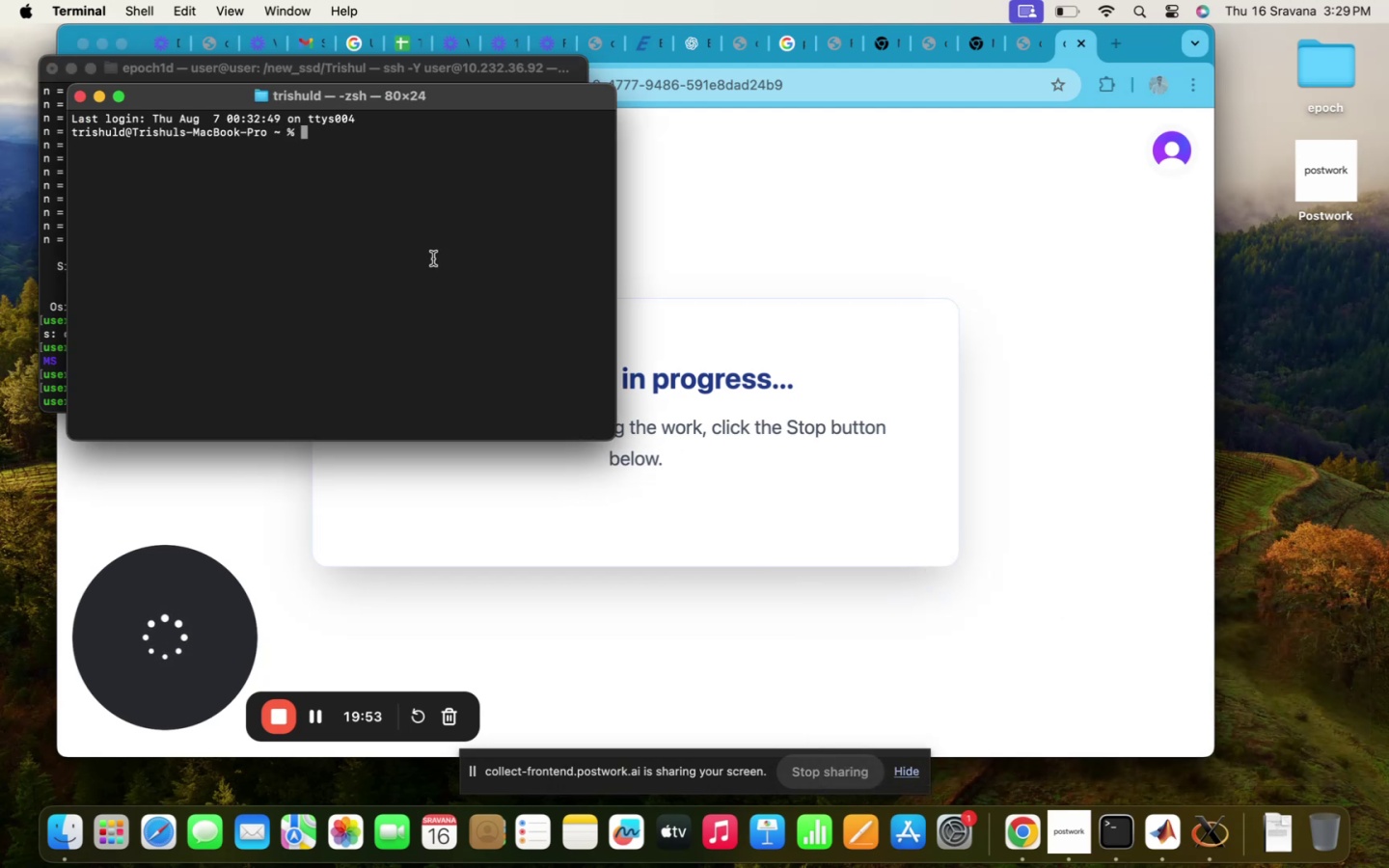 
type(scp -r user@10.232.36.92:)
 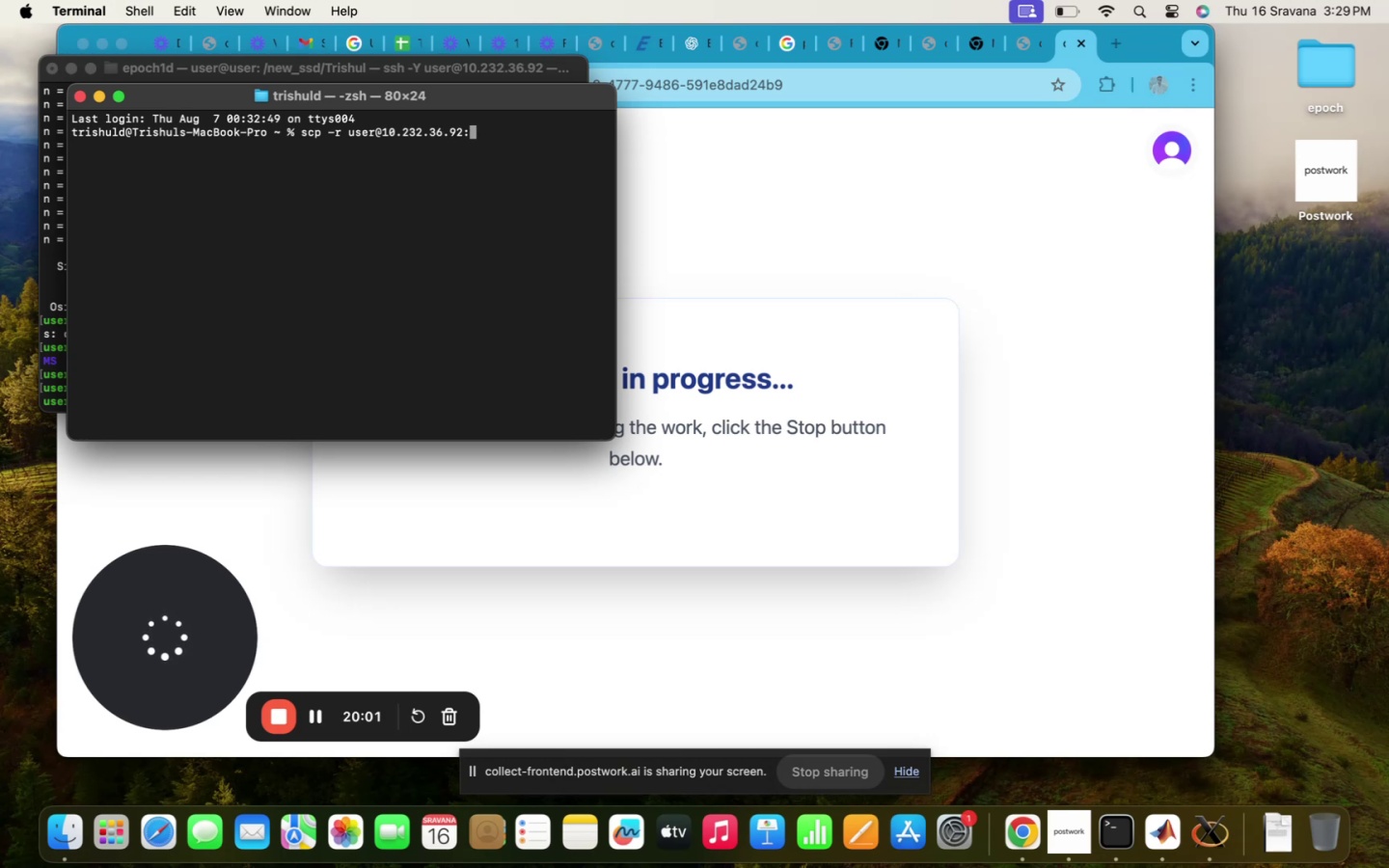 
left_click([39, 375])
 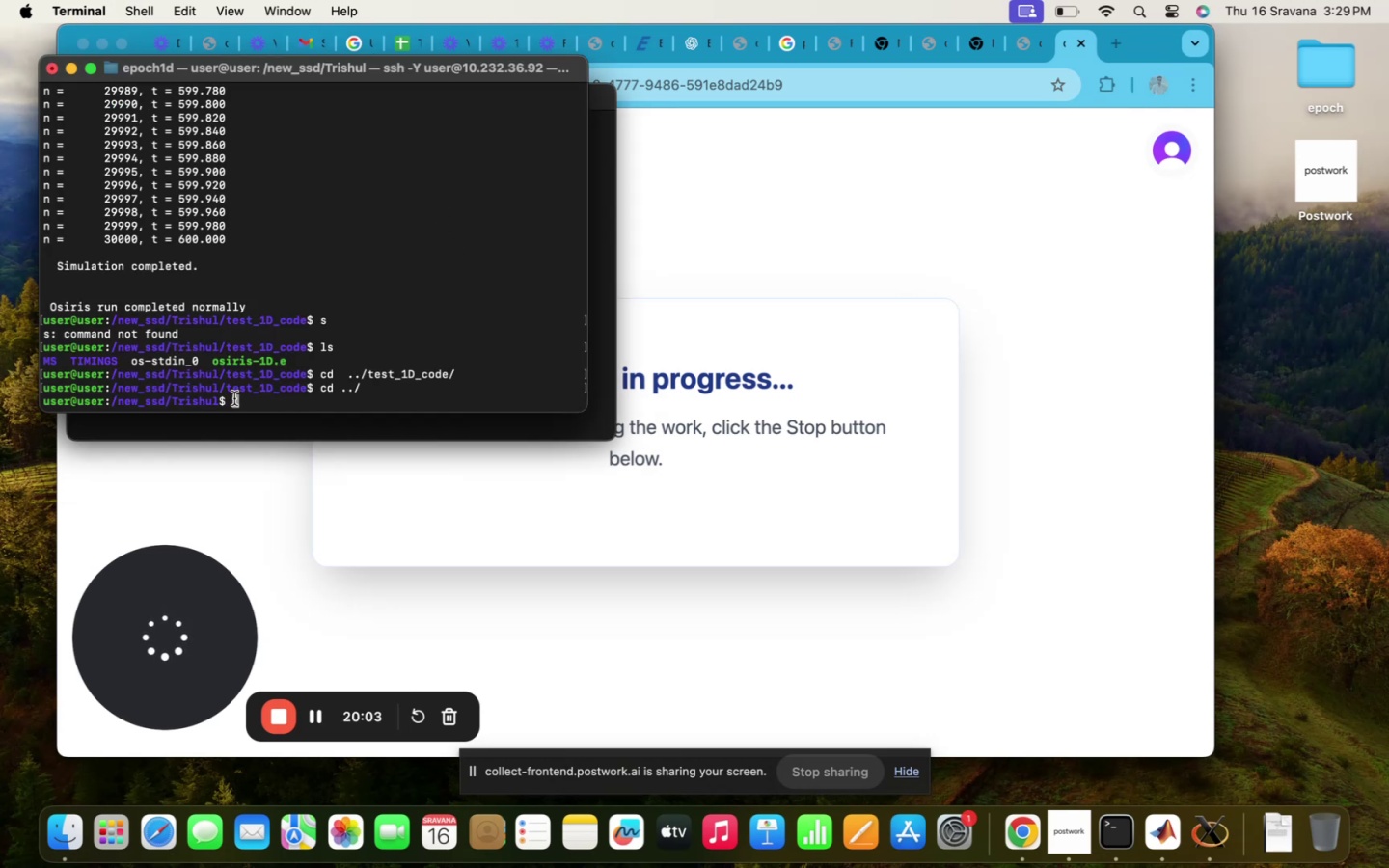 
type(pwd)
 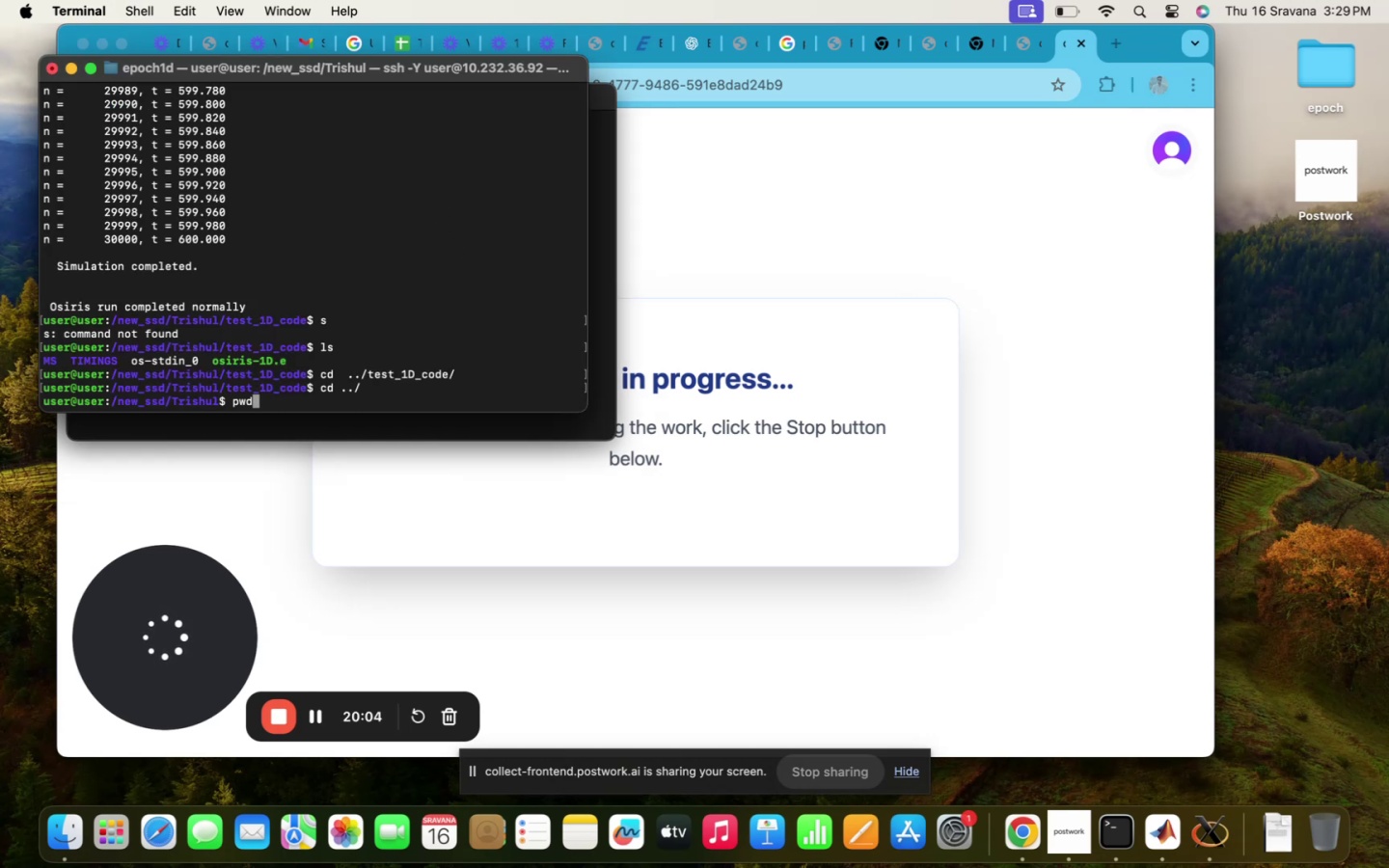 
key(Enter)
 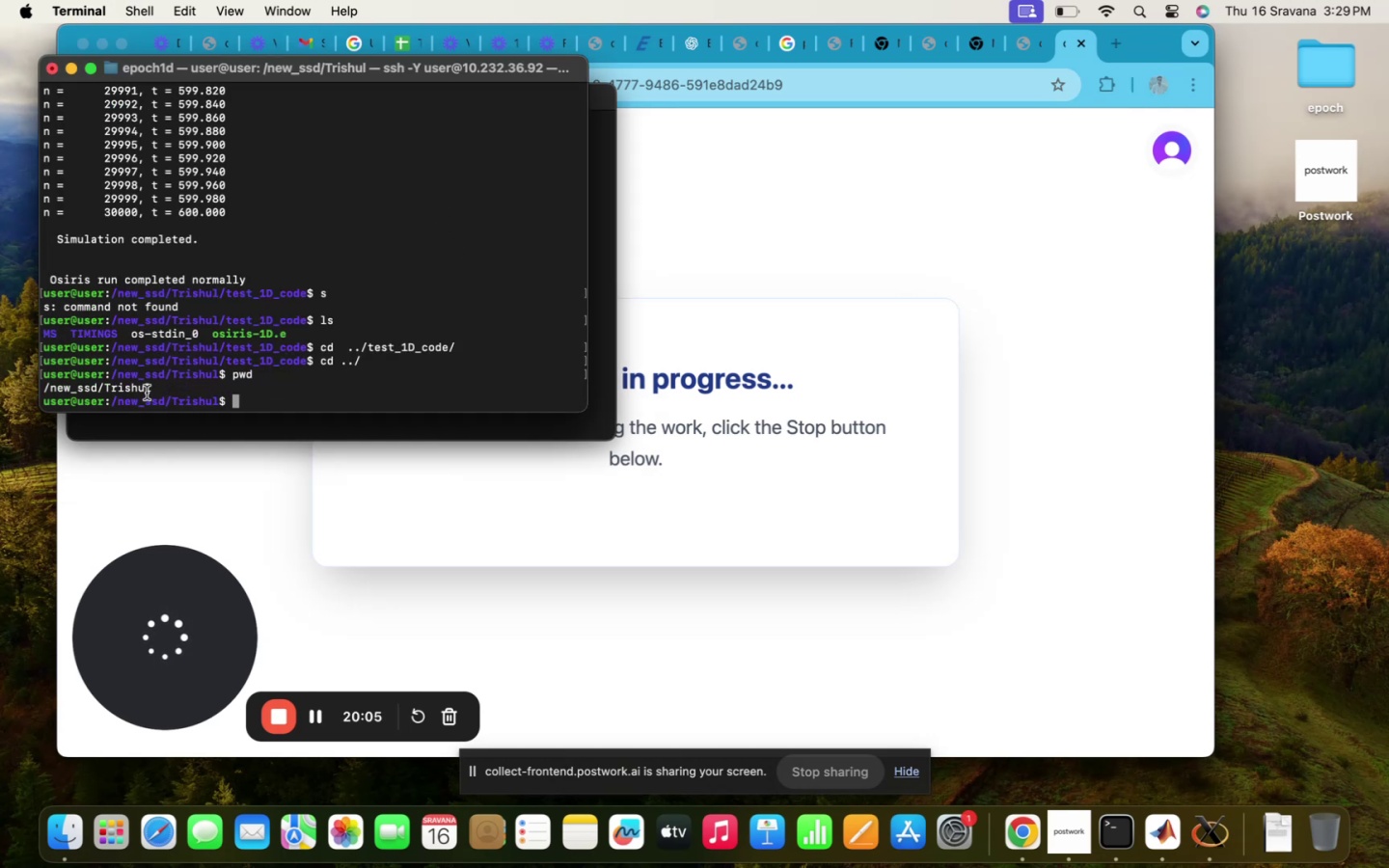 
left_click_drag(start_coordinate=[155, 389], to_coordinate=[41, 386])
 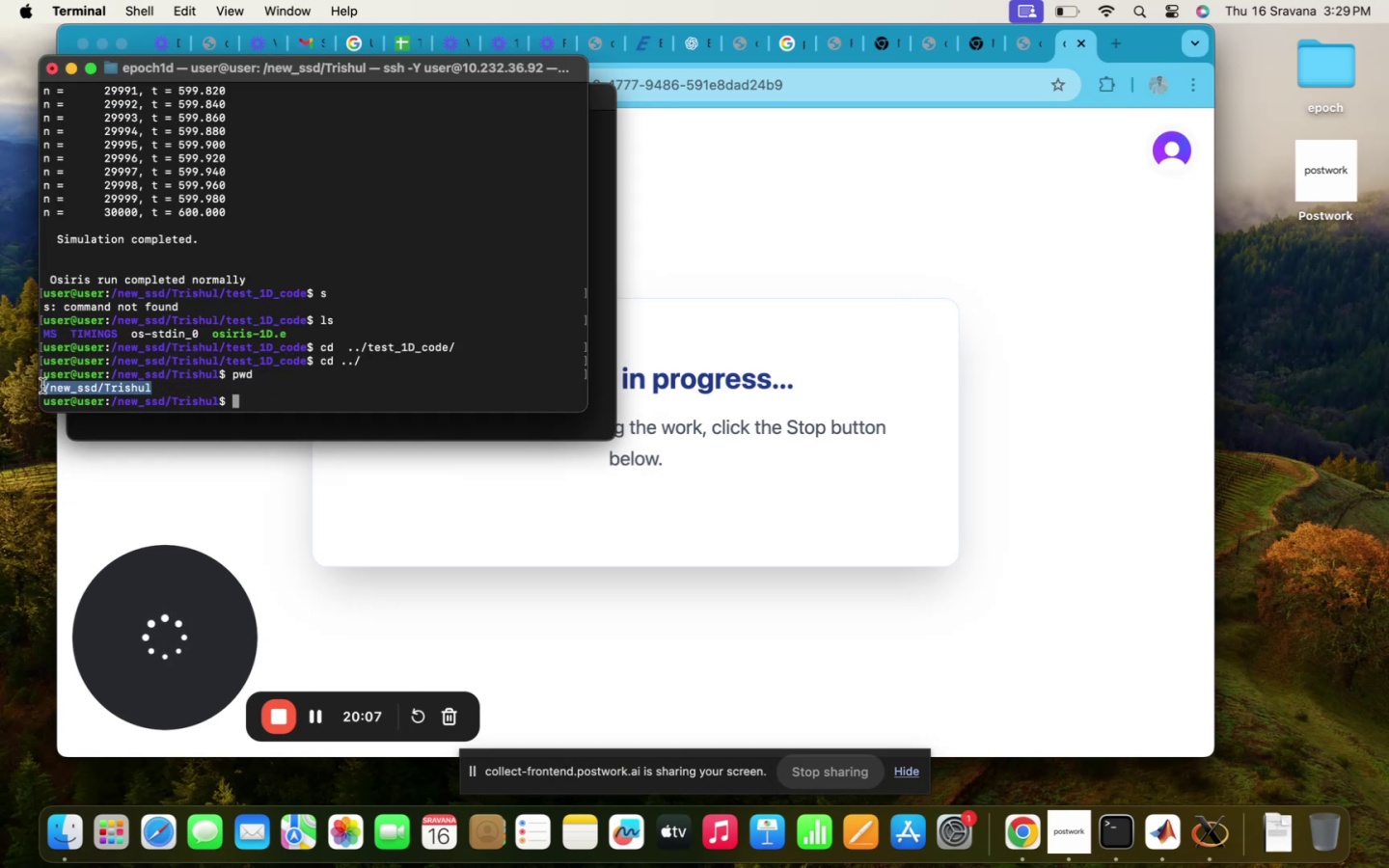 
key(Meta+C)
 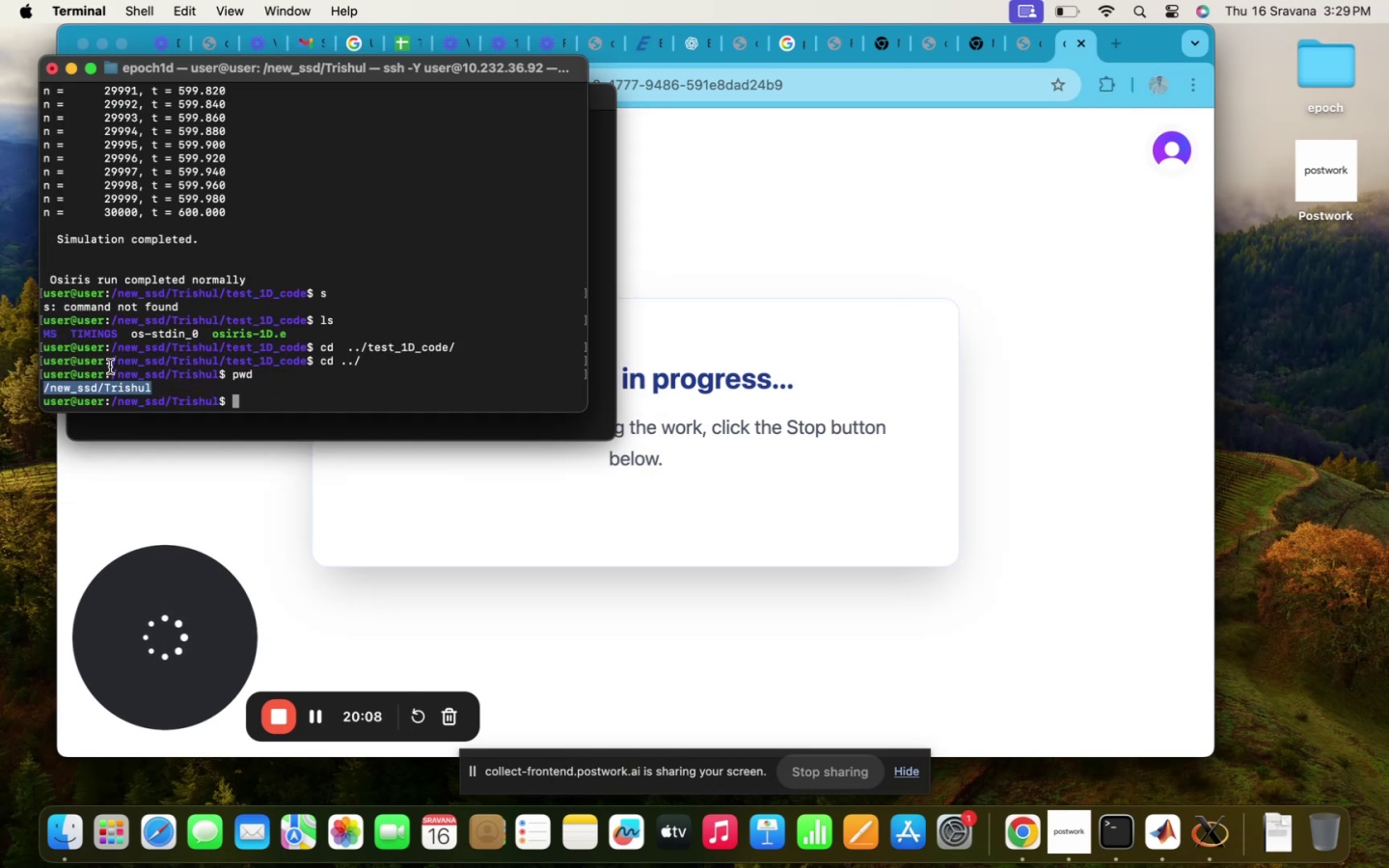 
left_click_drag(start_coordinate=[109, 374], to_coordinate=[121, 373])
 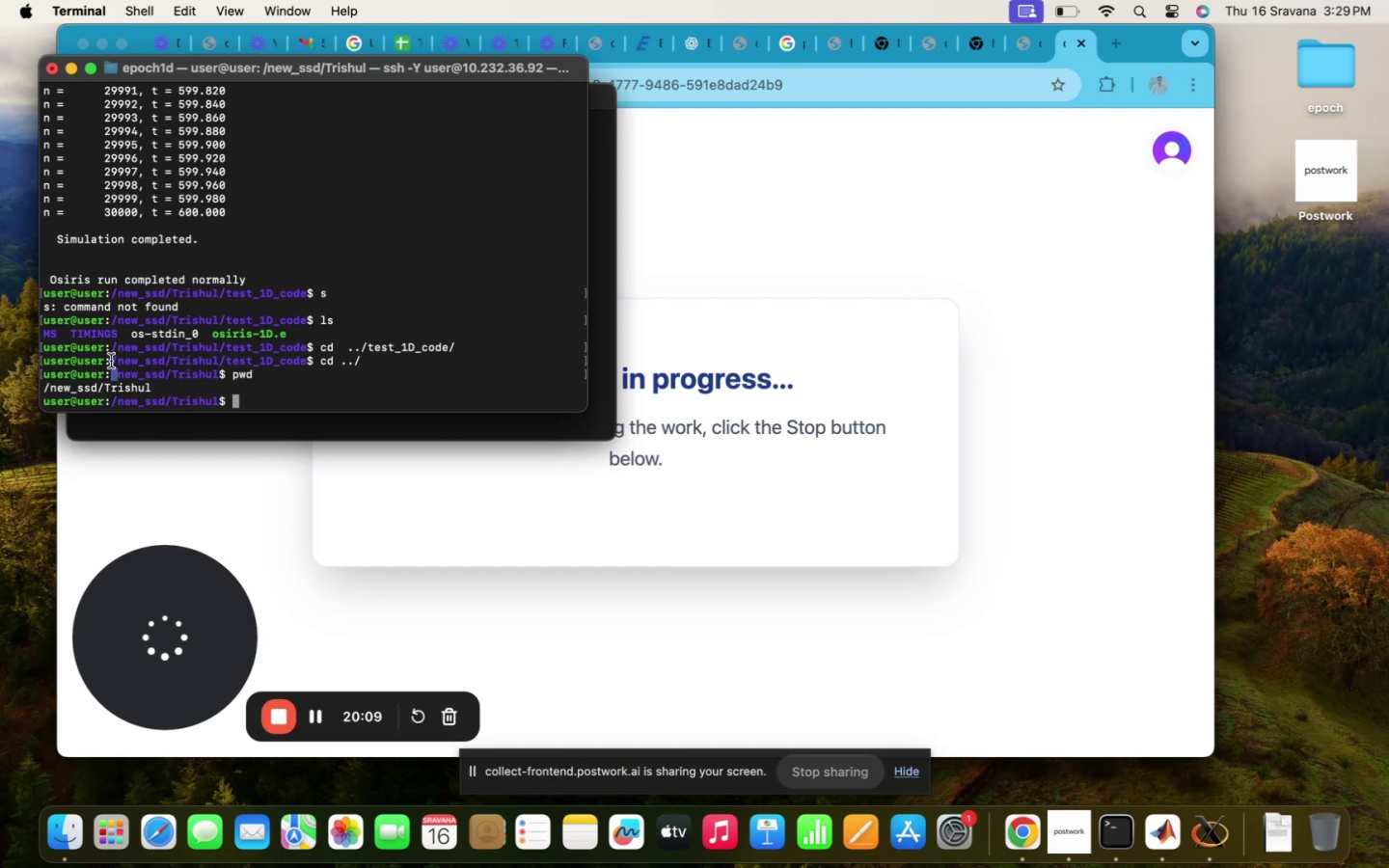 
left_click_drag(start_coordinate=[110, 360], to_coordinate=[304, 365])
 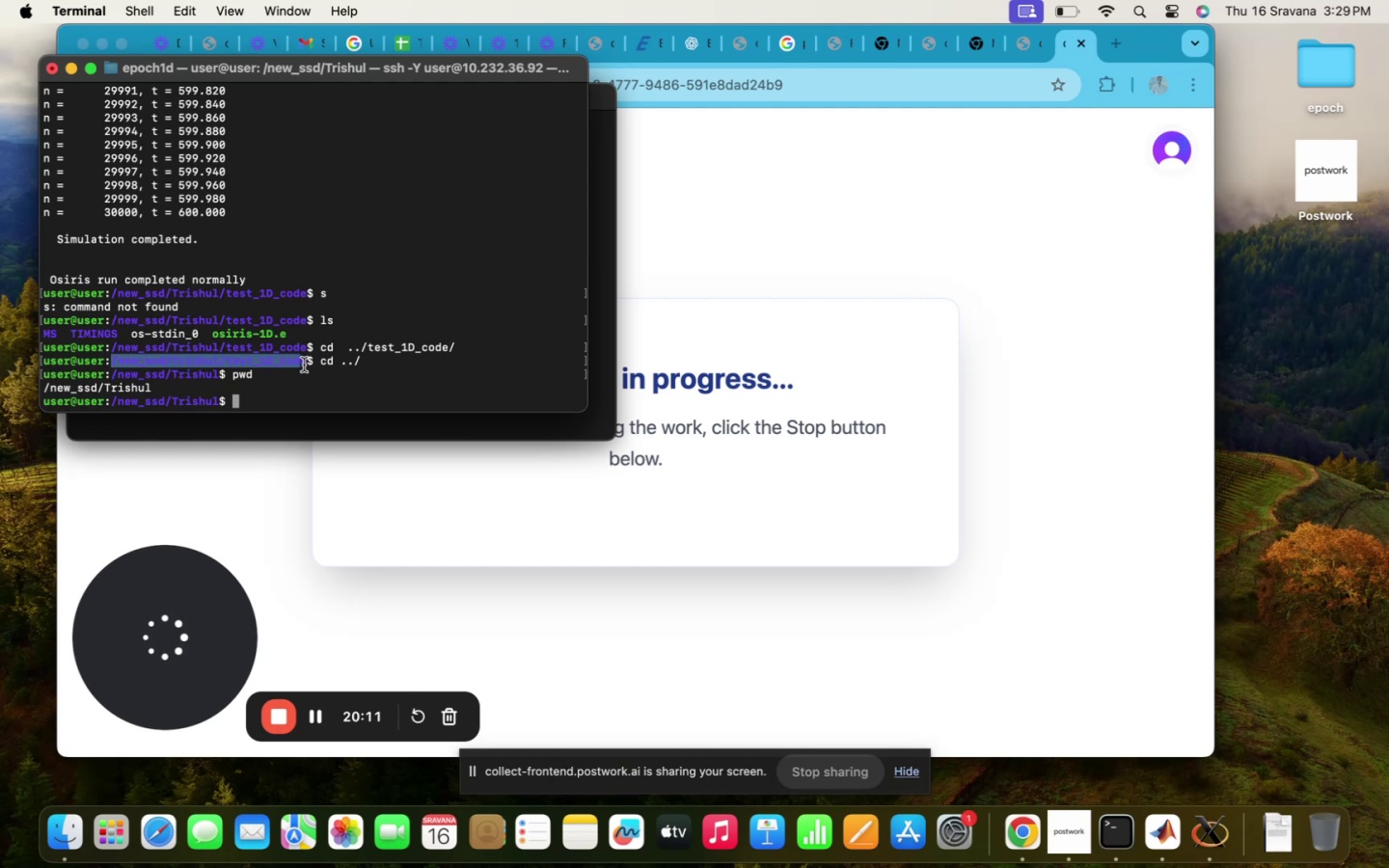 
key(Meta+CommandLeft)
 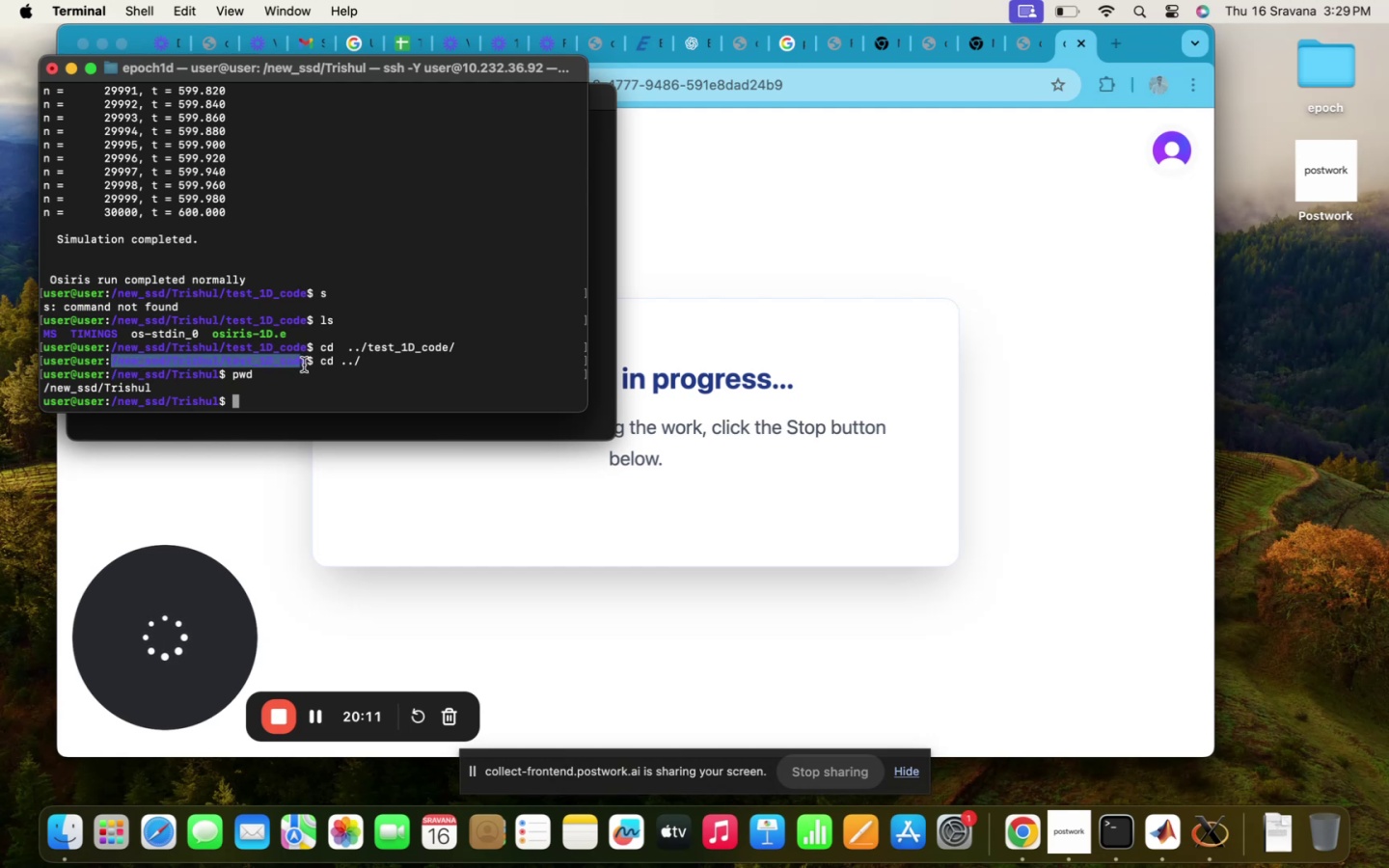 
key(Meta+C)
 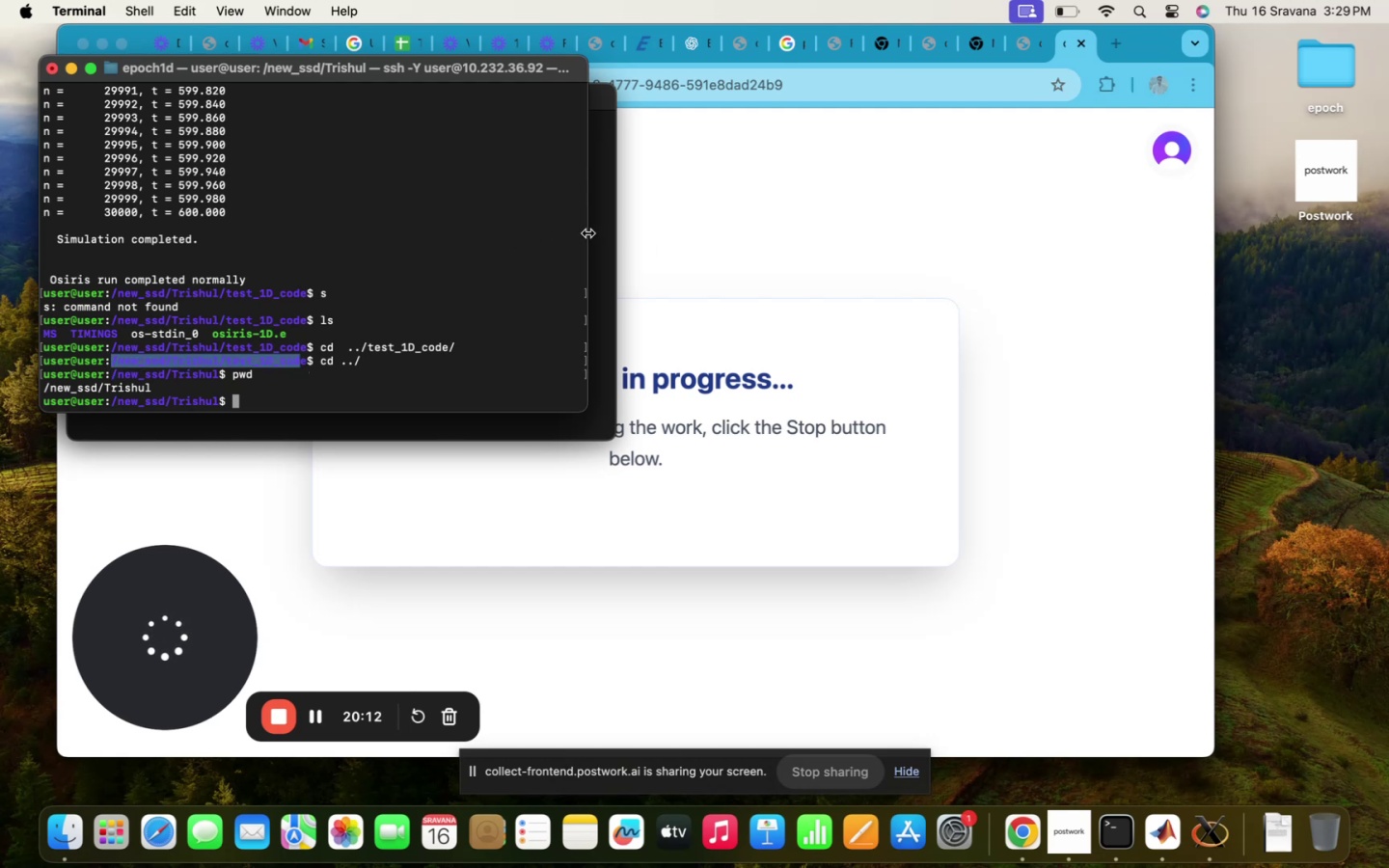 
left_click([605, 231])
 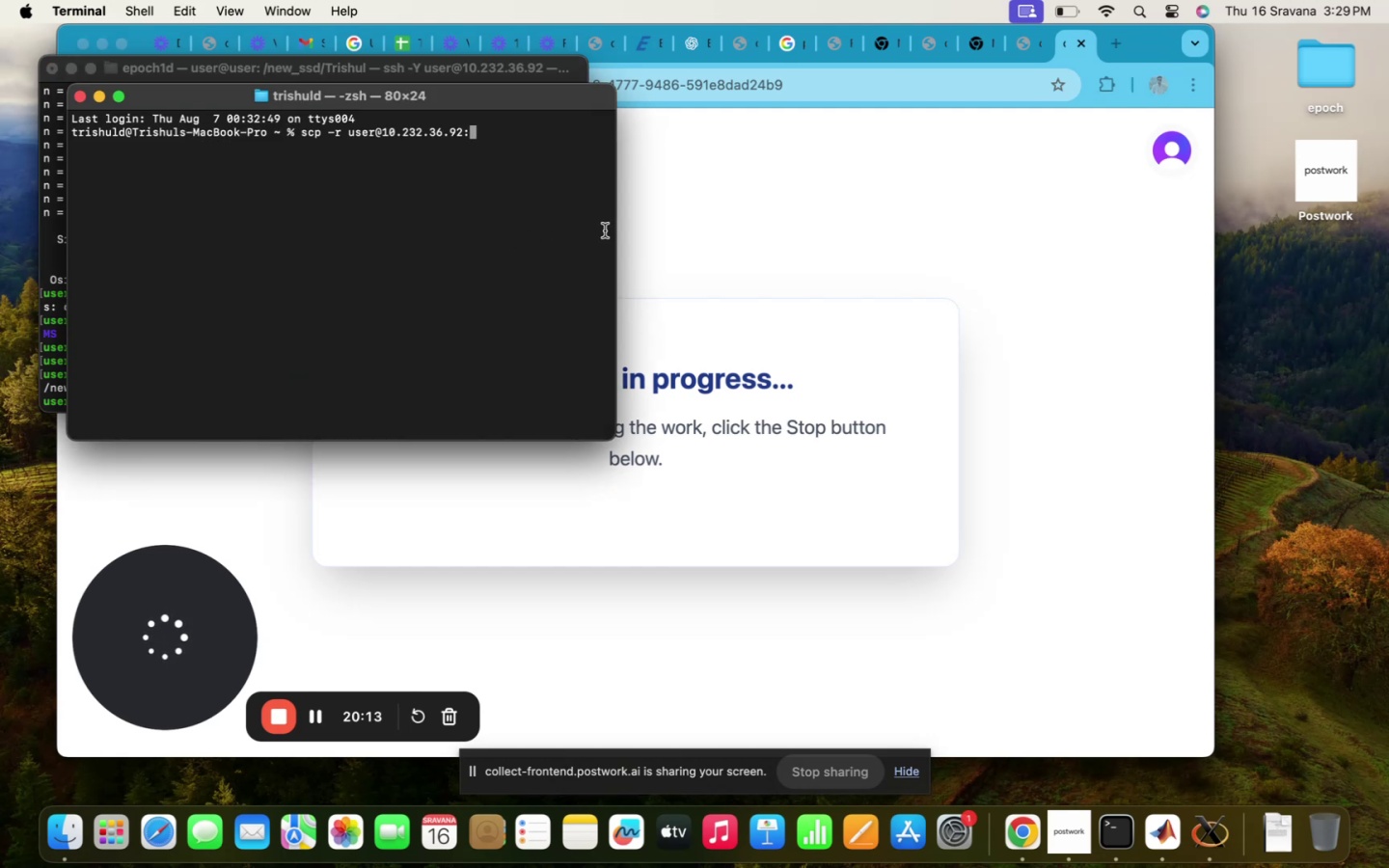 
key(Meta+V)
 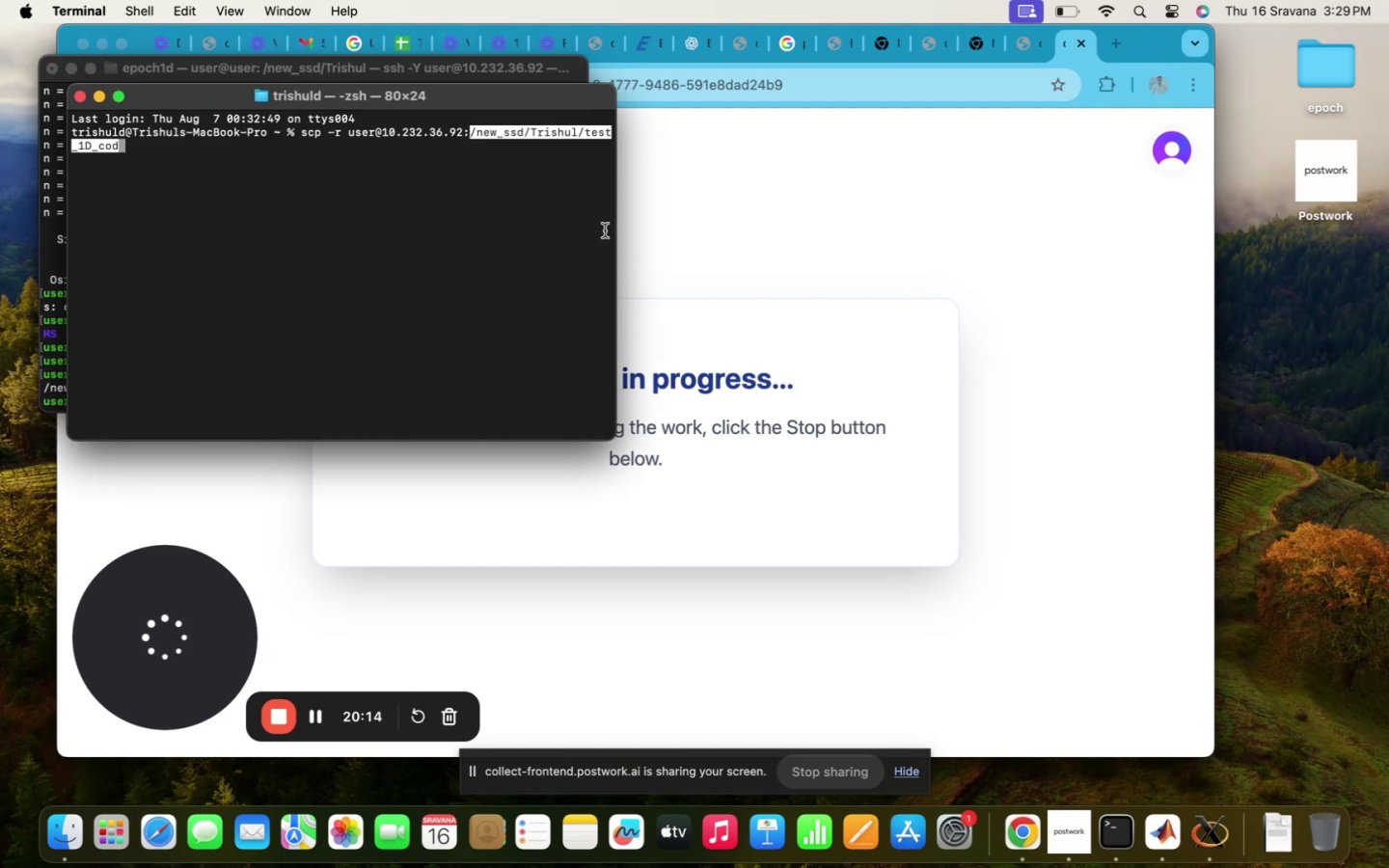 
key(Space)
 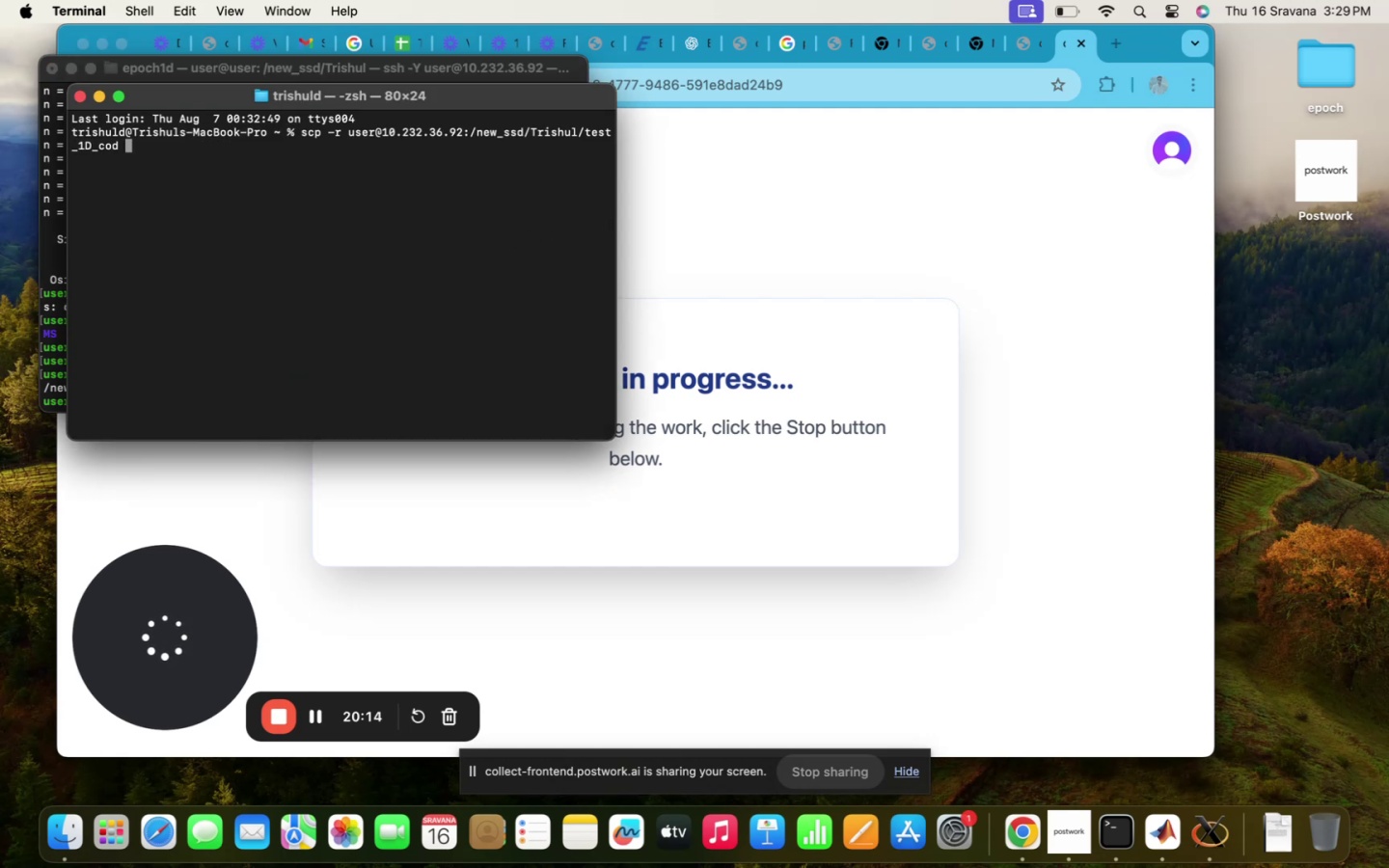 
key(Backspace)
 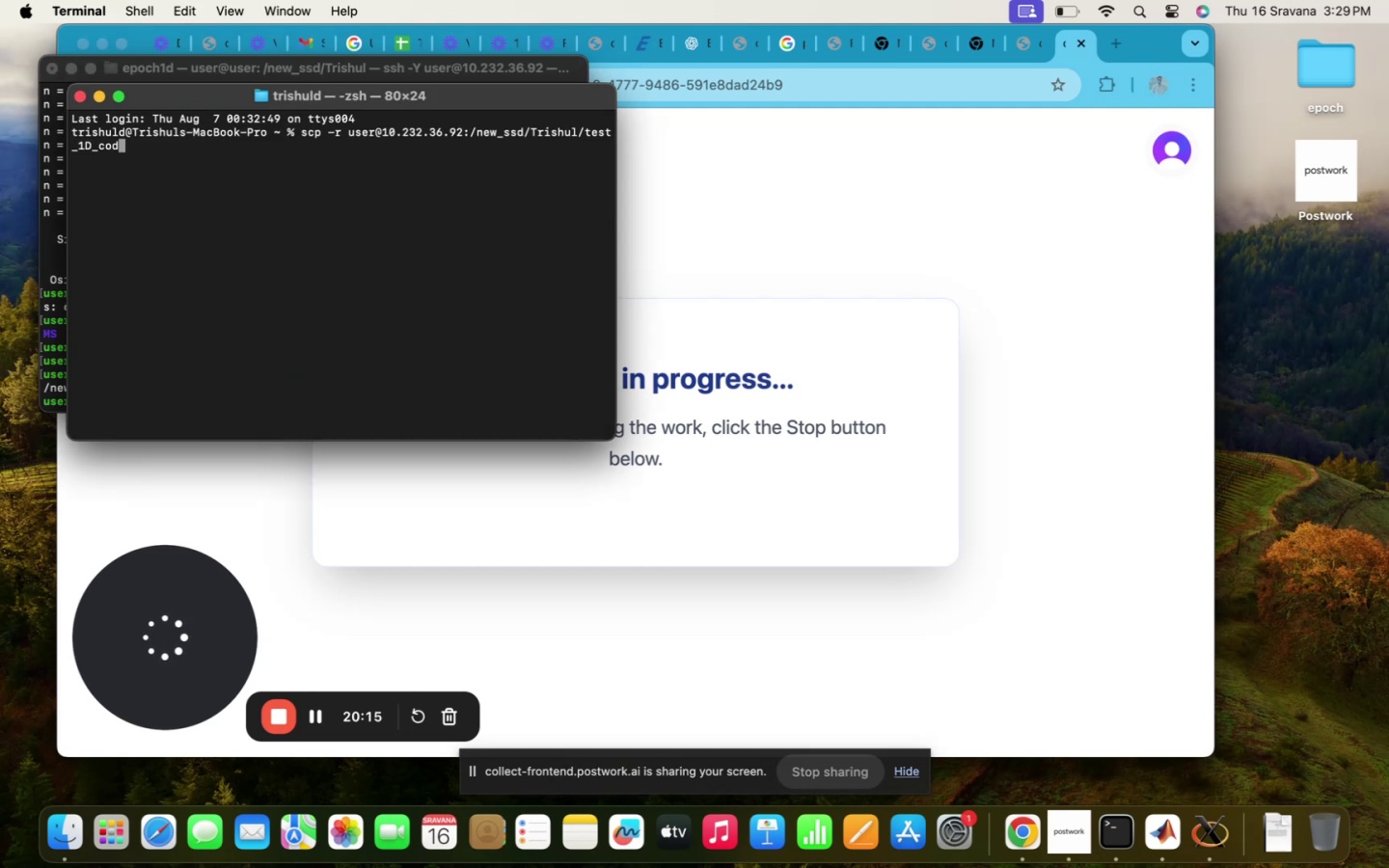 
key(E)
 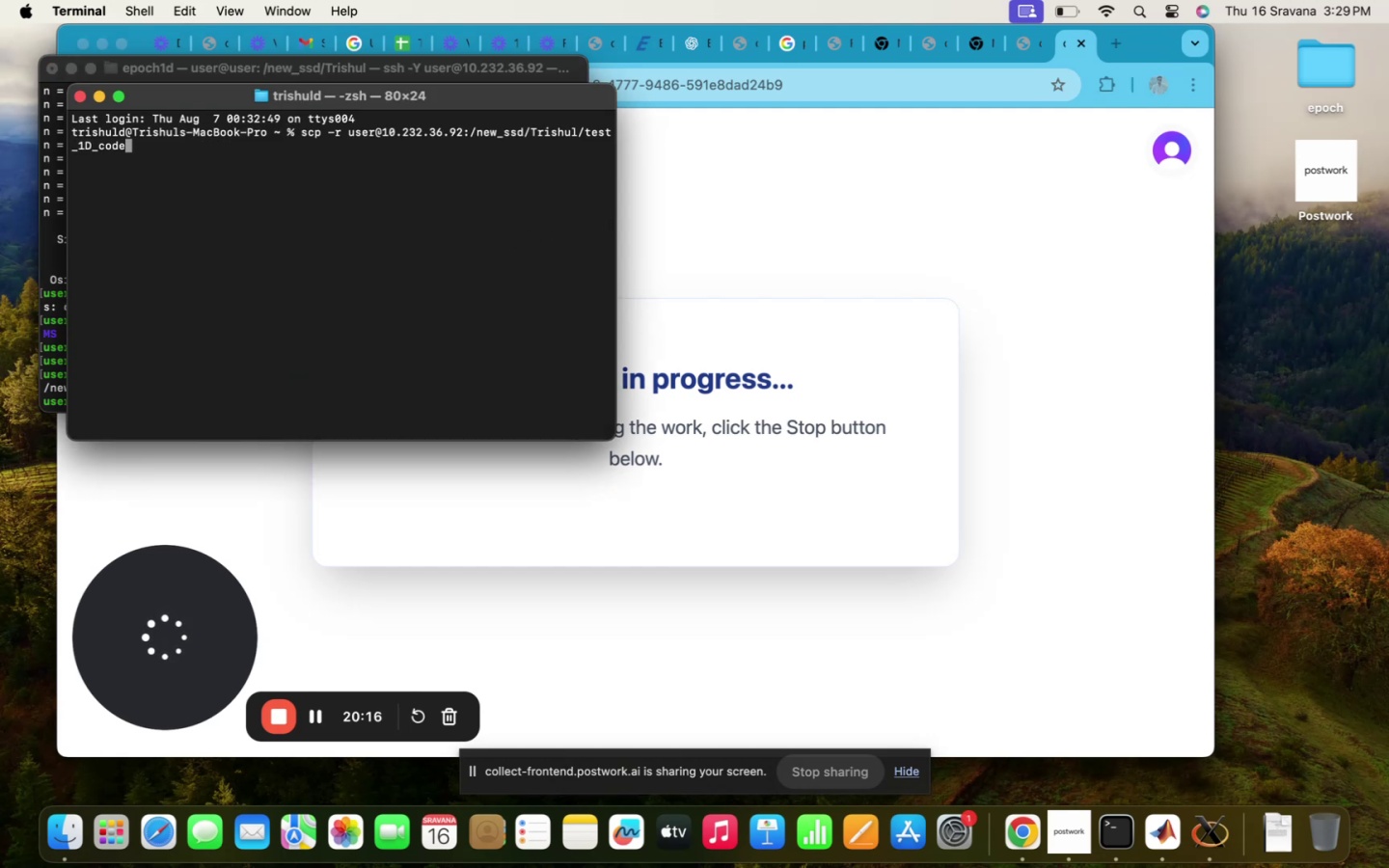 
key(Slash)
 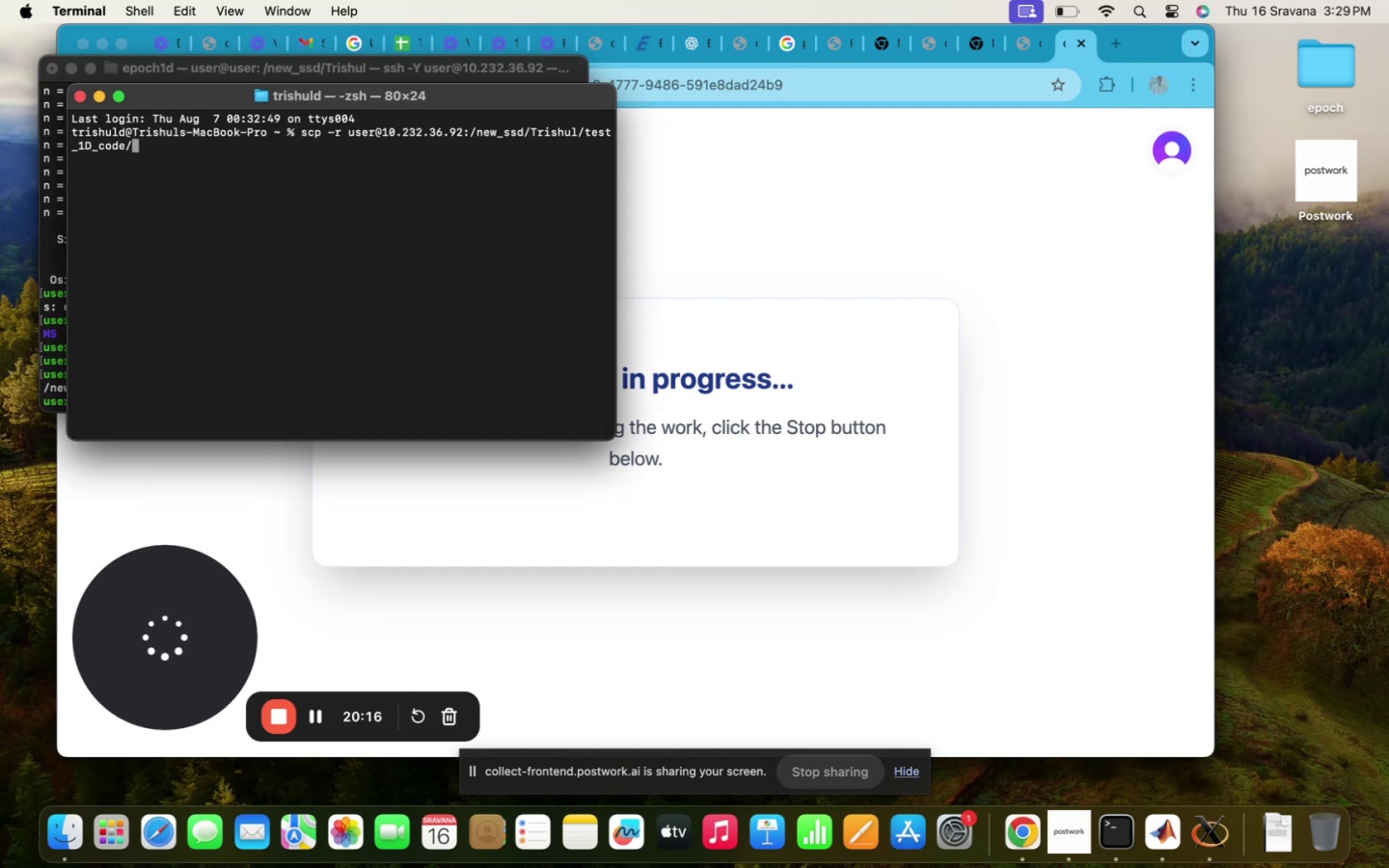 
key(Space)
 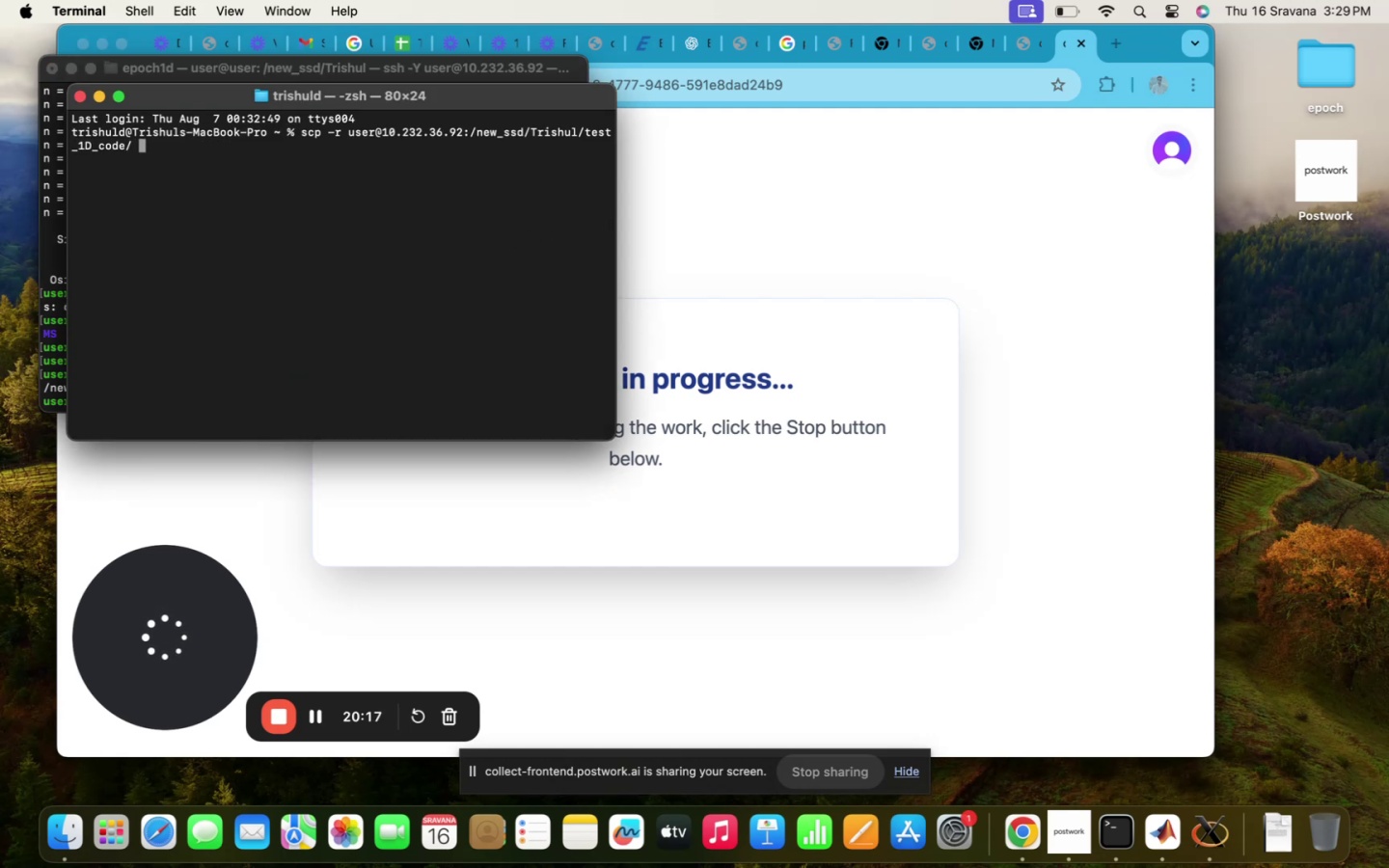 
key(Period)
 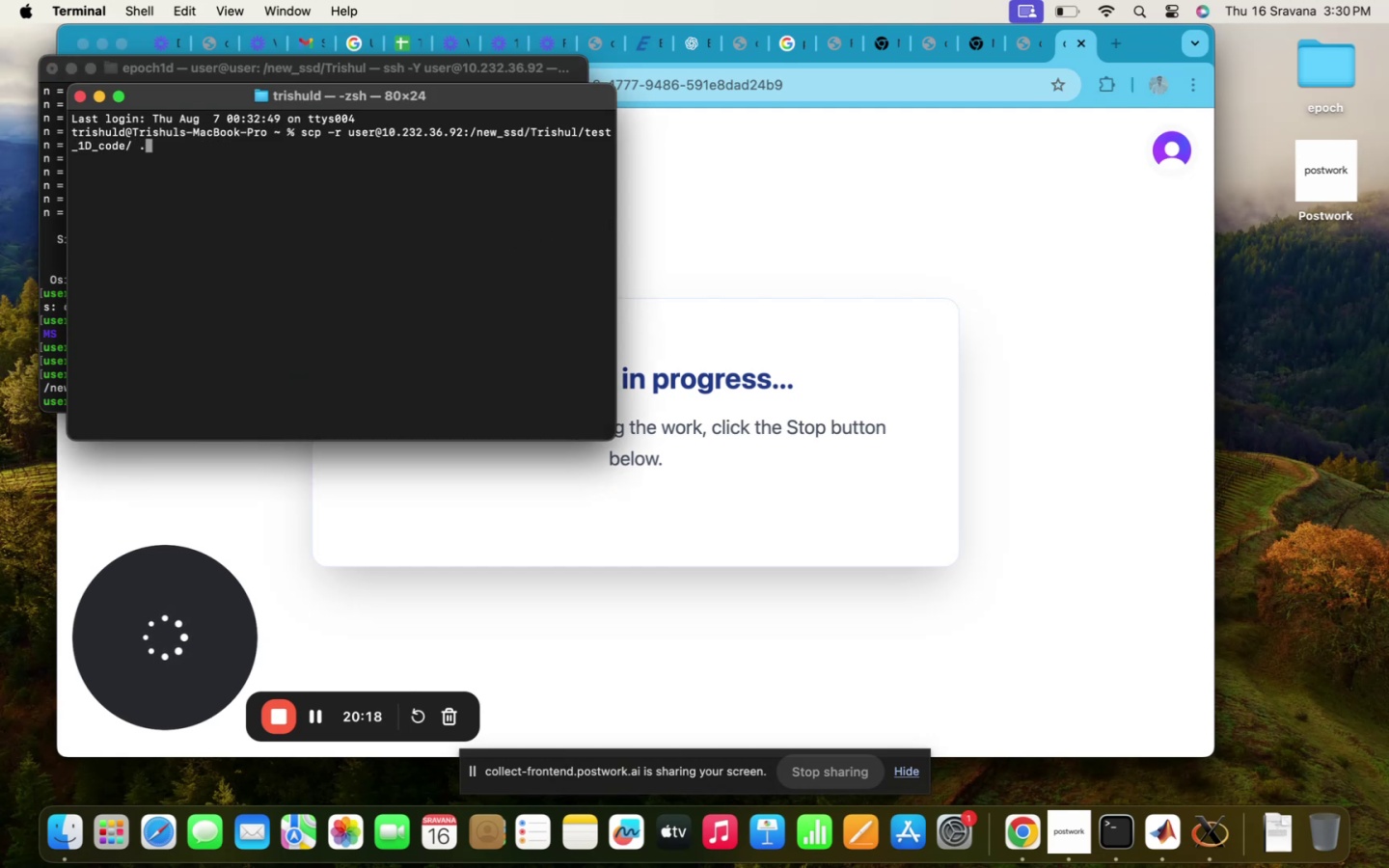 
key(Backspace)
 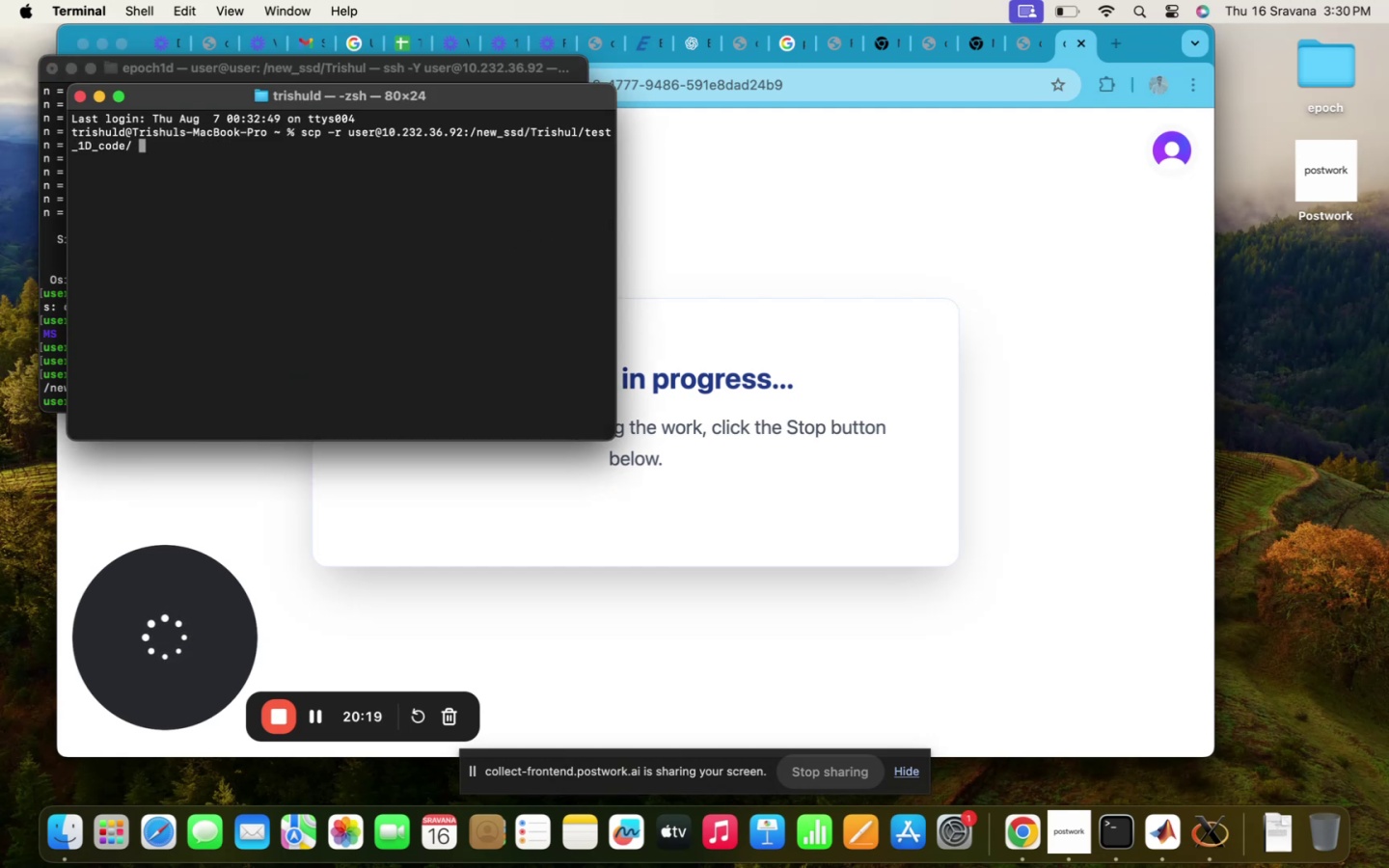 
key(CapsLock)
 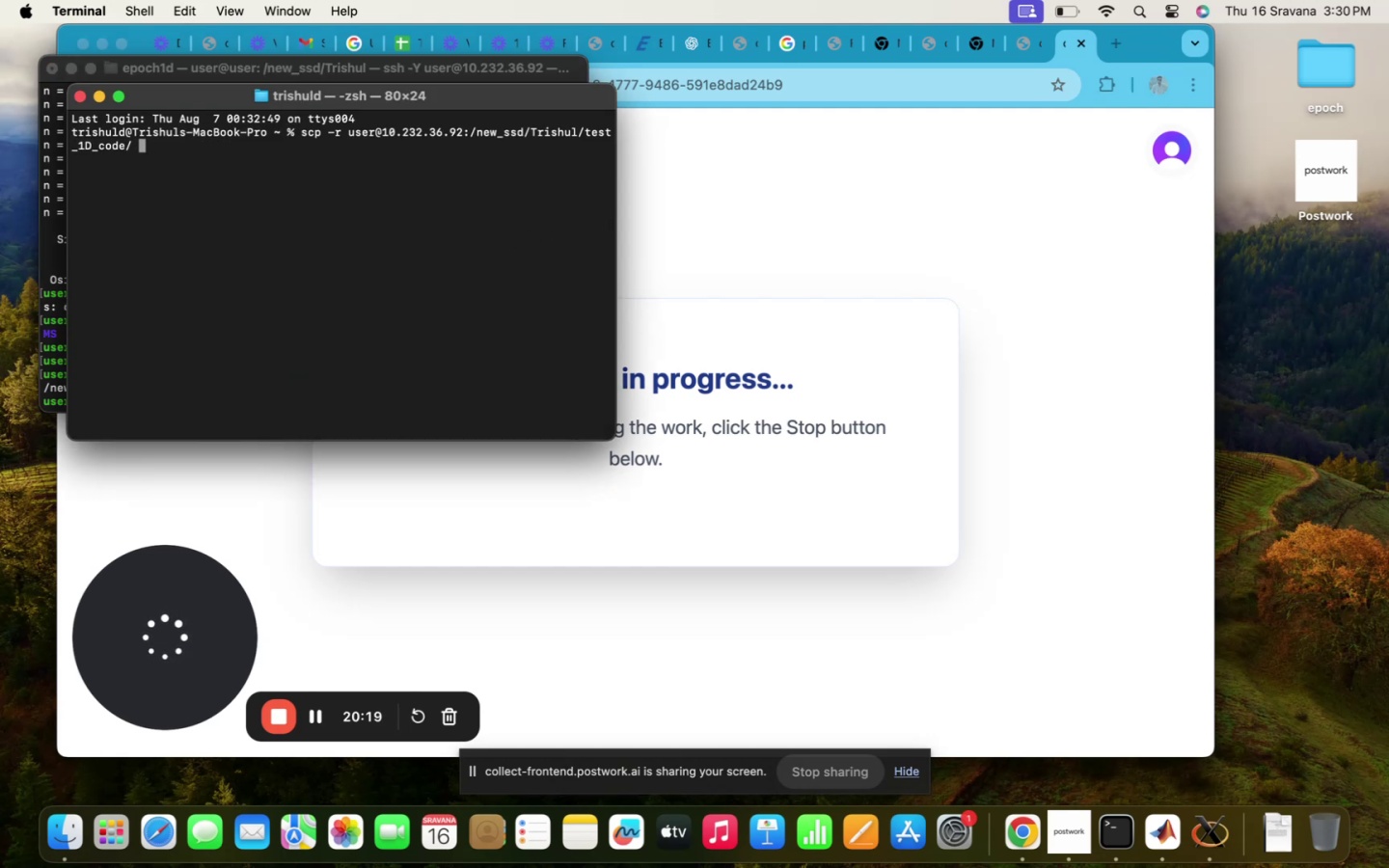 
key(D)
 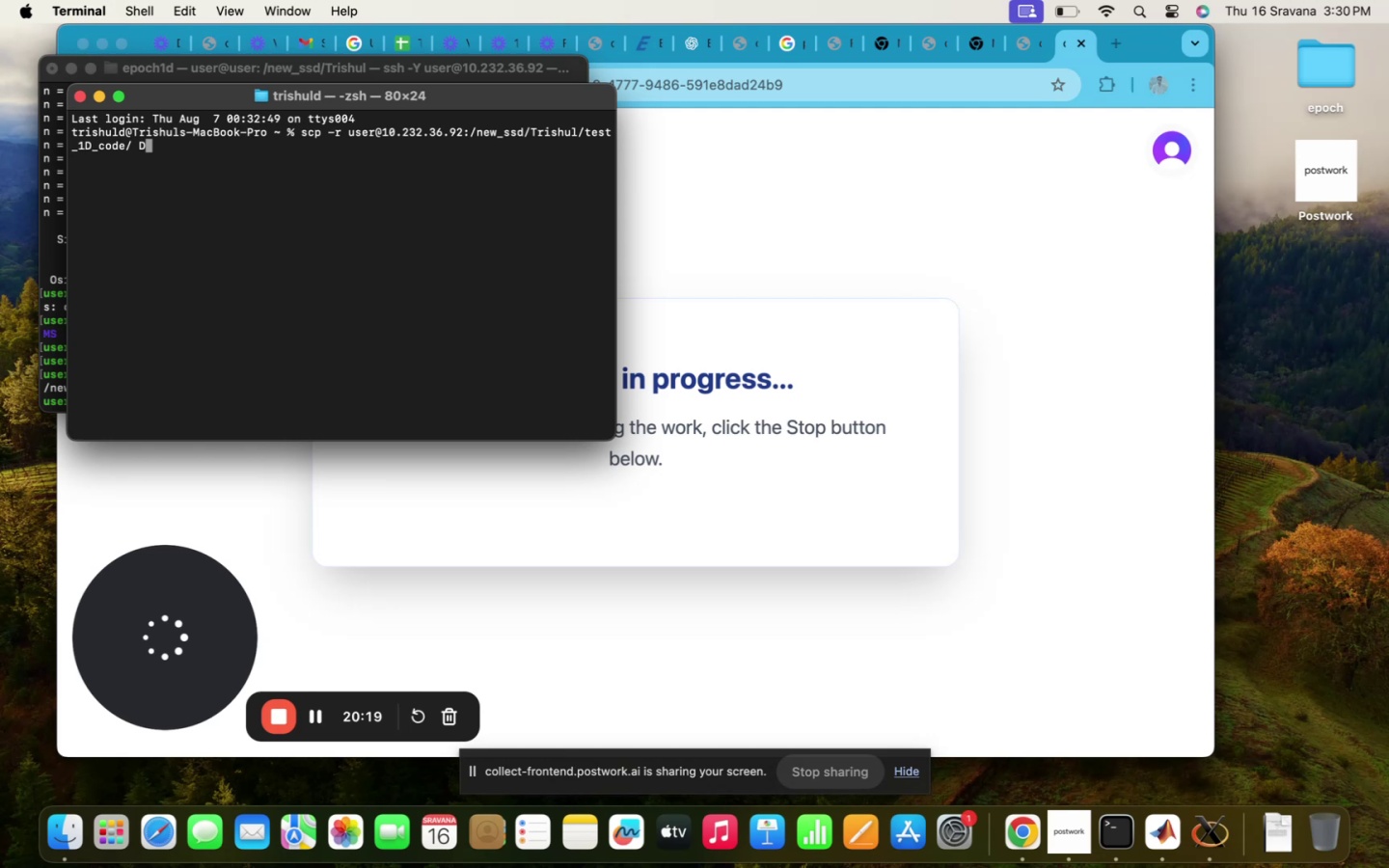 
key(CapsLock)
 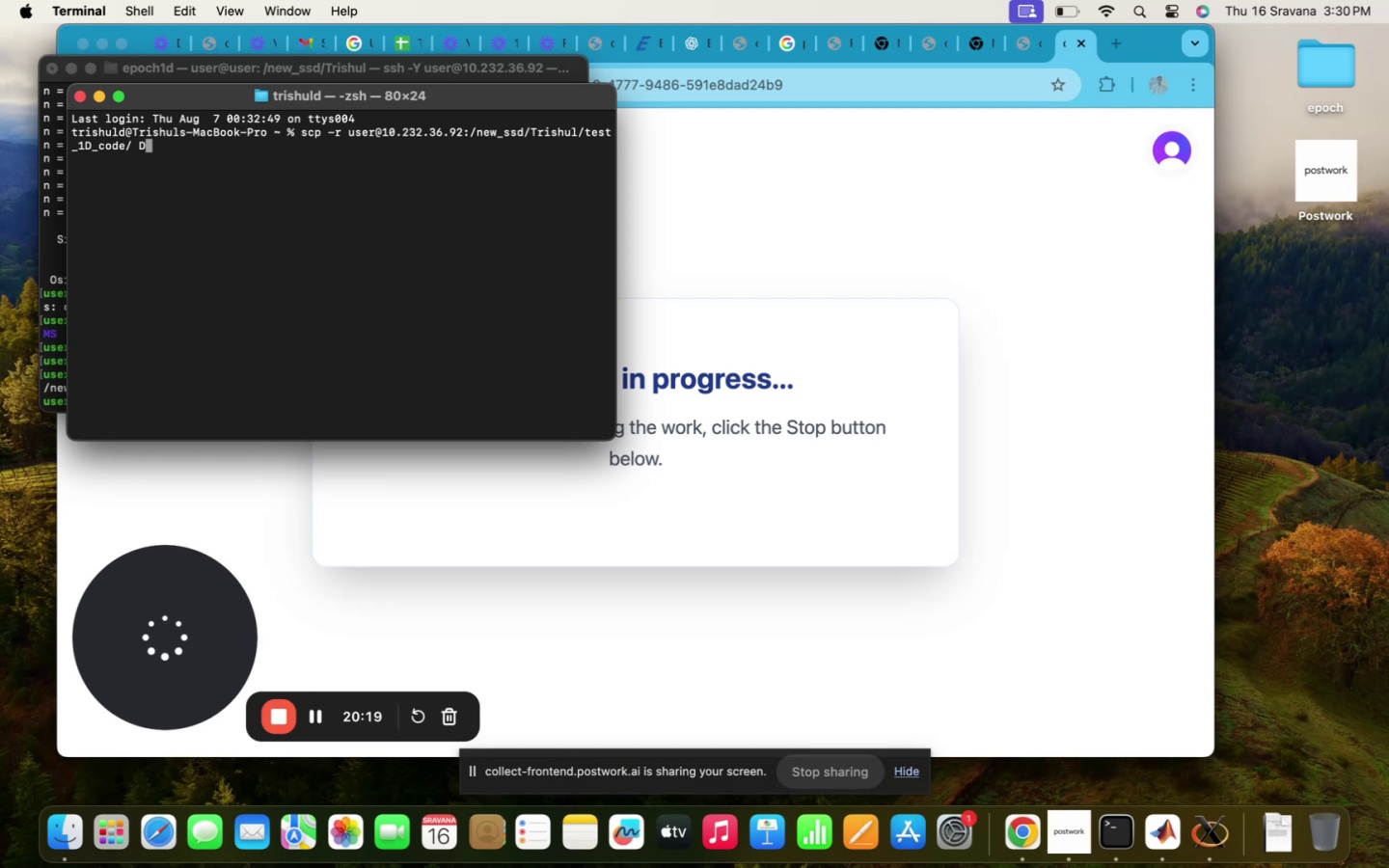 
key(E)
 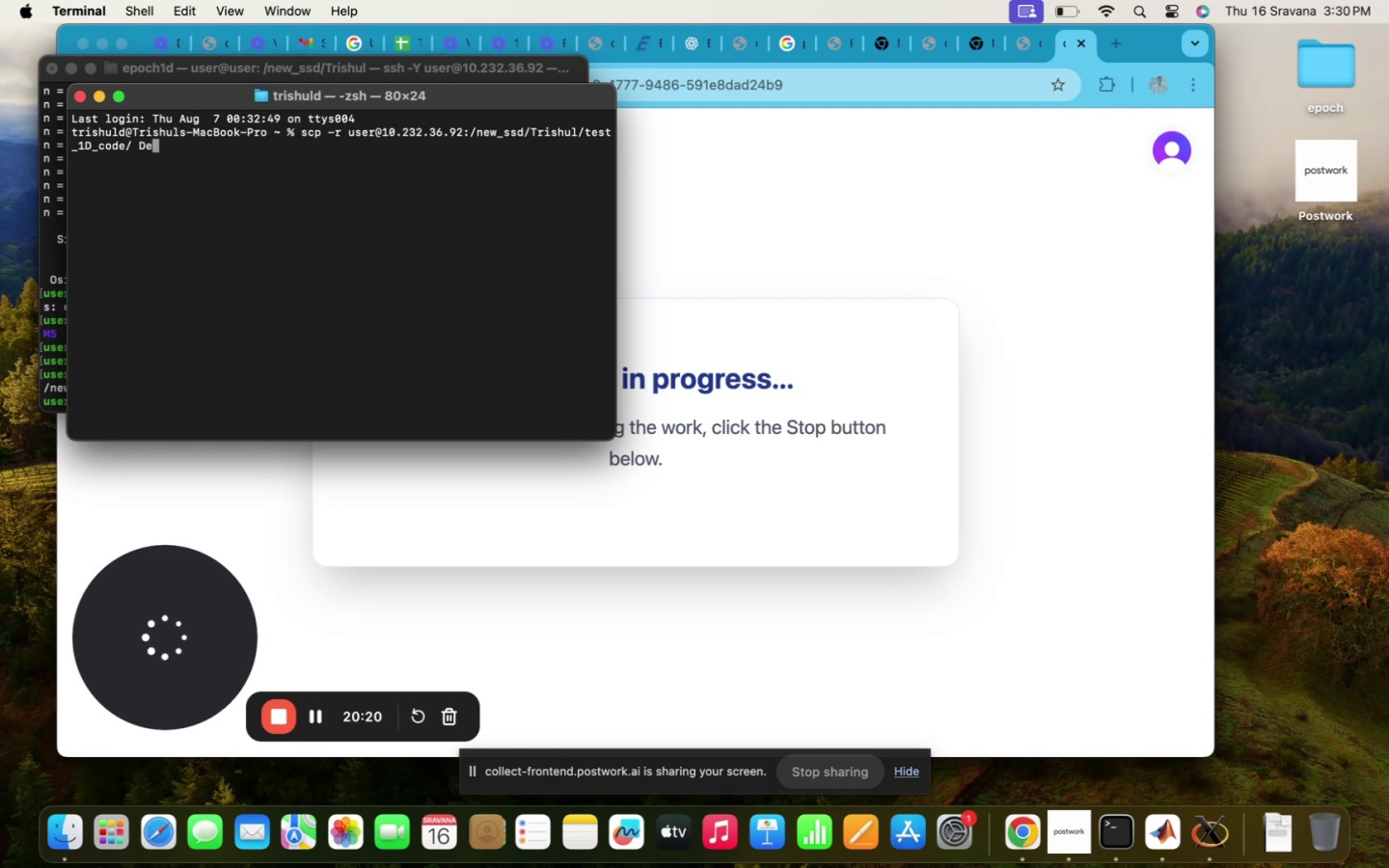 
key(Tab)
 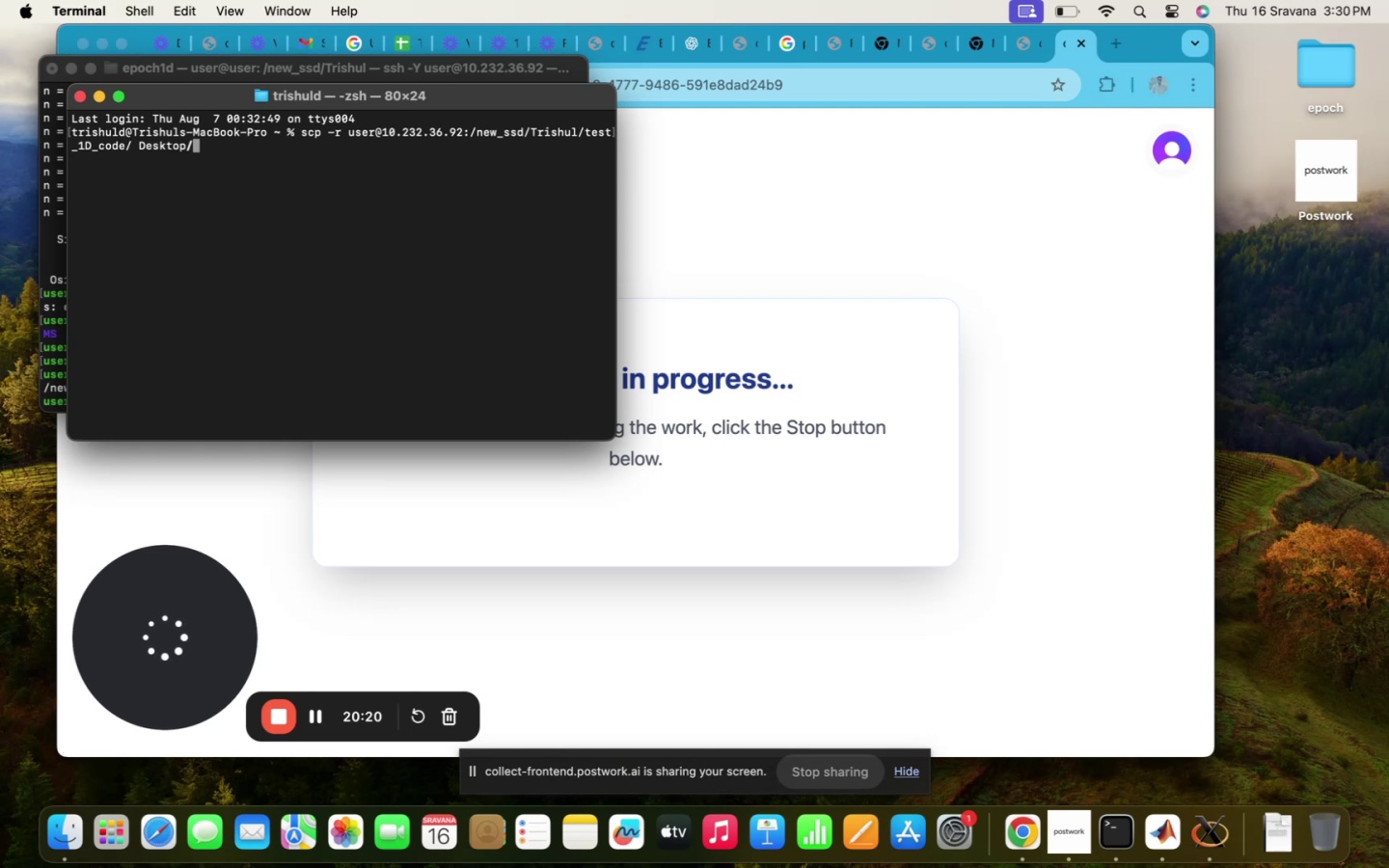 
key(Shift+ShiftRight)
 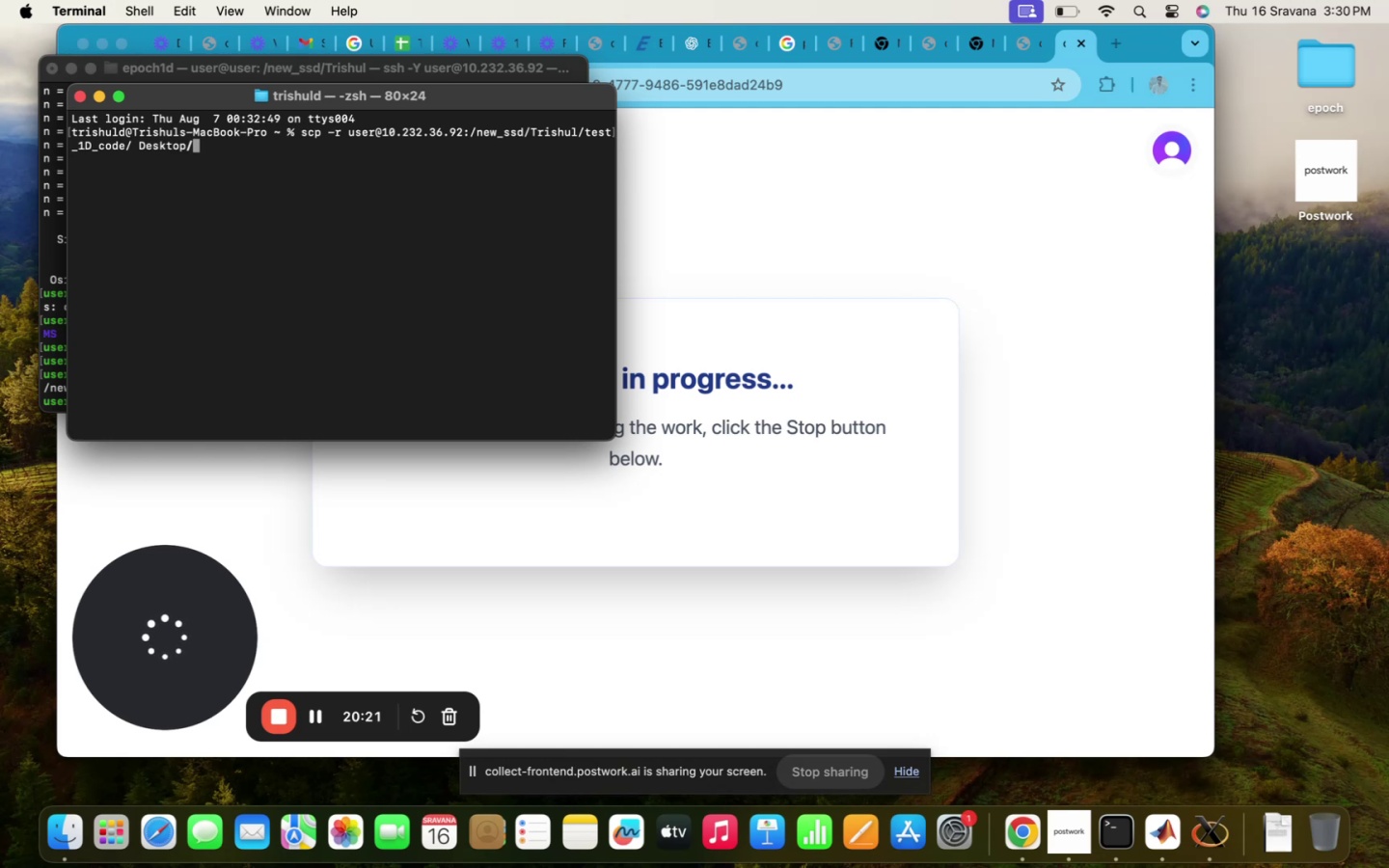 
key(Enter)
 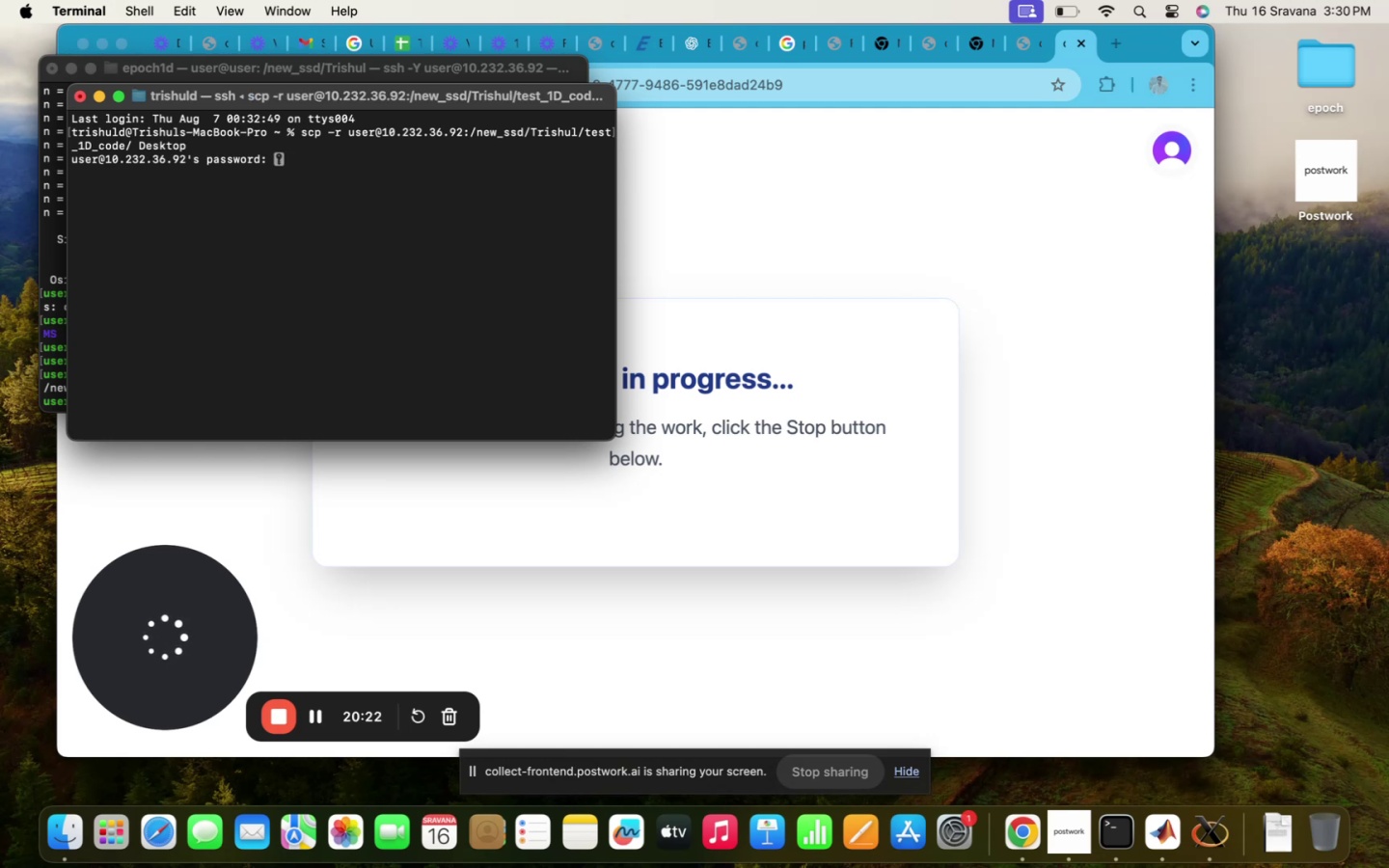 
key(Shift+ShiftLeft)
 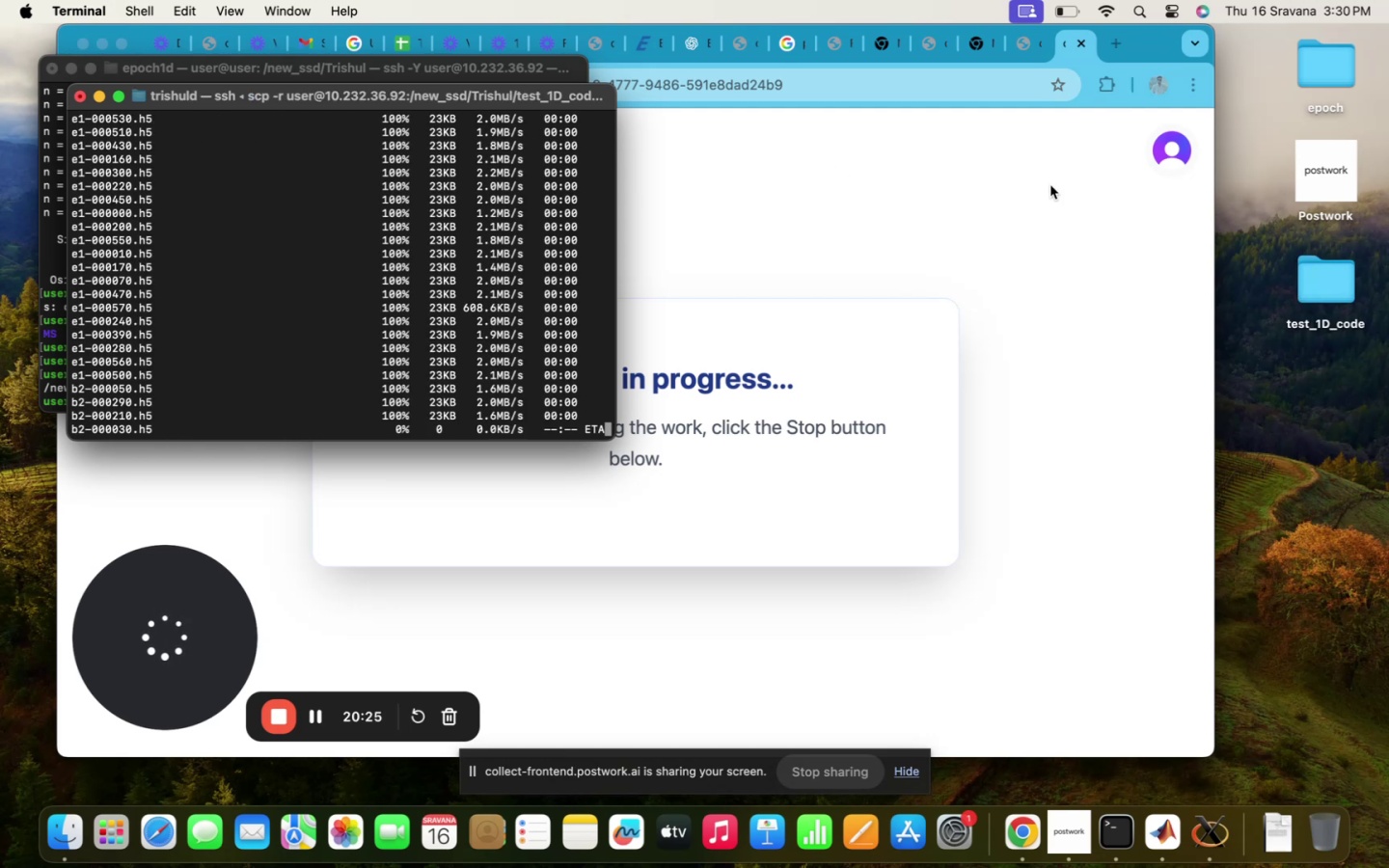 
left_click([1325, 293])
 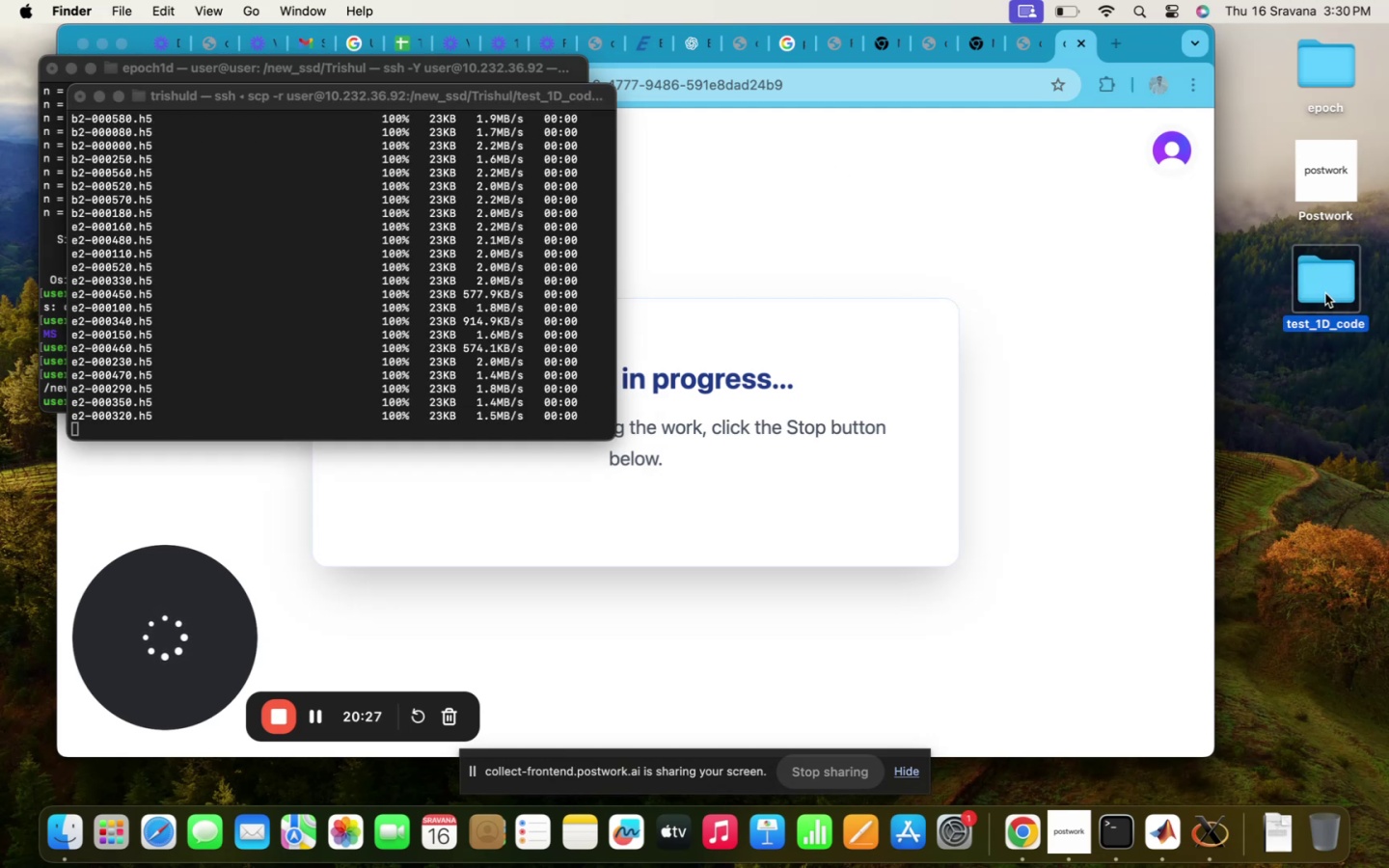 
double_click([1325, 293])
 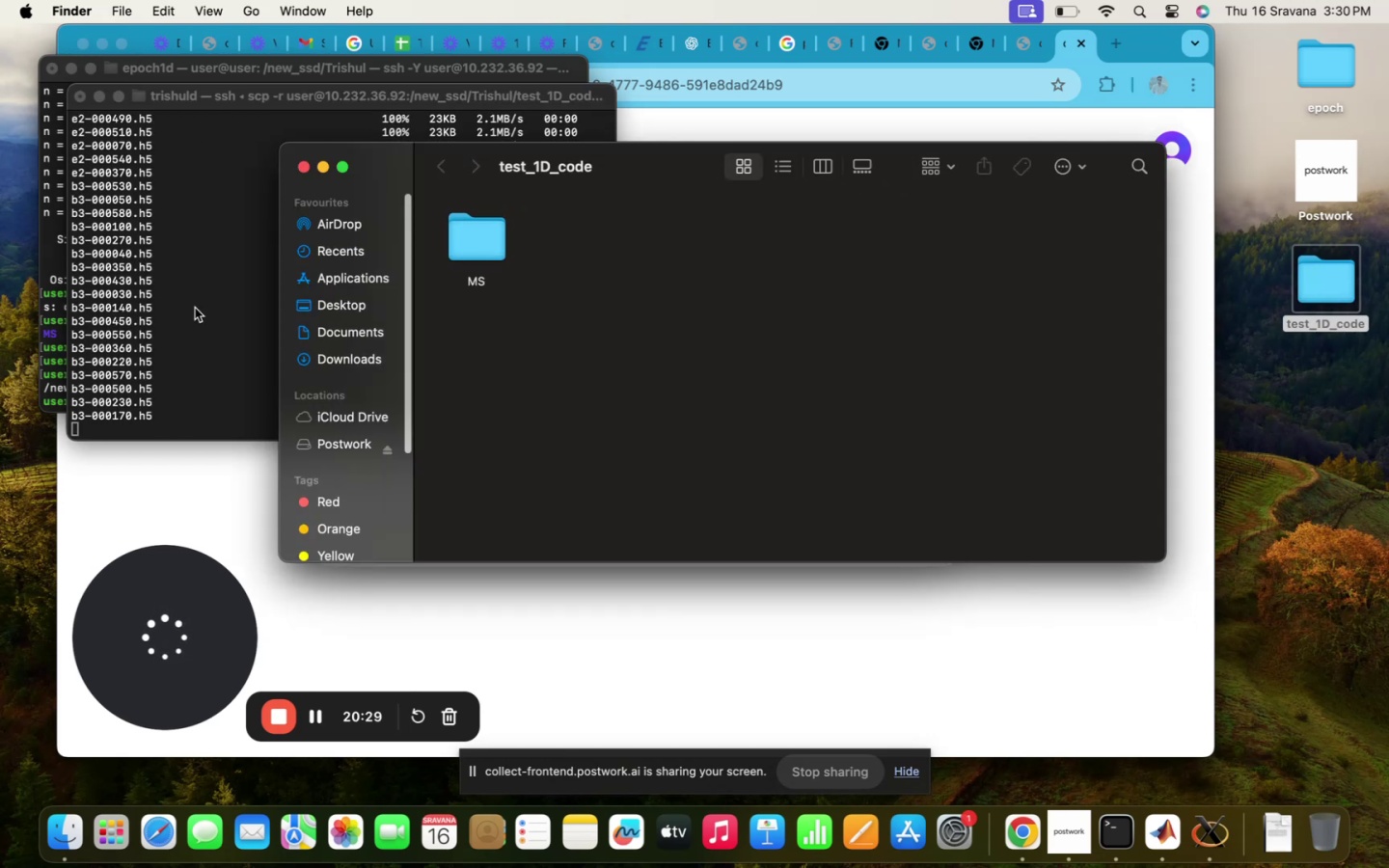 
left_click([212, 316])
 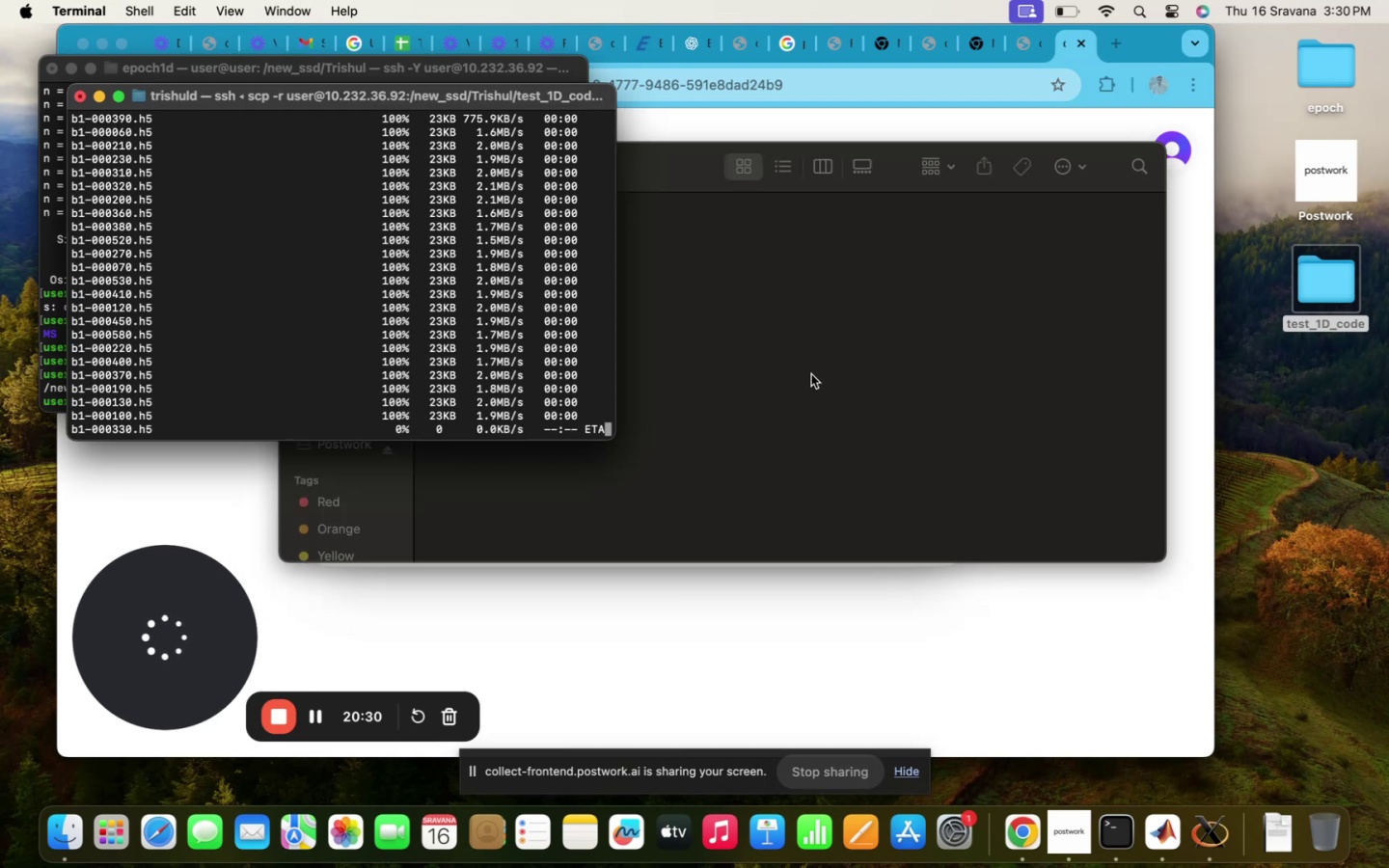 
left_click([1020, 348])
 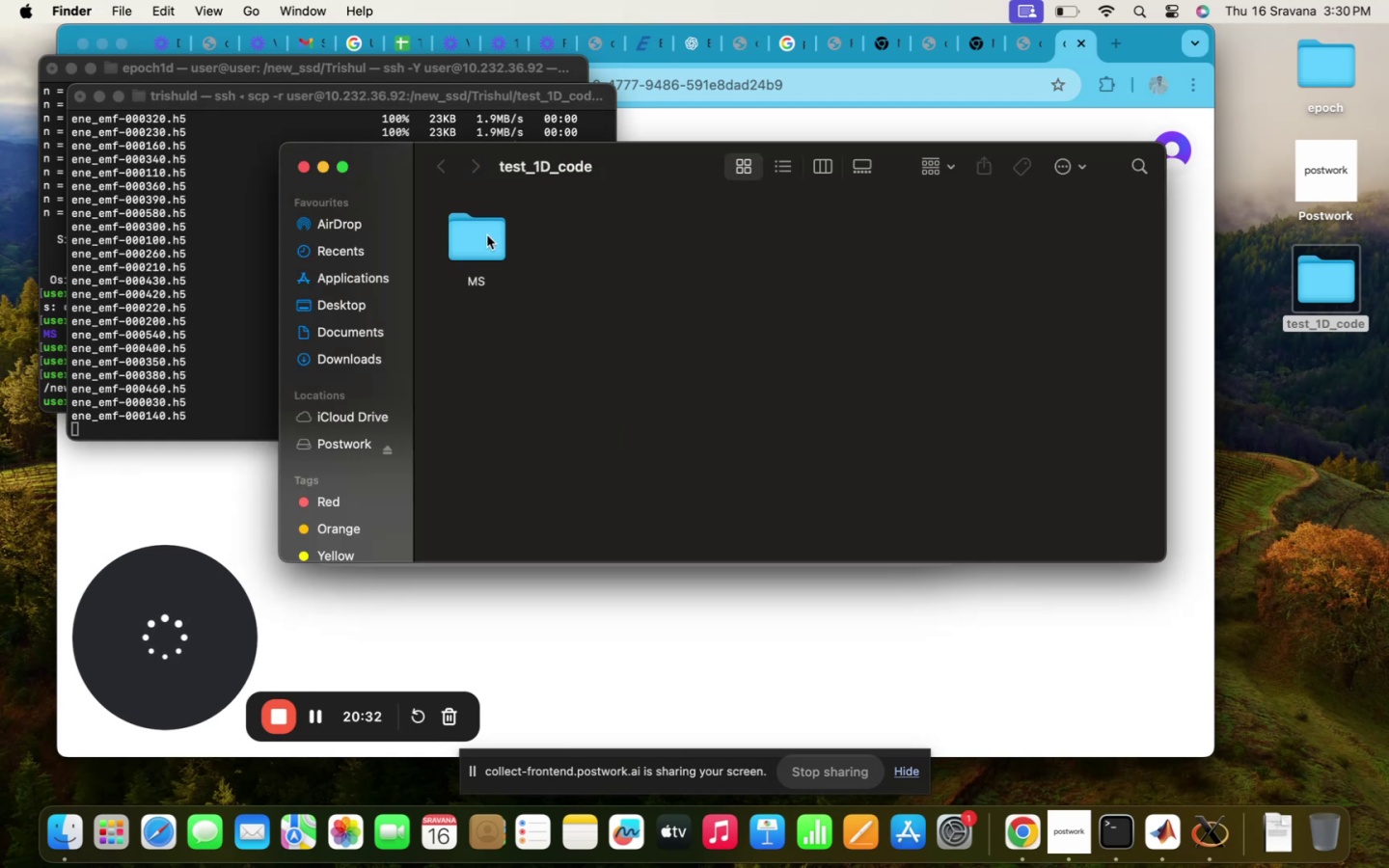 
double_click([487, 235])
 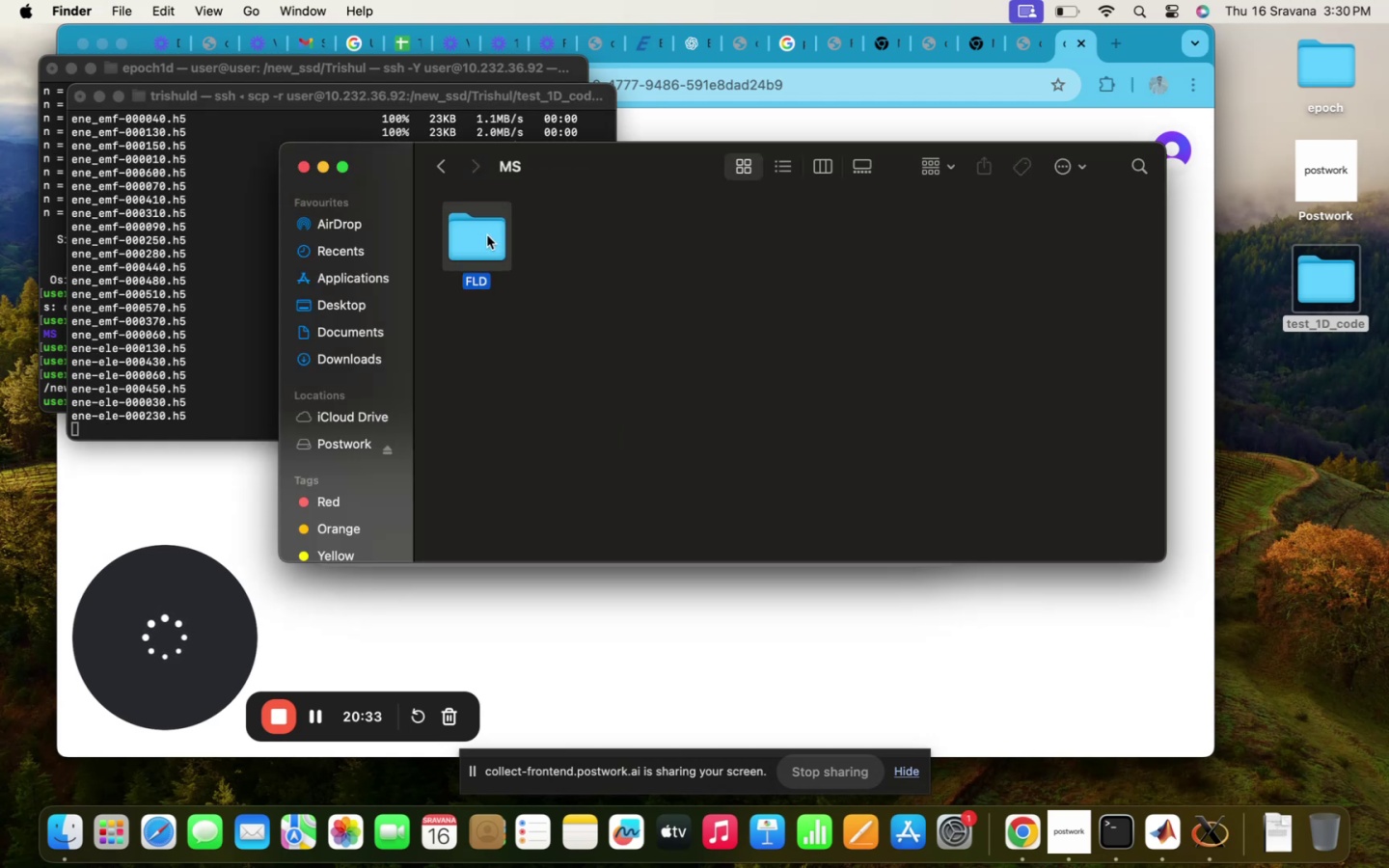 
double_click([487, 235])
 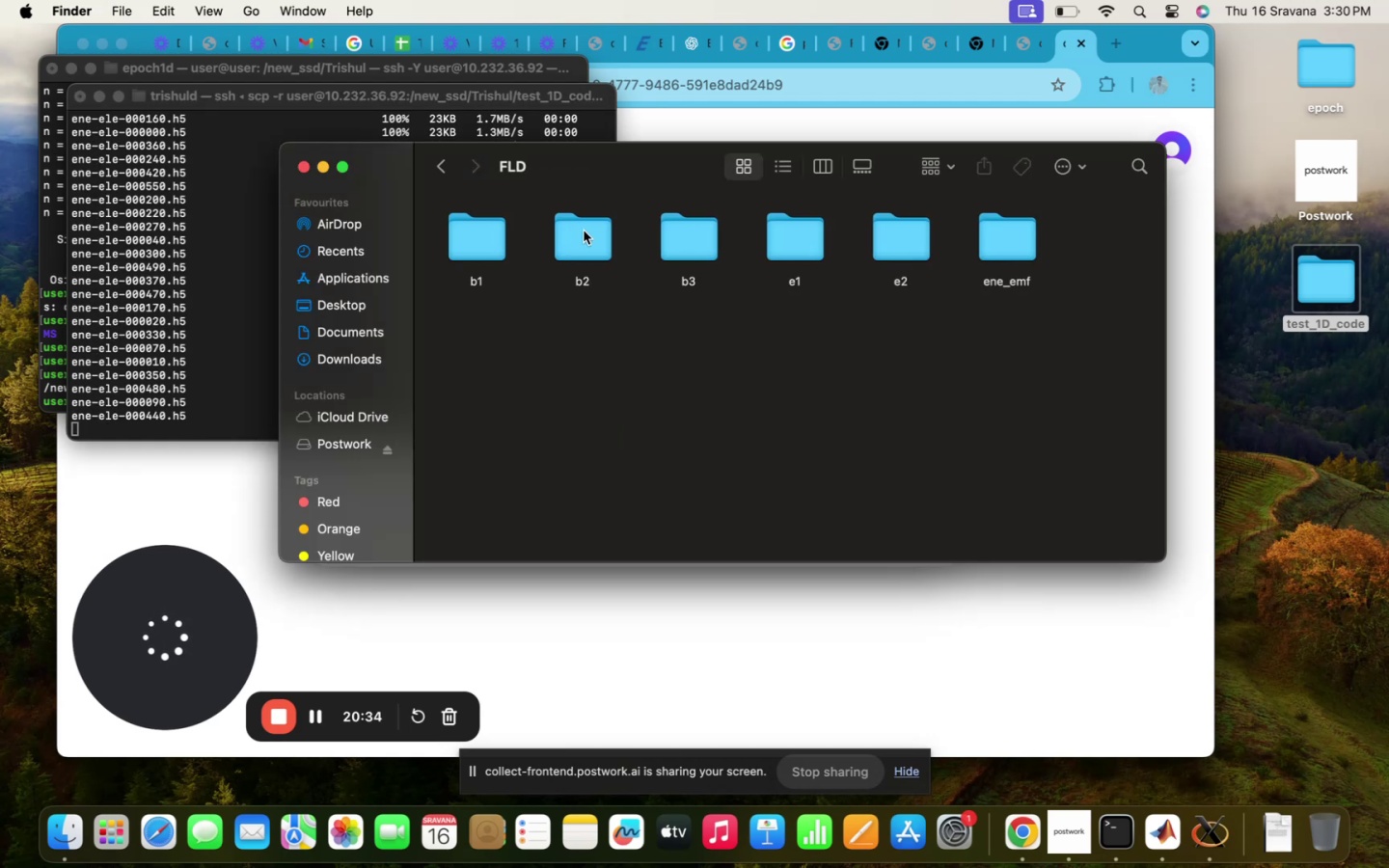 
double_click([585, 231])
 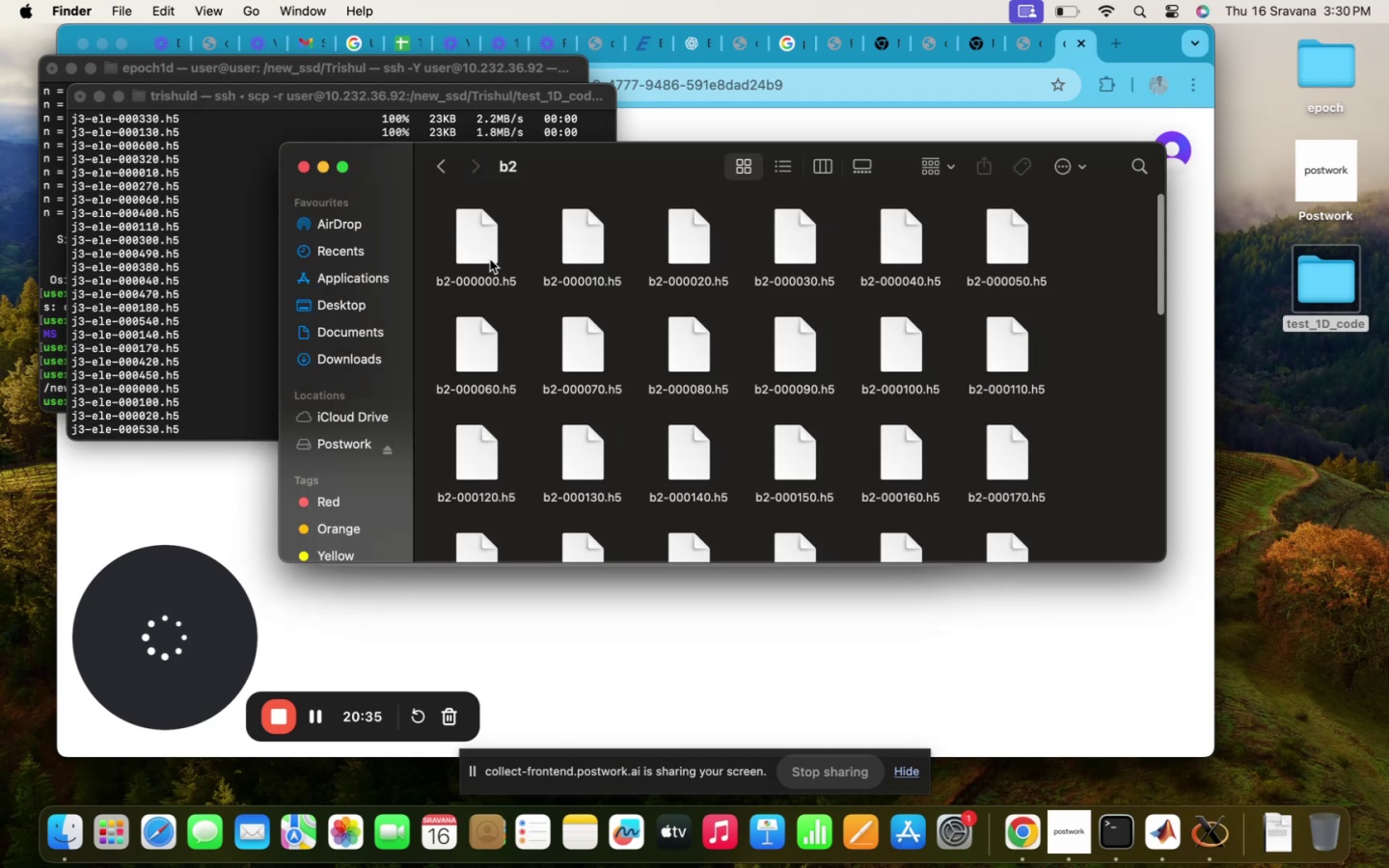 
scroll: coordinate [505, 276], scroll_direction: down, amount: 311.0
 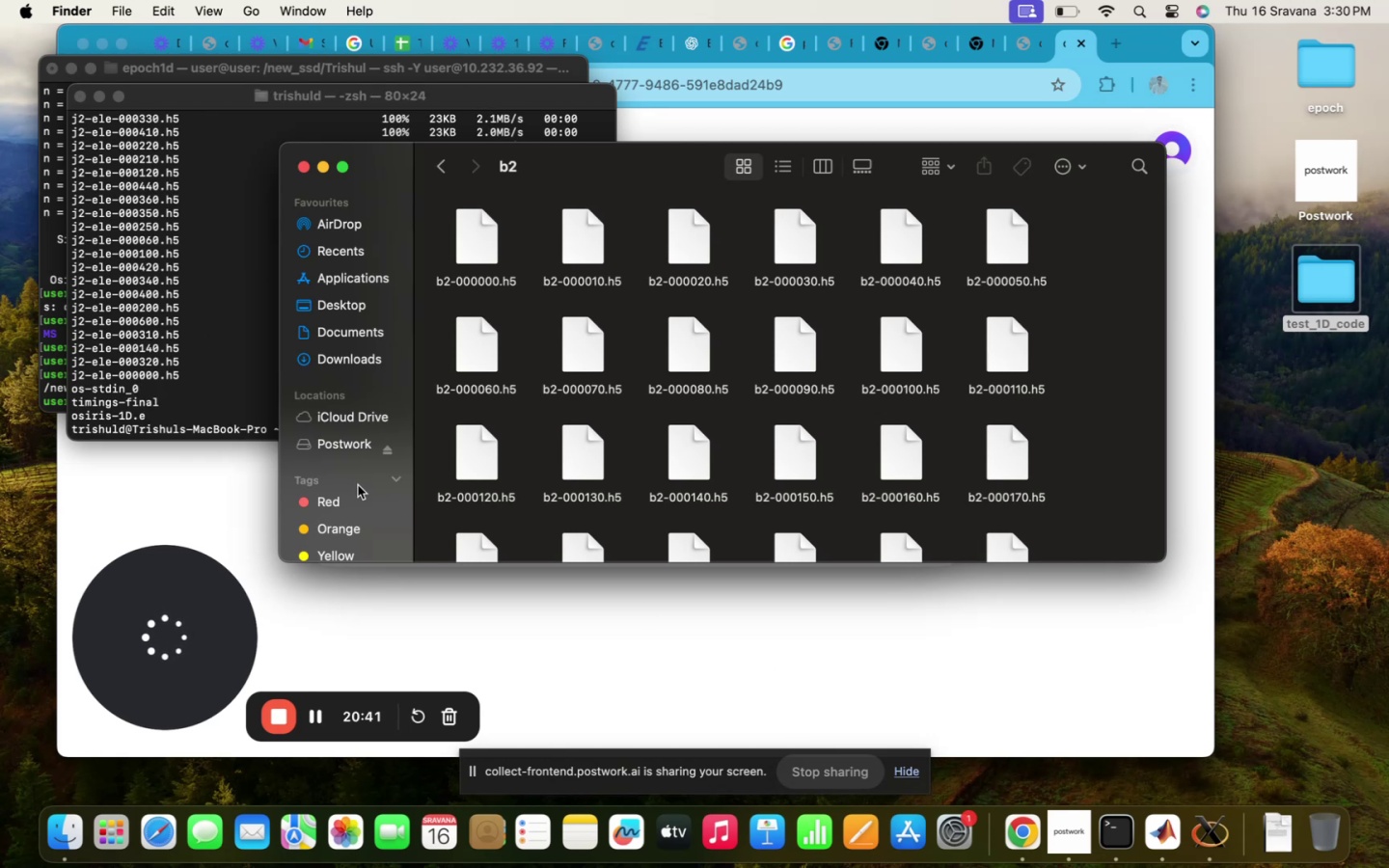 
wait(5.75)
 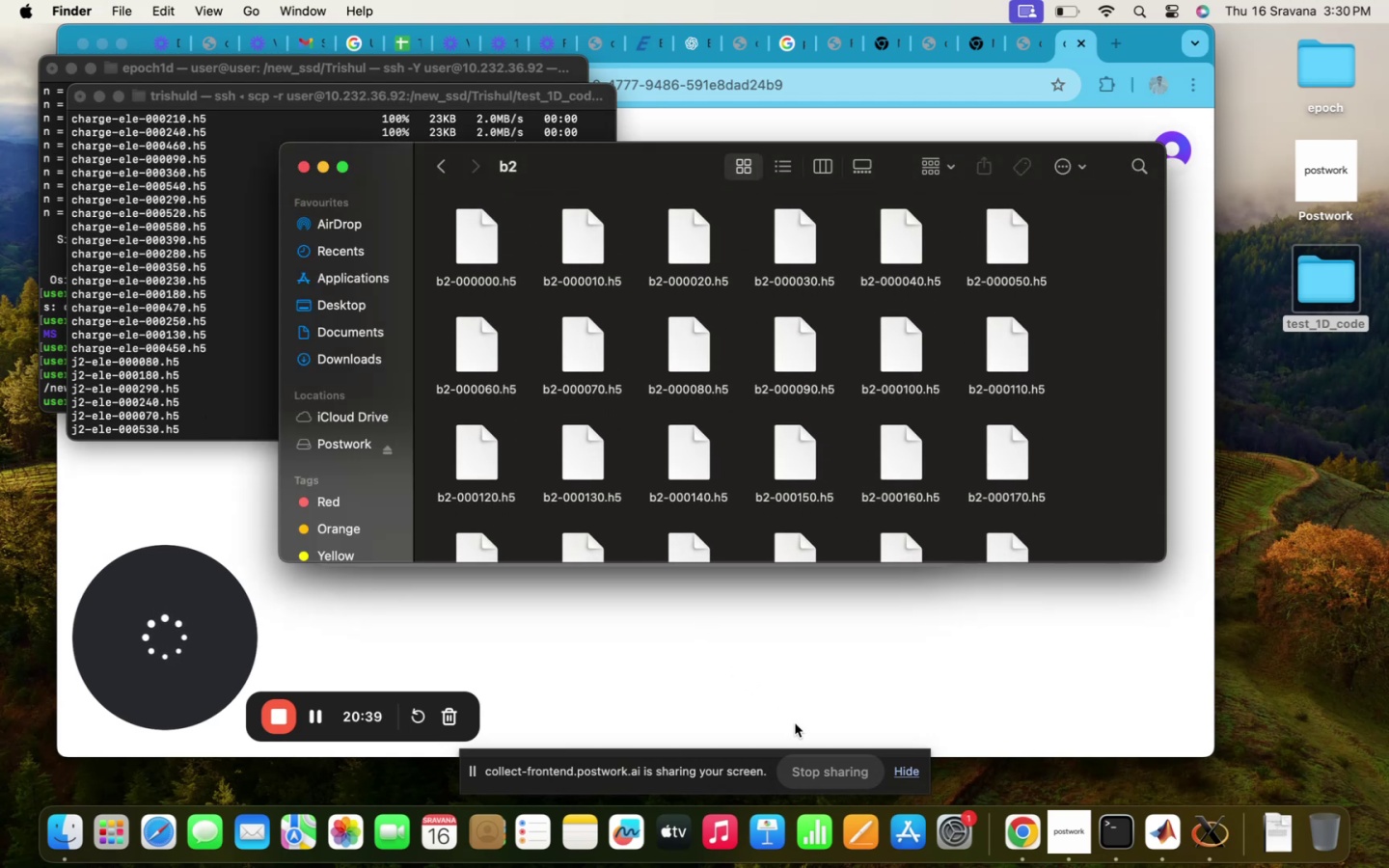 
left_click([745, 494])
 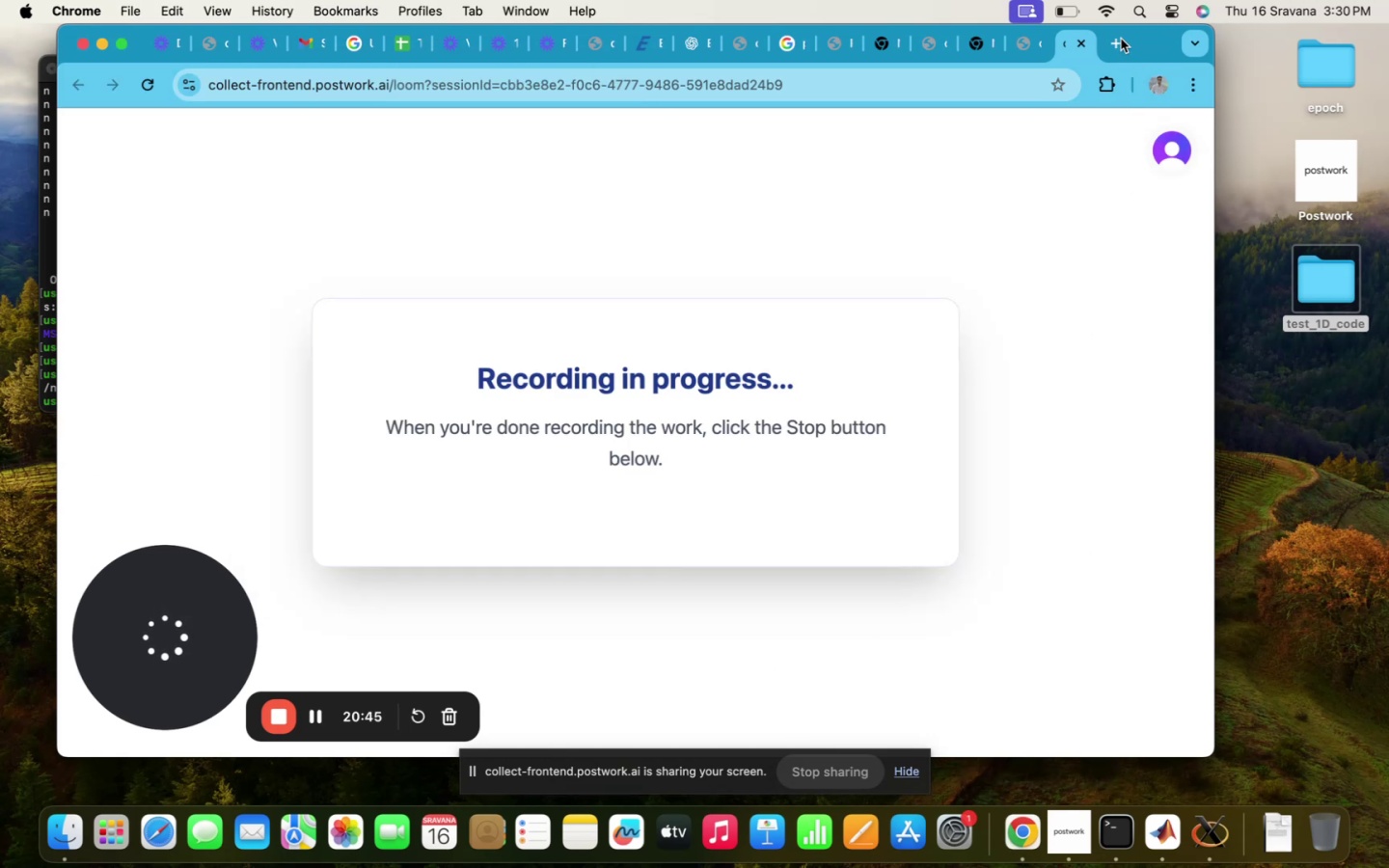 
type(s)
key(Backspace)
type(s)
key(Backspace)
type(osiris UTILFUN1D matlab)
 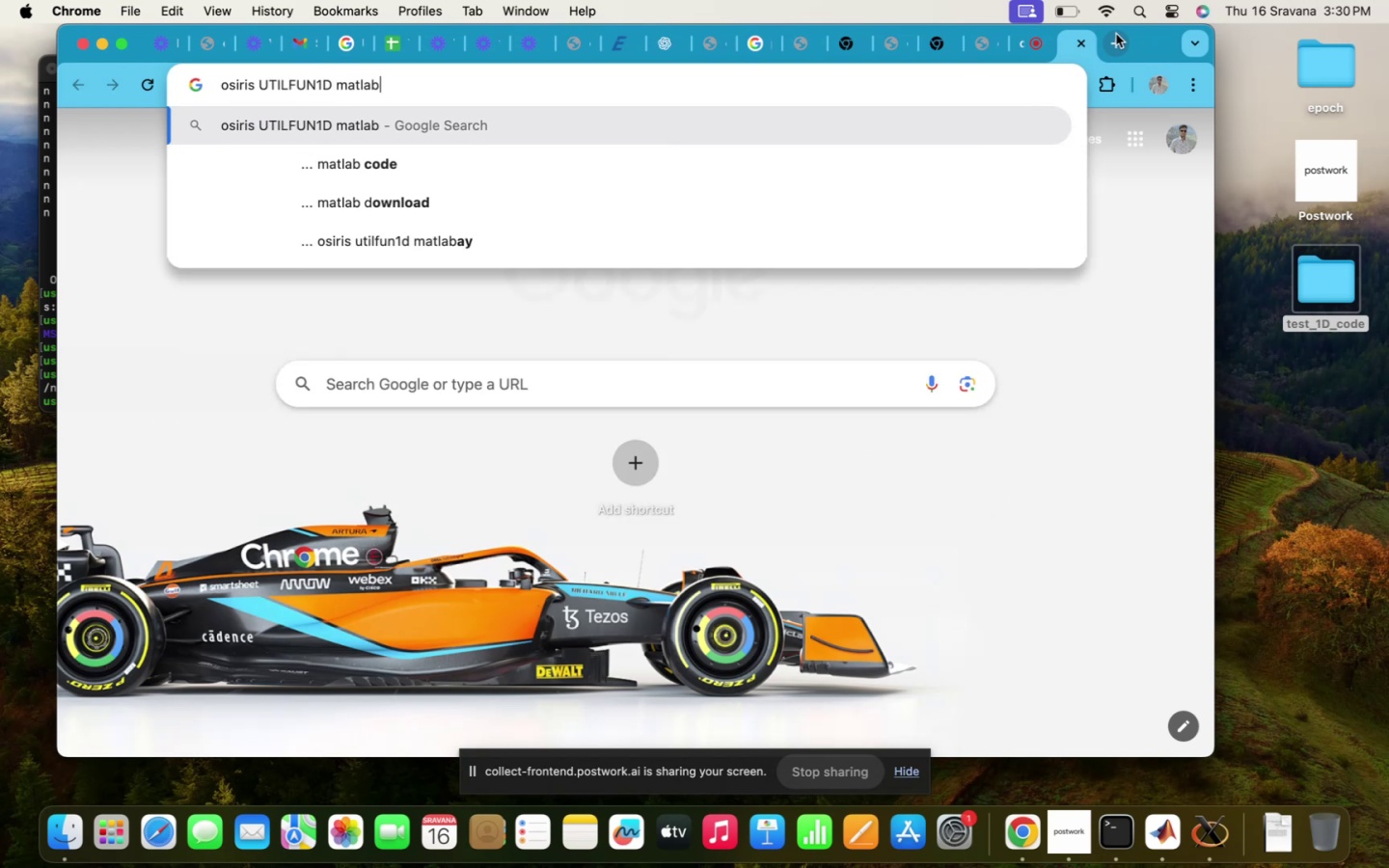 
key(Enter)
 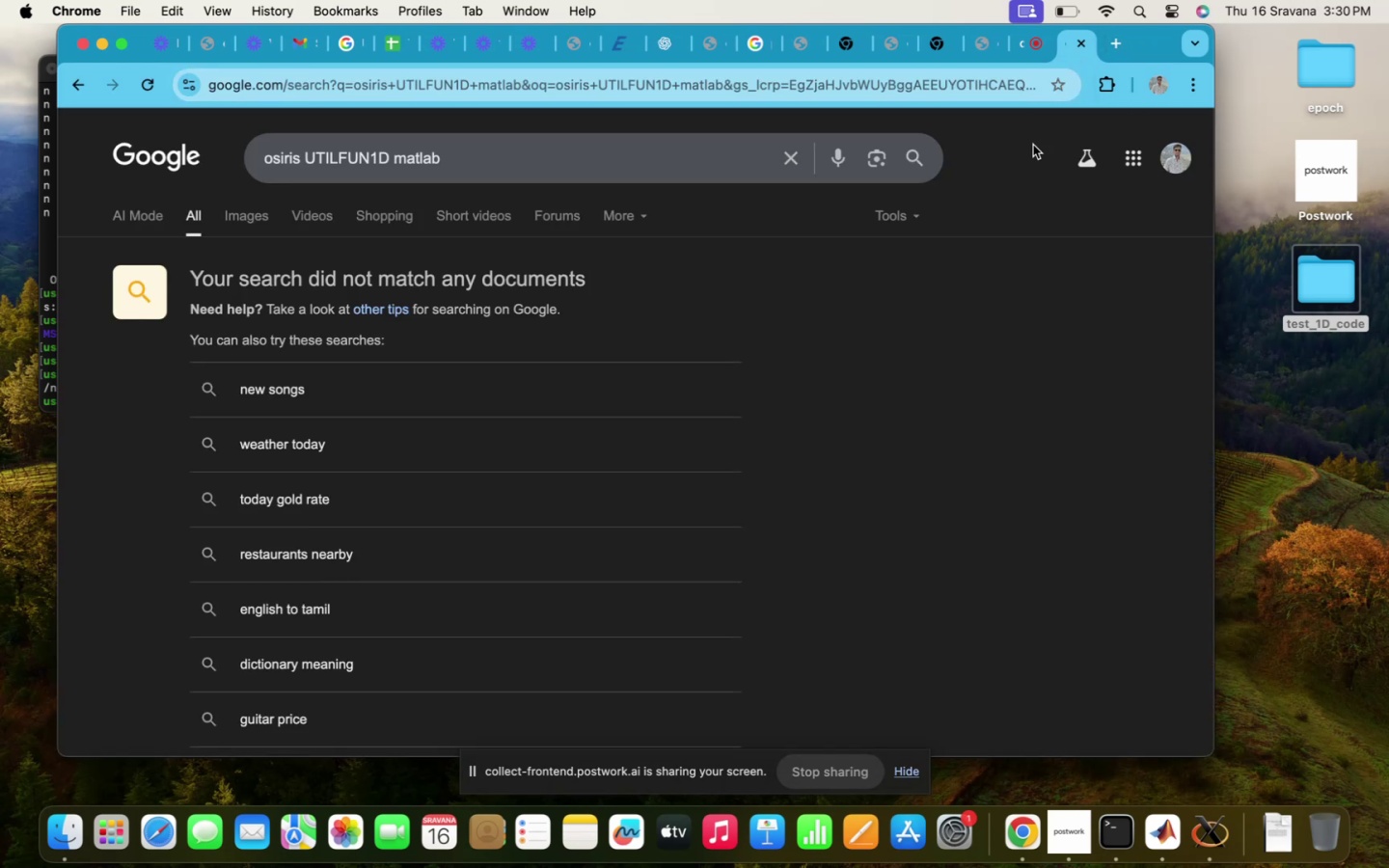 
scroll: coordinate [606, 300], scroll_direction: down, amount: 24.0
 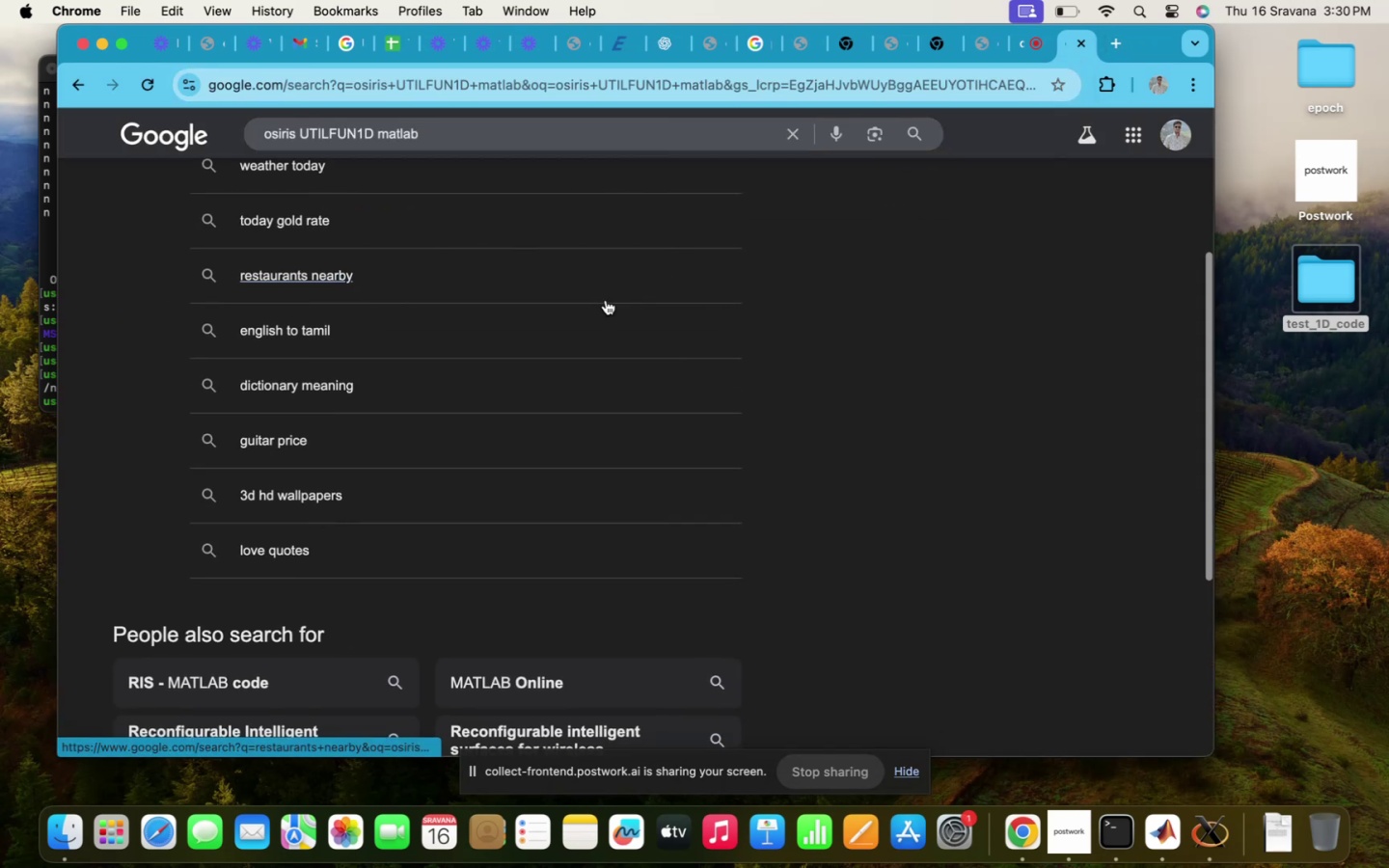 
scroll: coordinate [606, 300], scroll_direction: up, amount: 178.0
 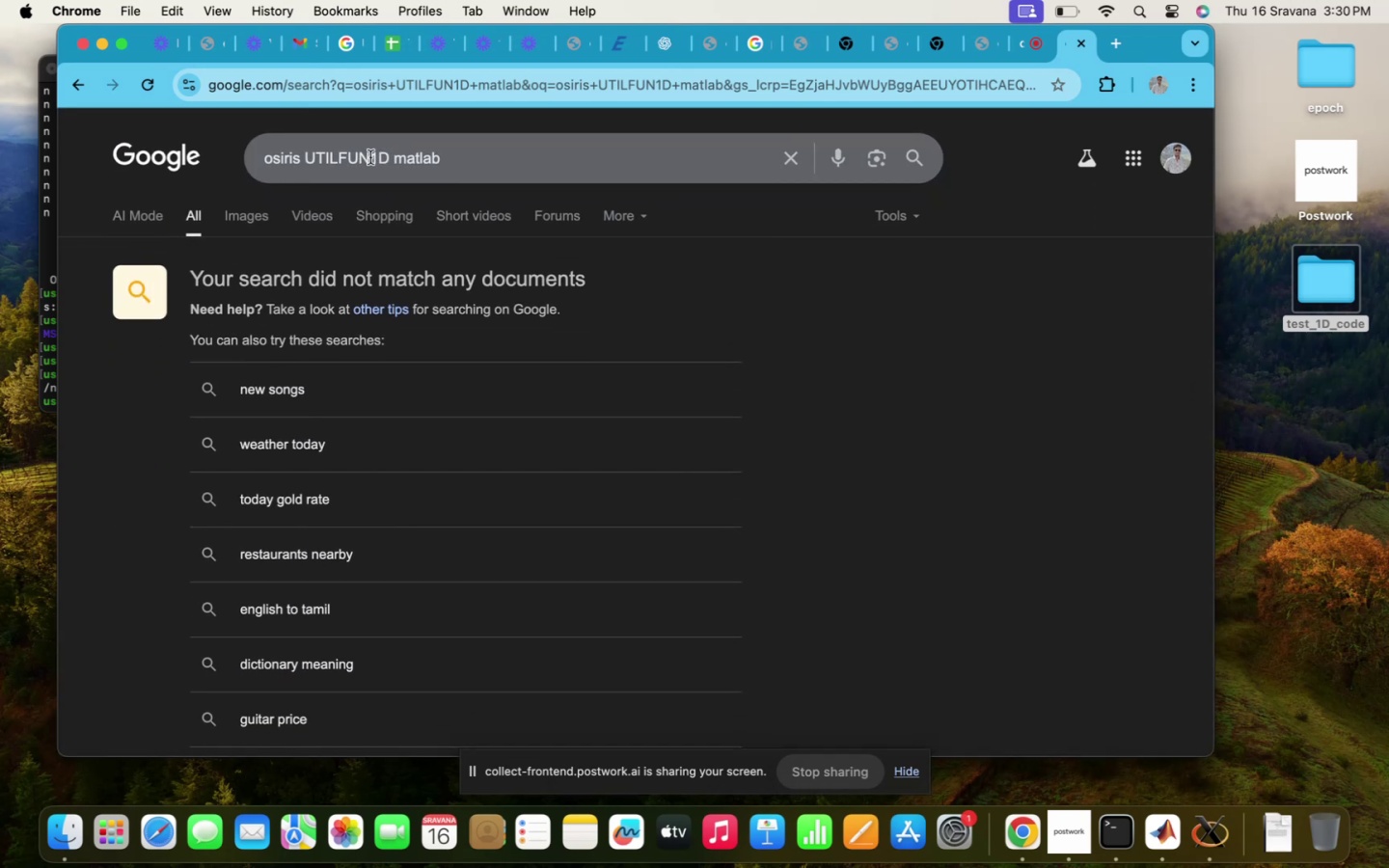 
left_click_drag(start_coordinate=[305, 157], to_coordinate=[385, 156])
 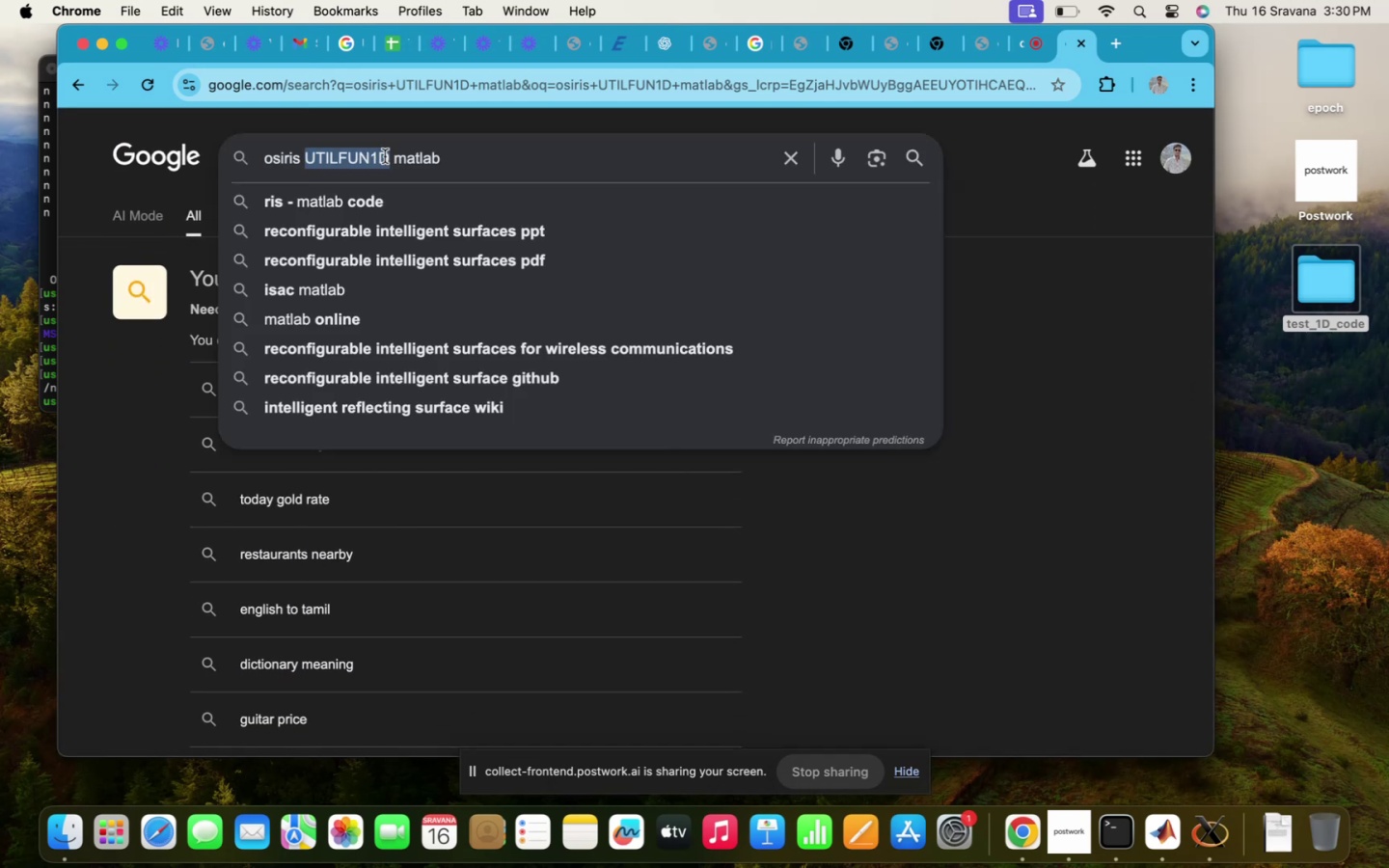 
key(Enter)
 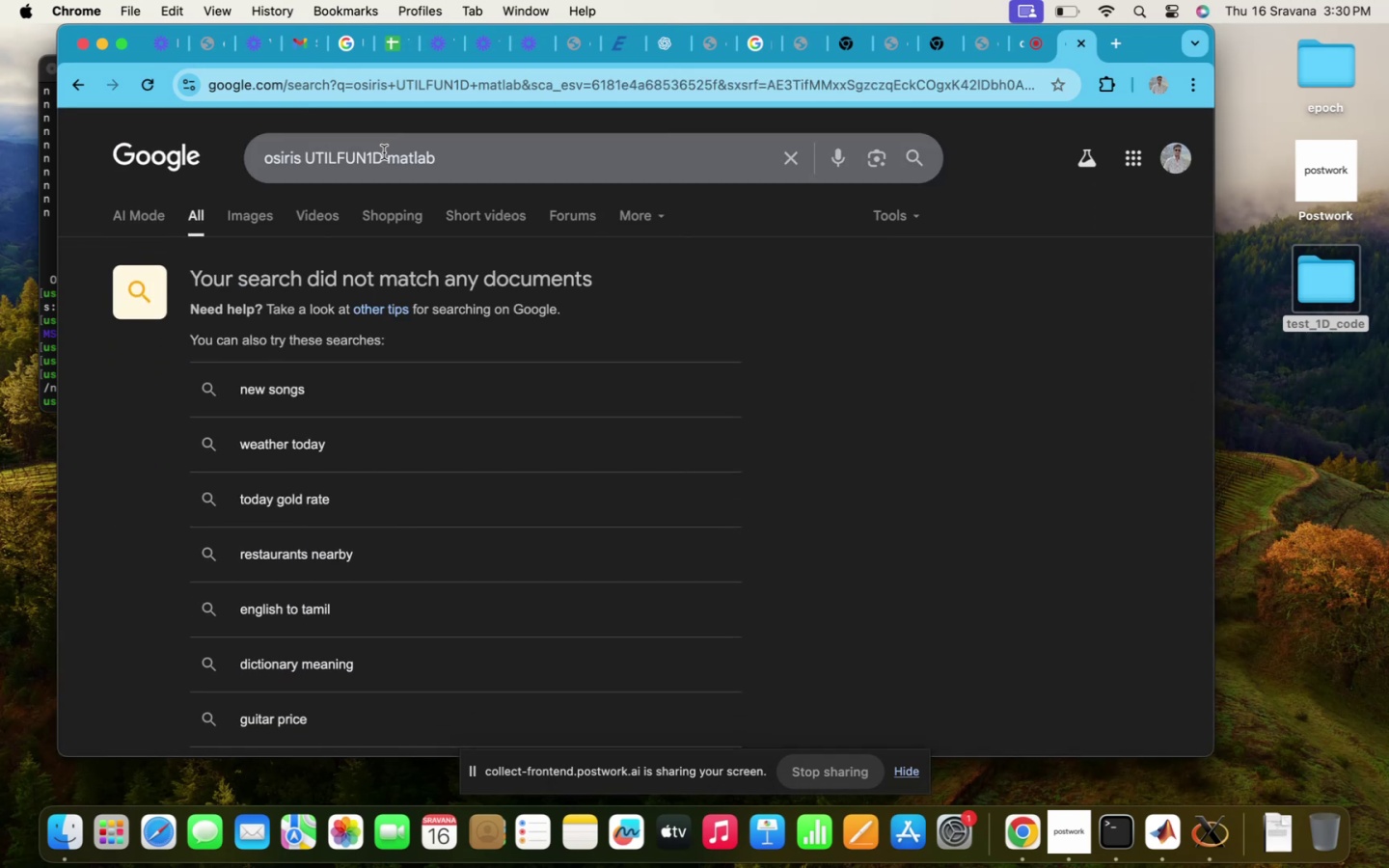 
key(Backspace)
 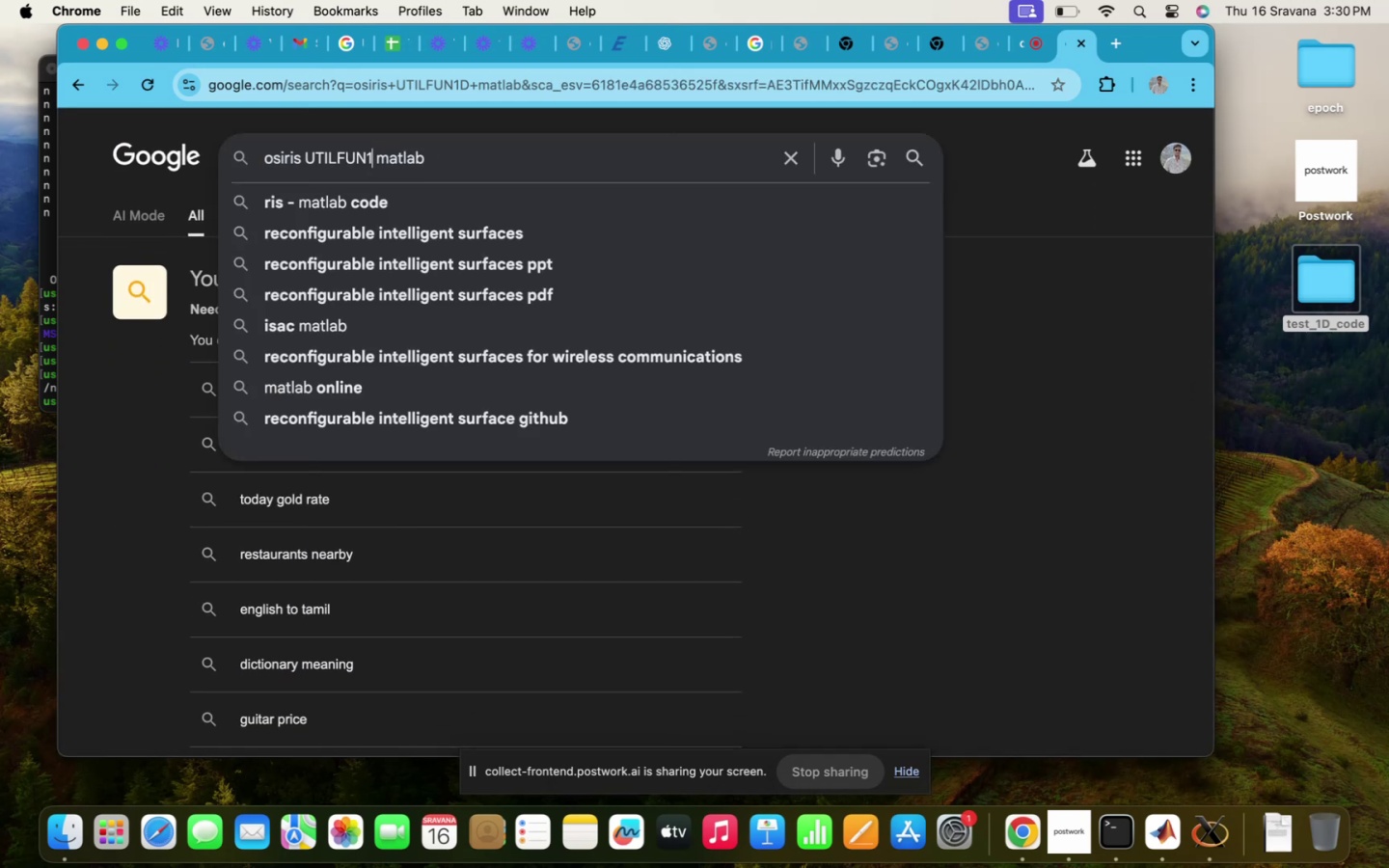 
hold_key(key=Backspace, duration=0.98)
 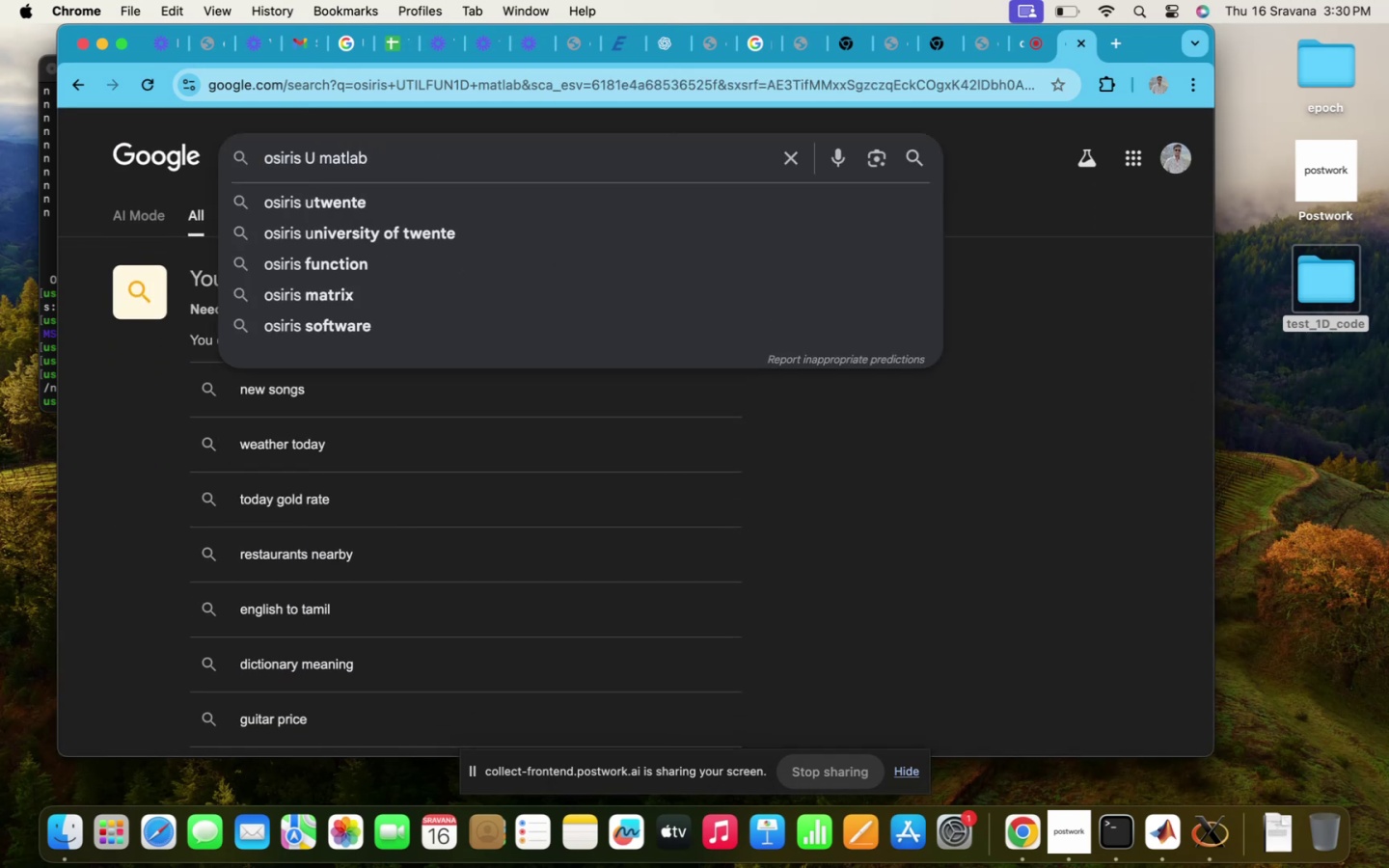 
key(Backspace)
 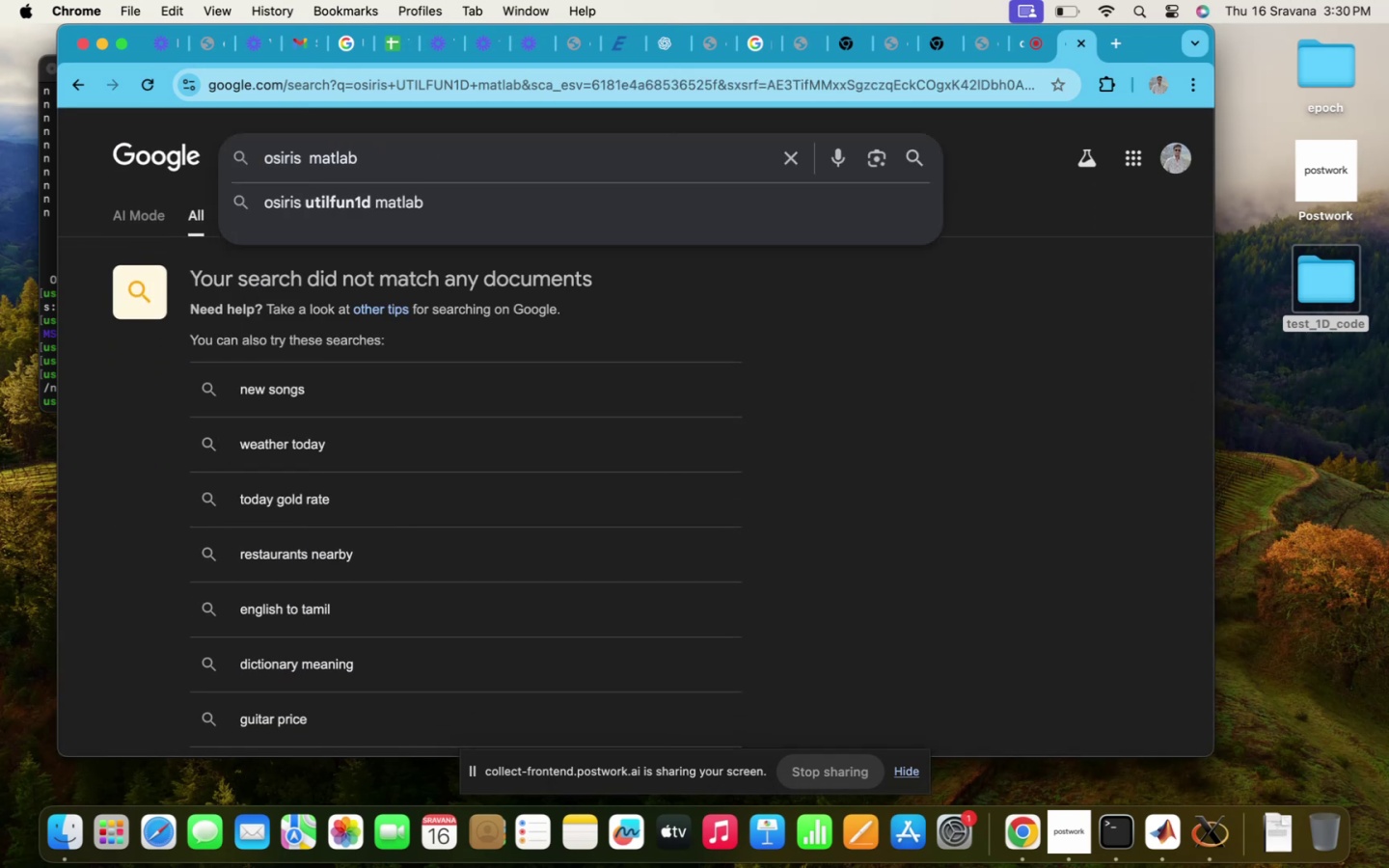 
key(Enter)
 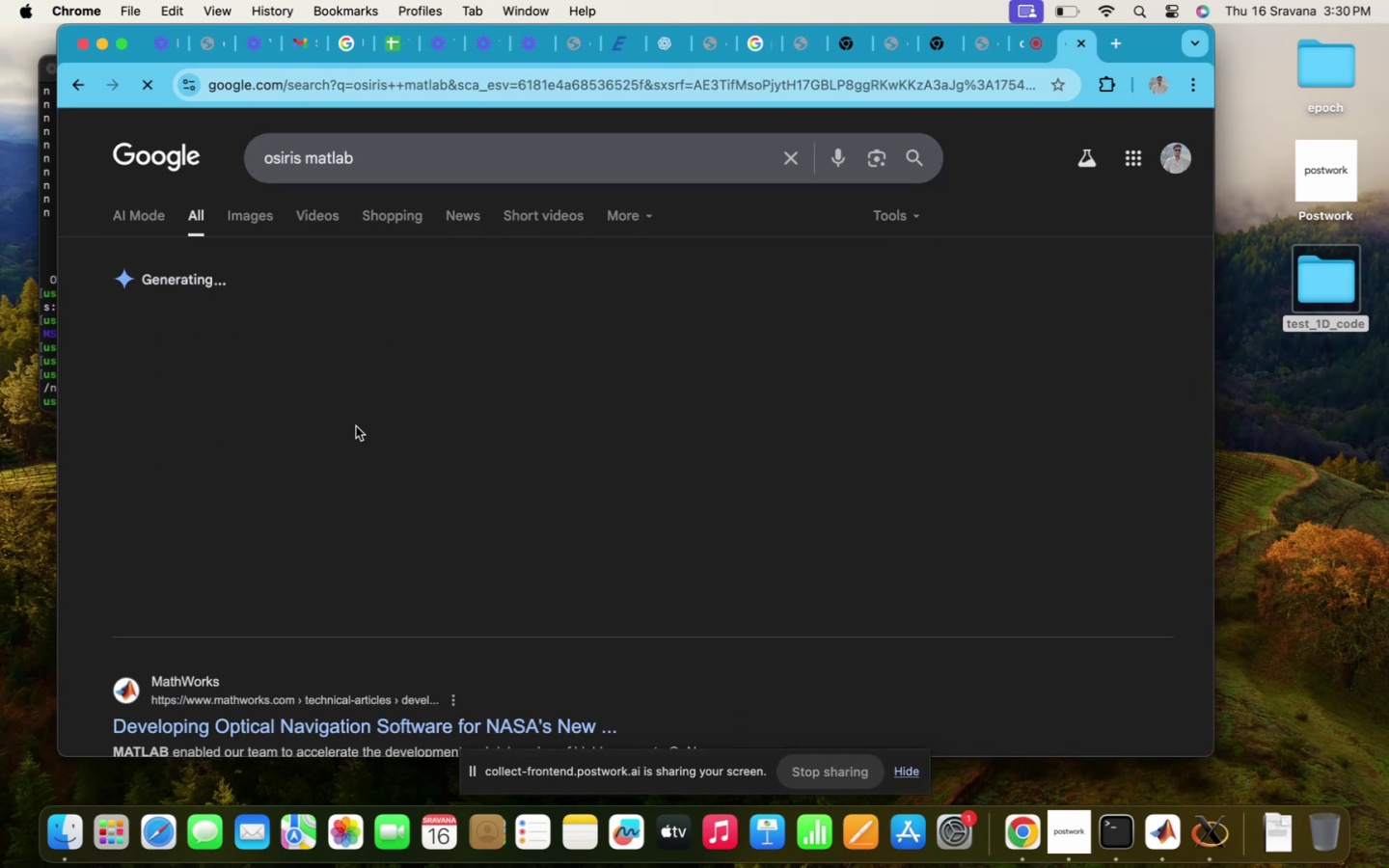 
scroll: coordinate [335, 485], scroll_direction: down, amount: 18.0
 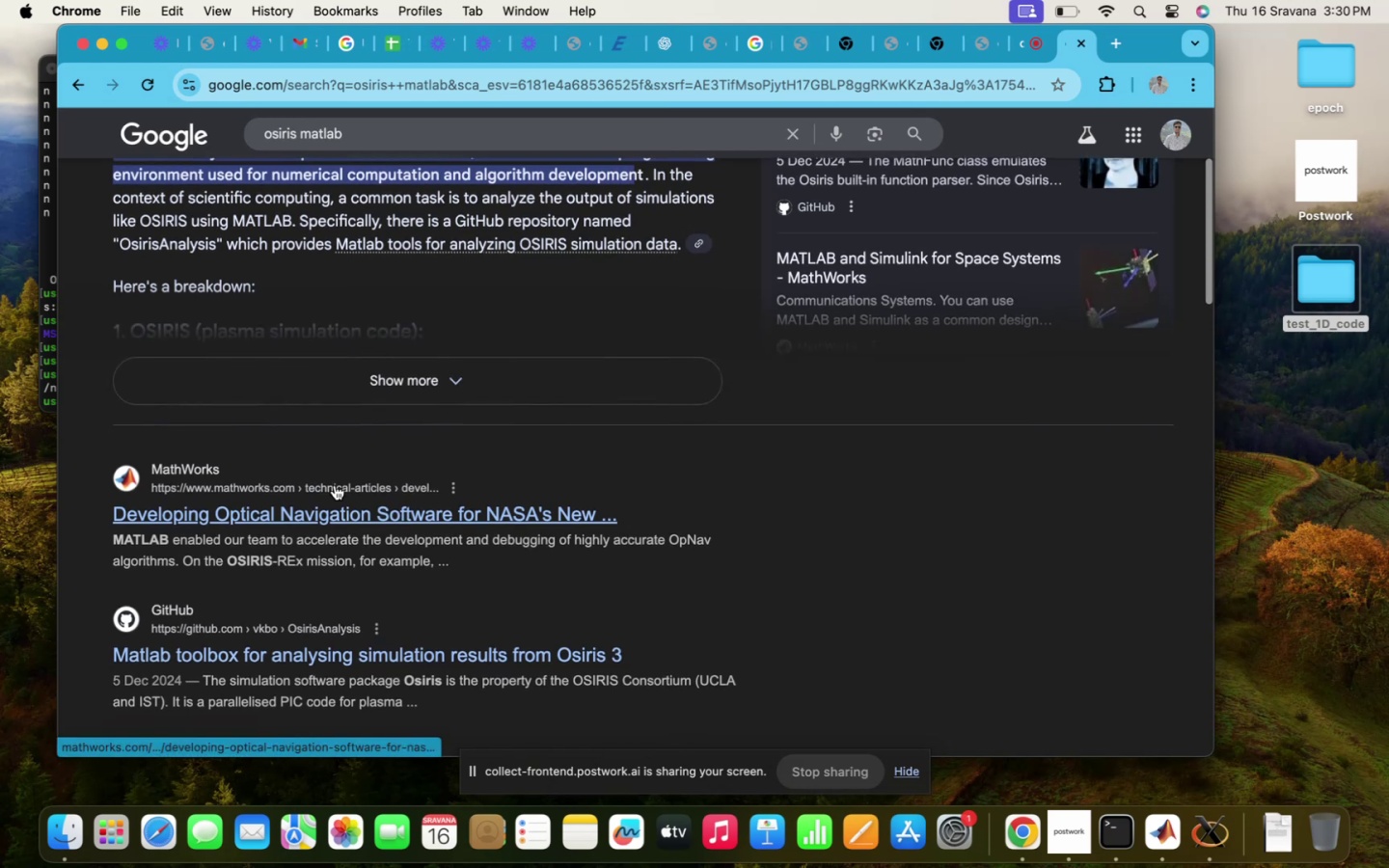 
scroll: coordinate [335, 485], scroll_direction: up, amount: 13.0
 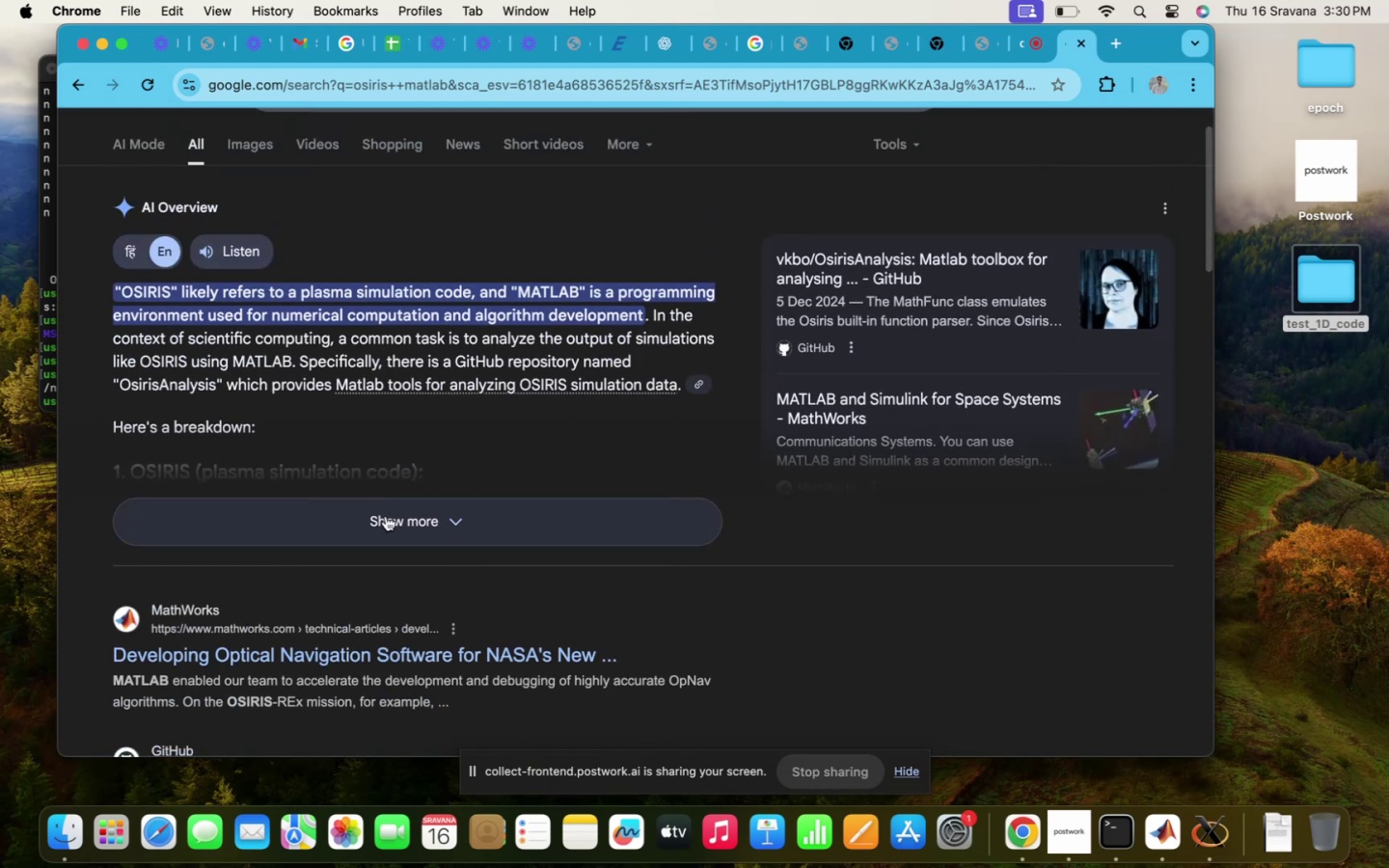 
scroll: coordinate [386, 516], scroll_direction: down, amount: 36.0
 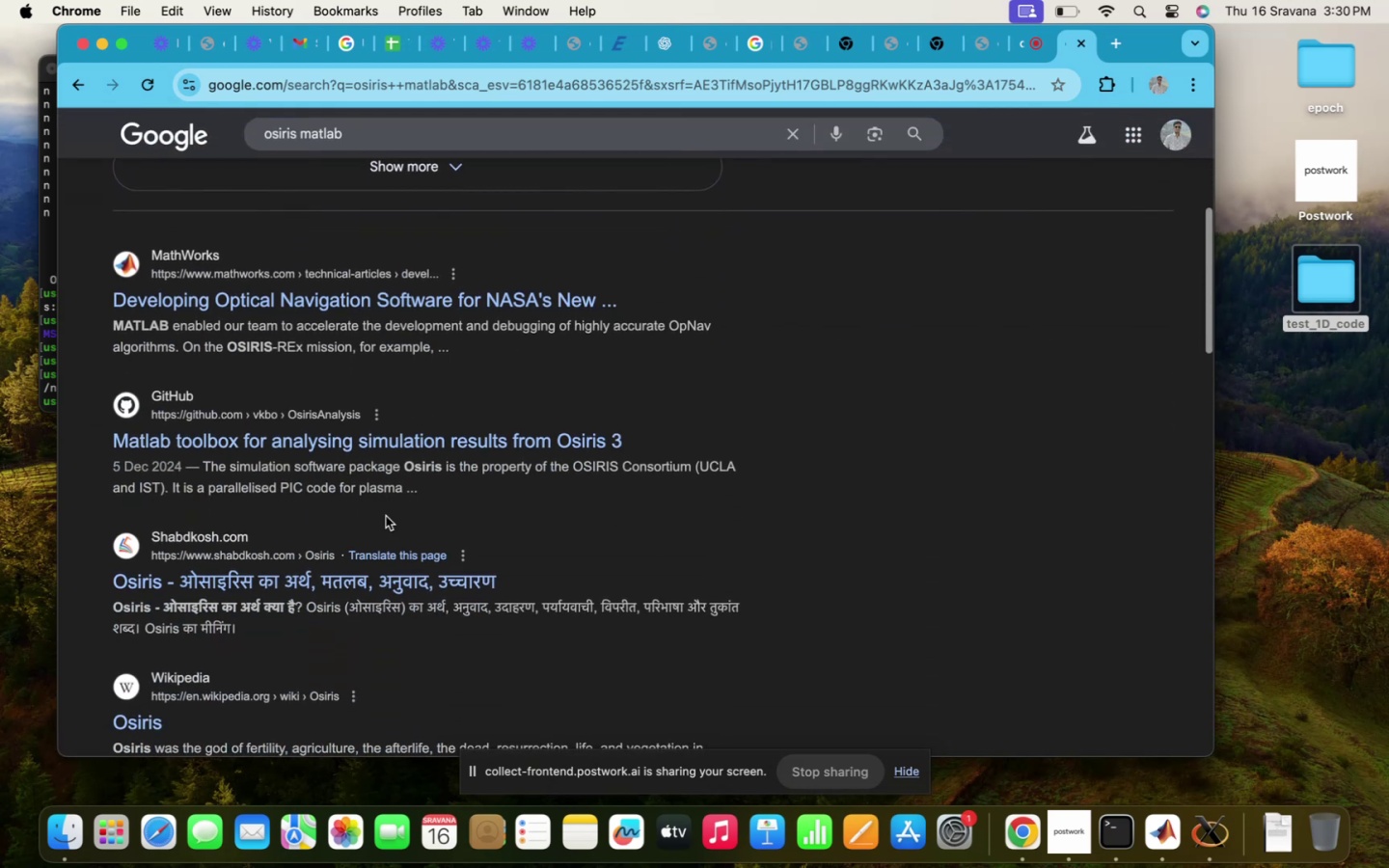 
scroll: coordinate [386, 516], scroll_direction: up, amount: 254.0
 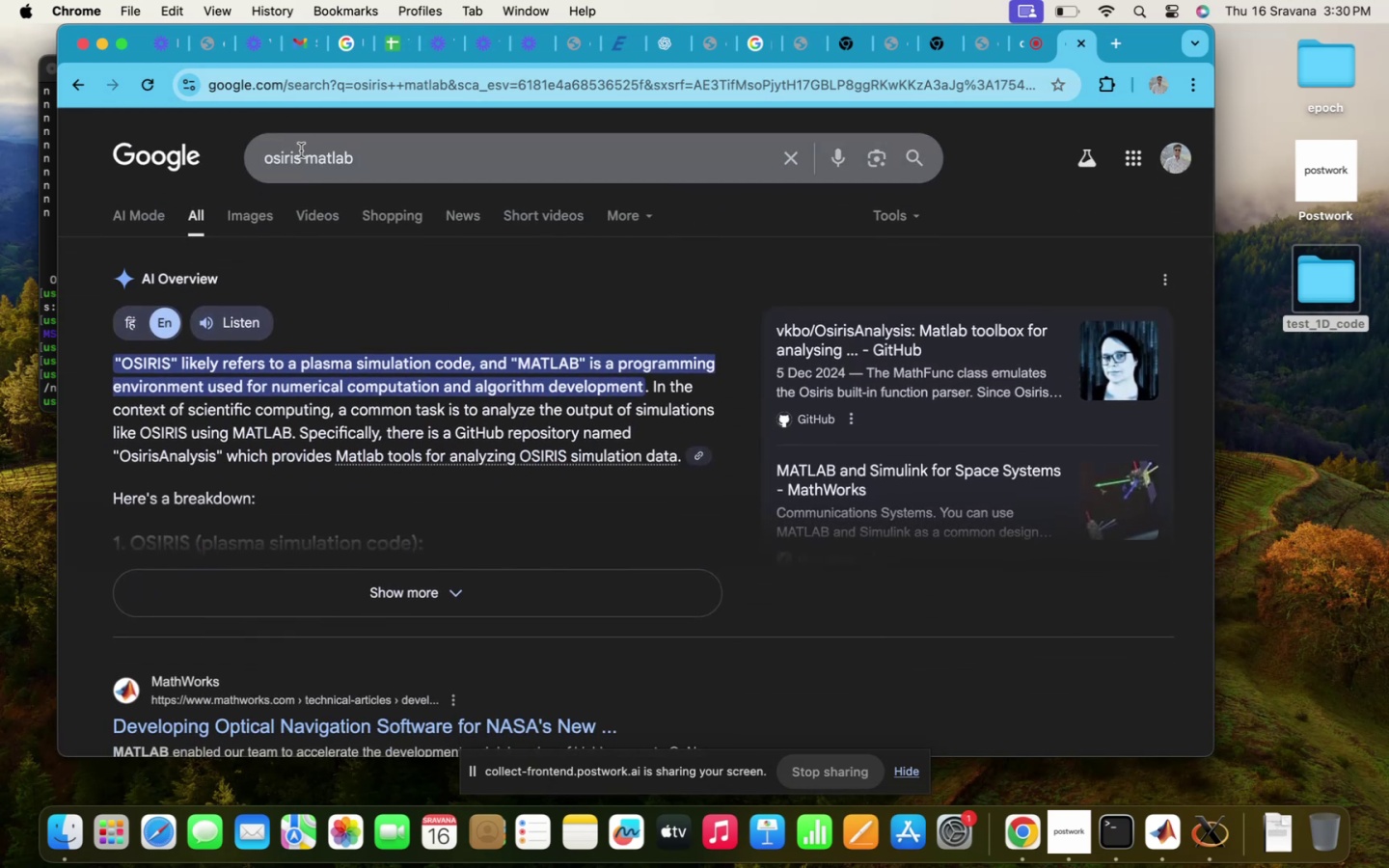 
left_click([302, 158])
 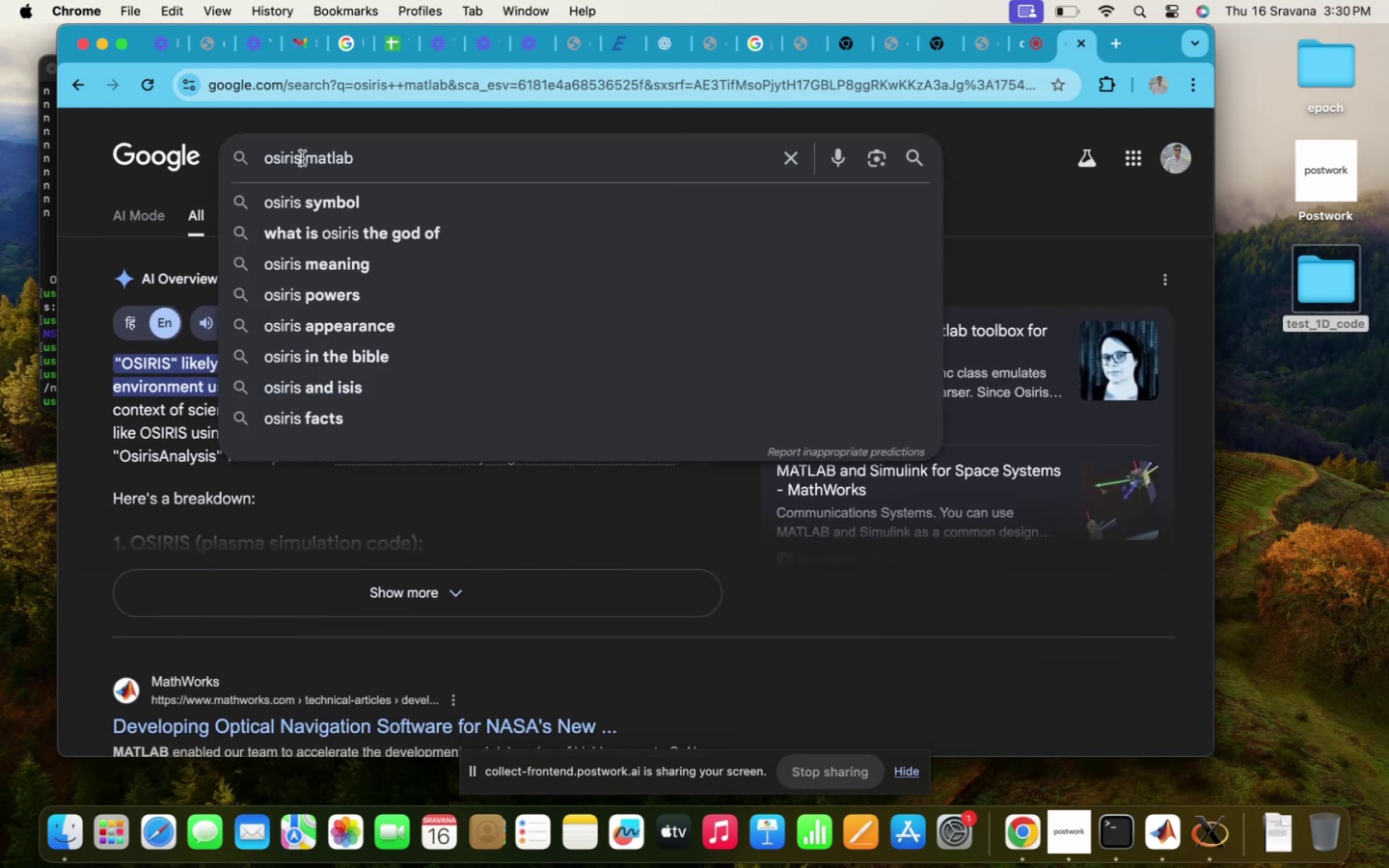 
type( PIC code )
 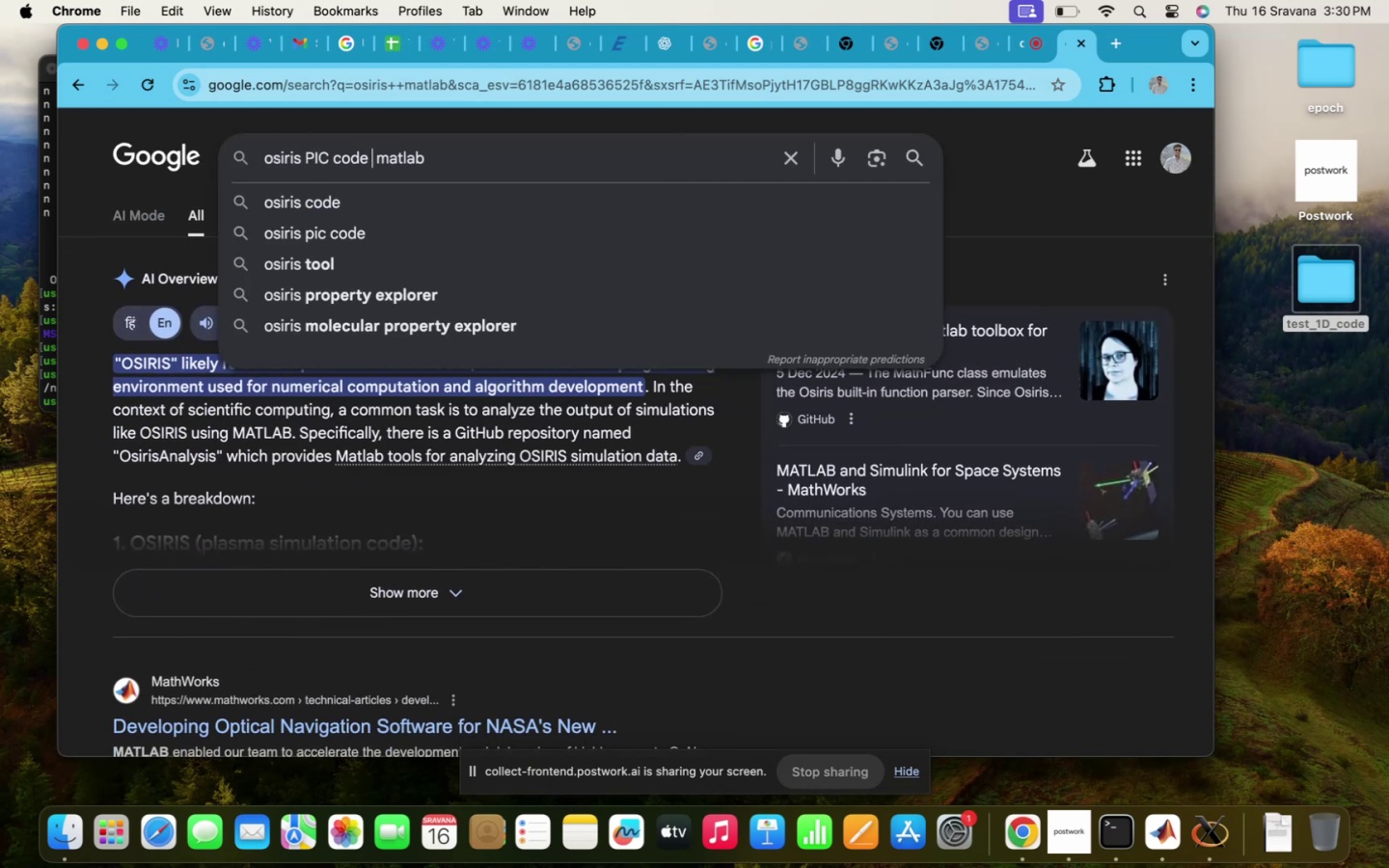 
key(Enter)
 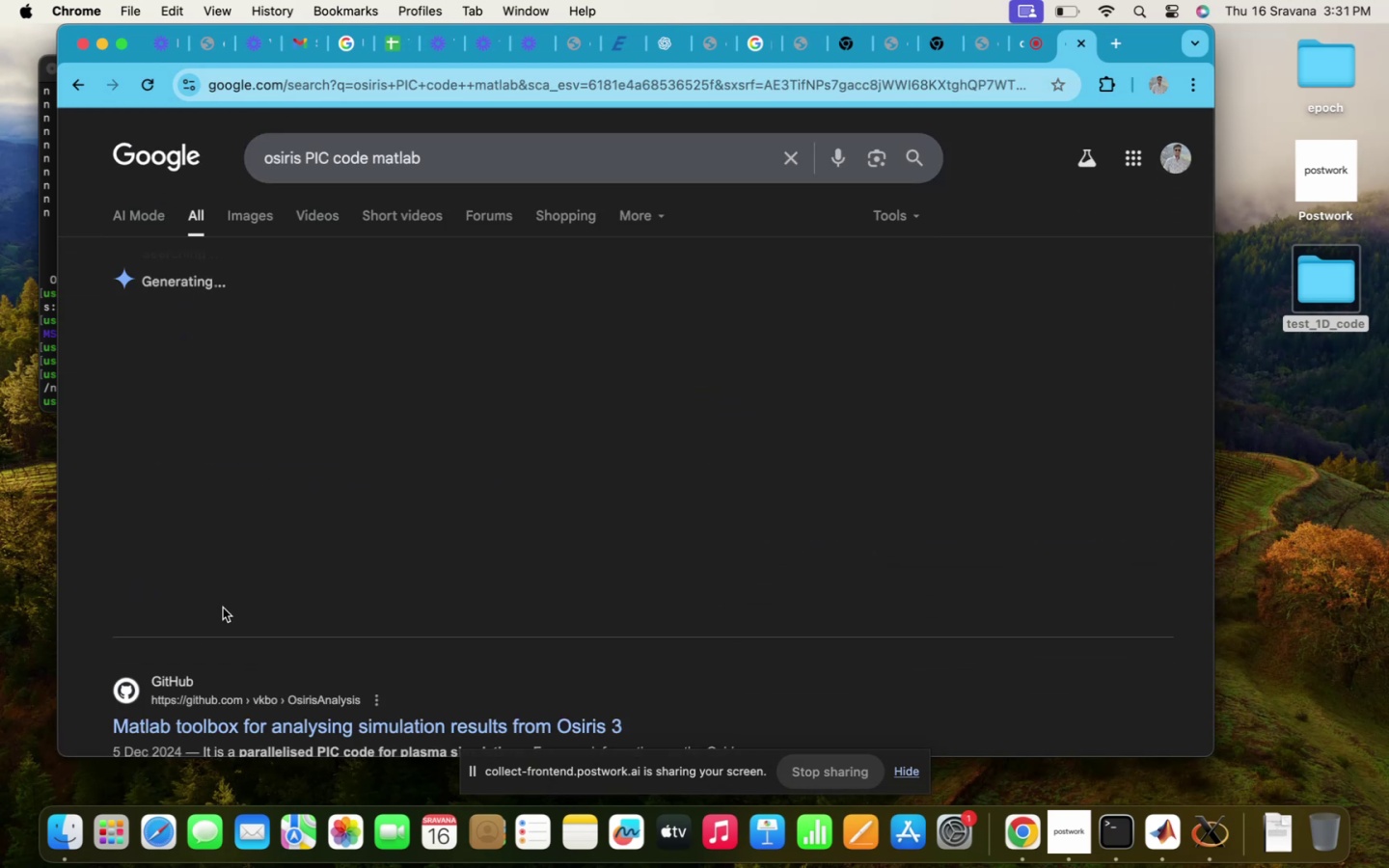 
scroll: coordinate [223, 608], scroll_direction: down, amount: 17.0
 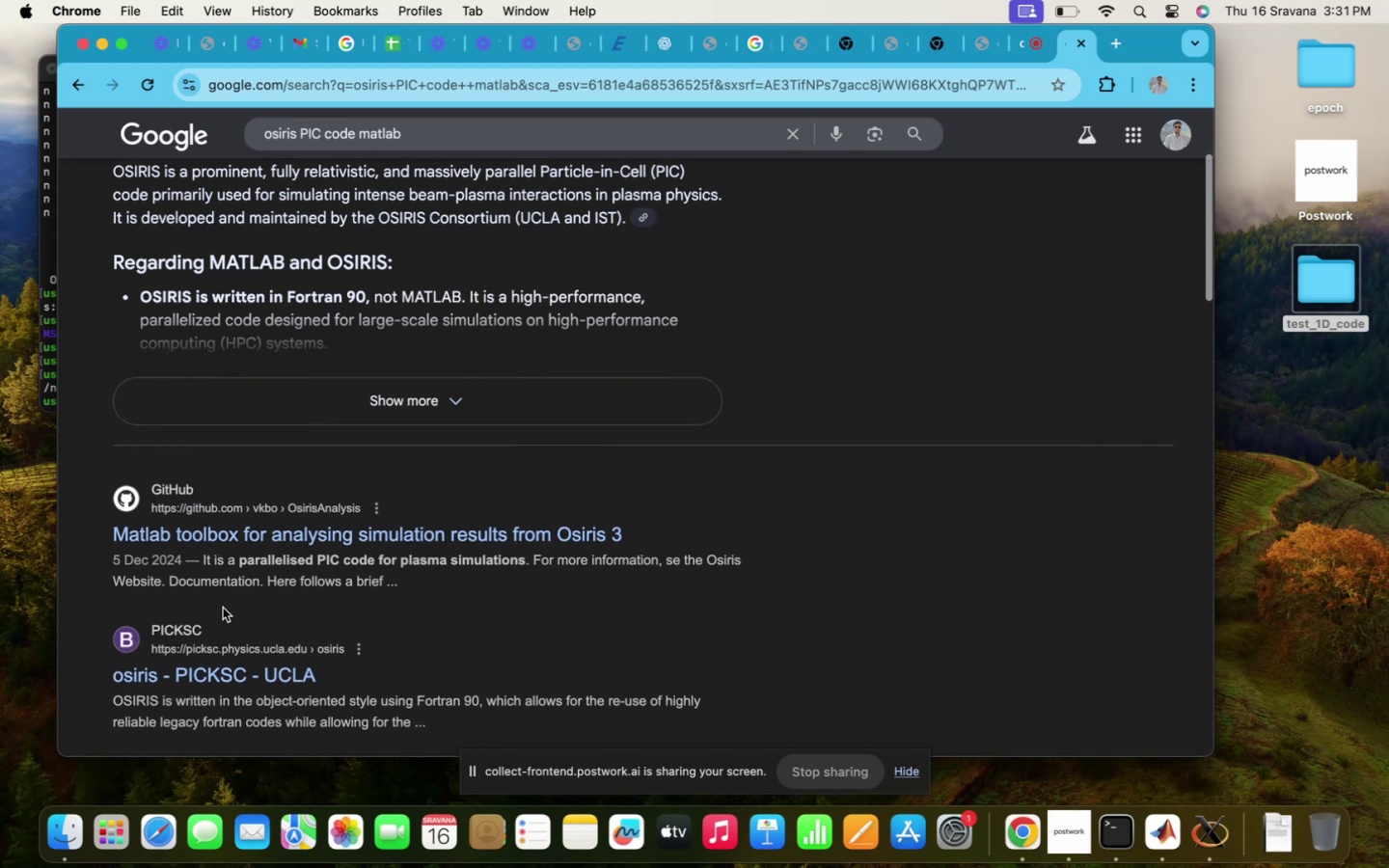 
scroll: coordinate [223, 608], scroll_direction: up, amount: 12.0
 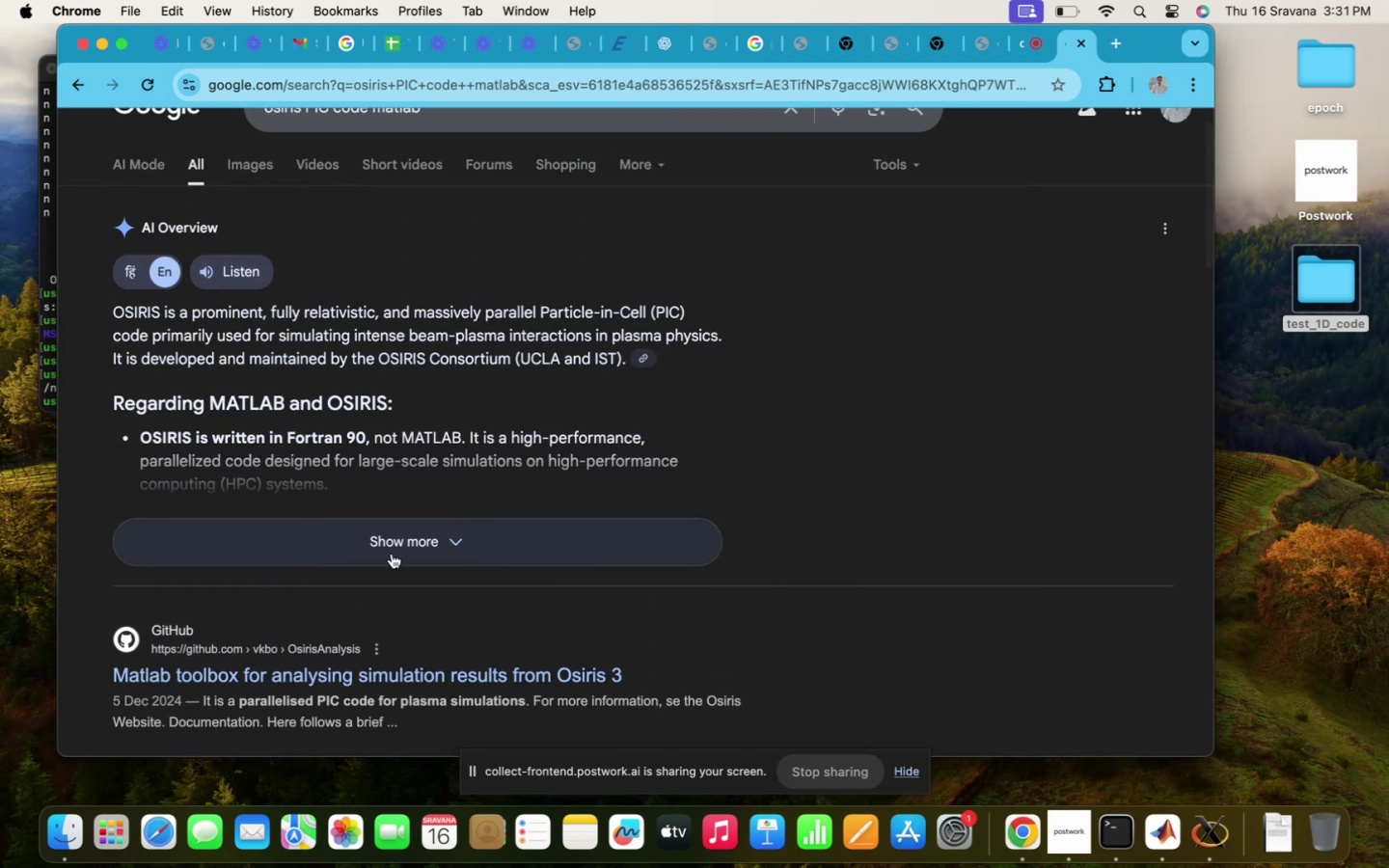 
left_click([392, 554])
 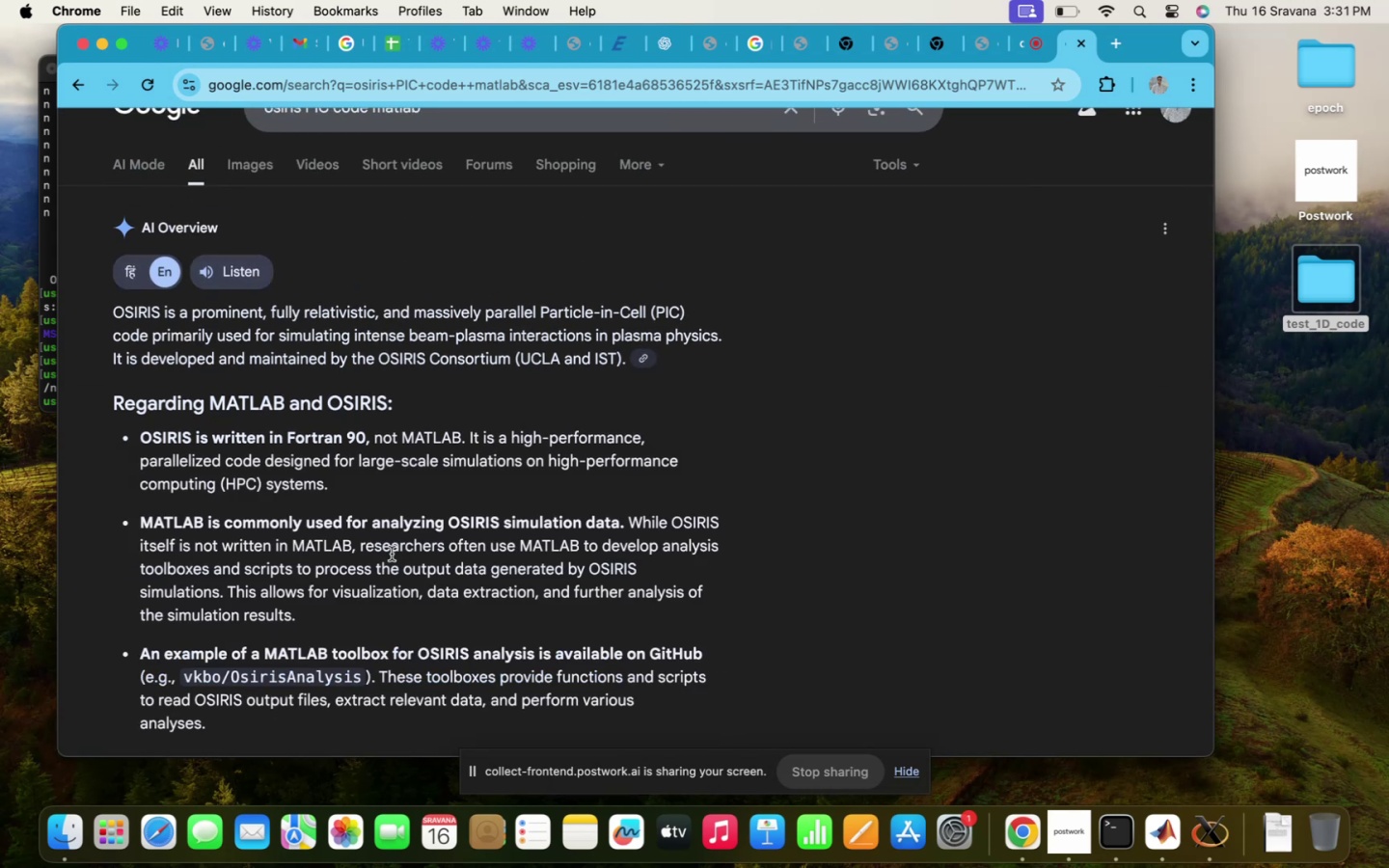 
scroll: coordinate [392, 554], scroll_direction: up, amount: 23.0
 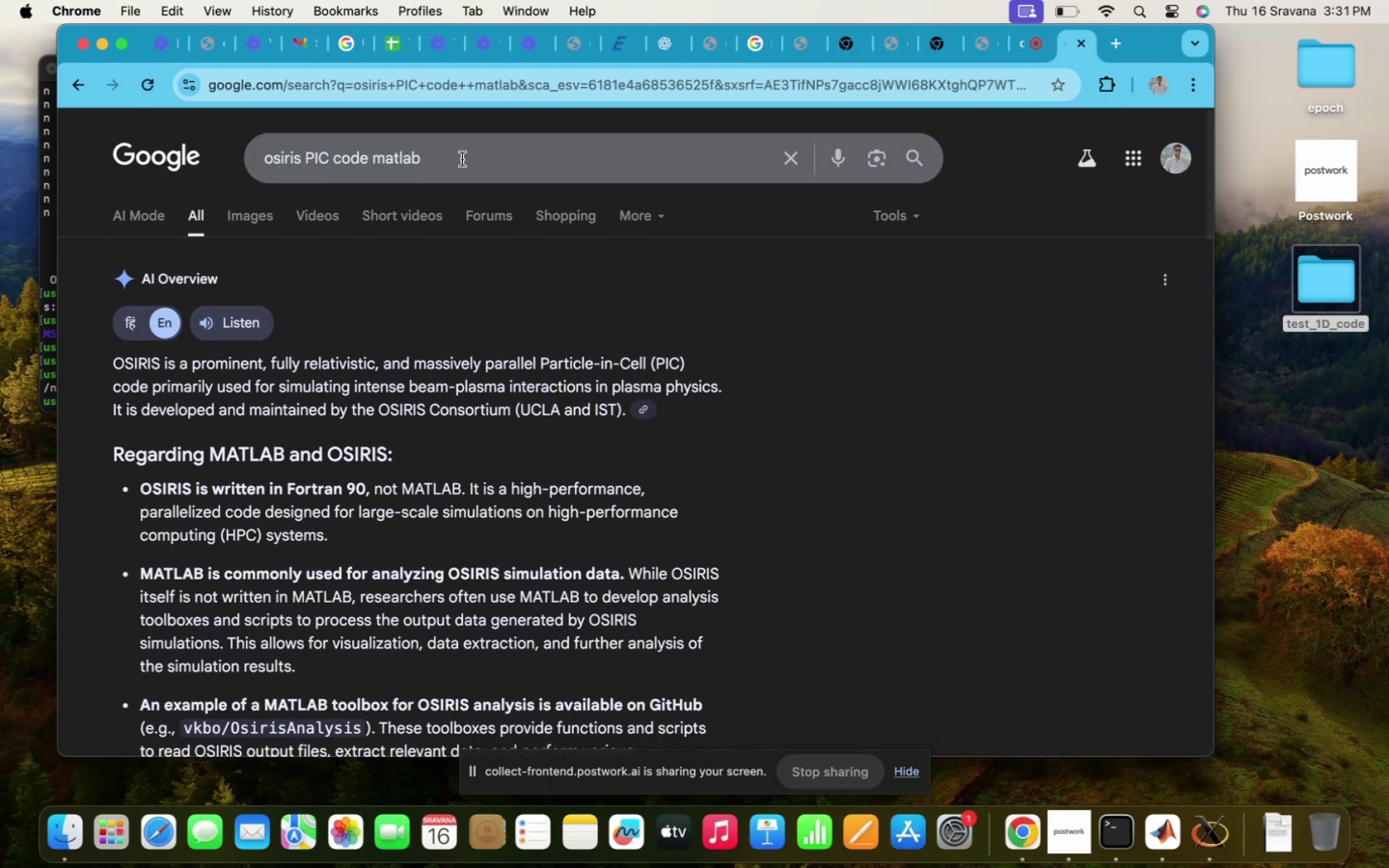 
left_click([461, 160])
 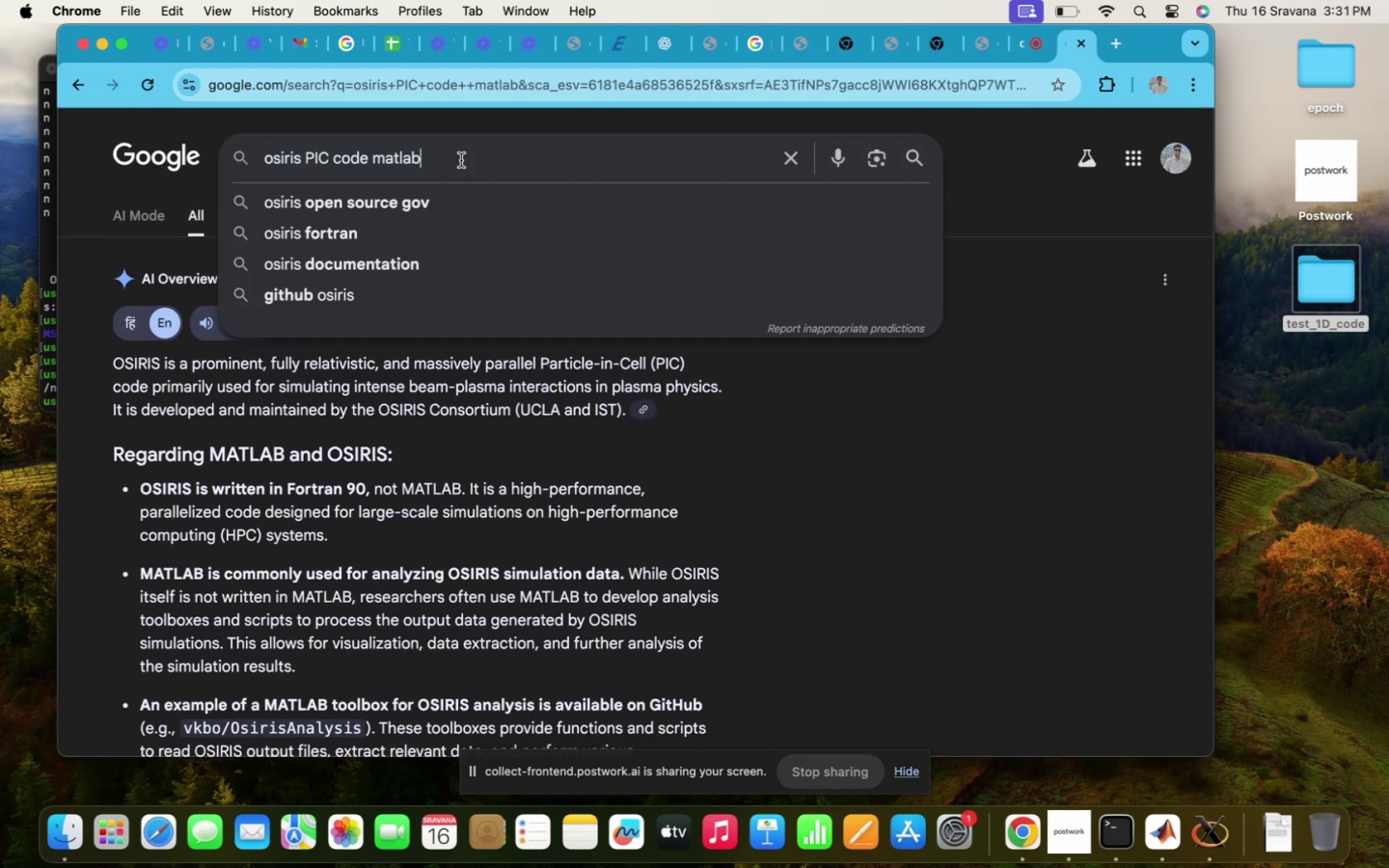 
type( toolbx)
key(Backspace)
type(ox)
 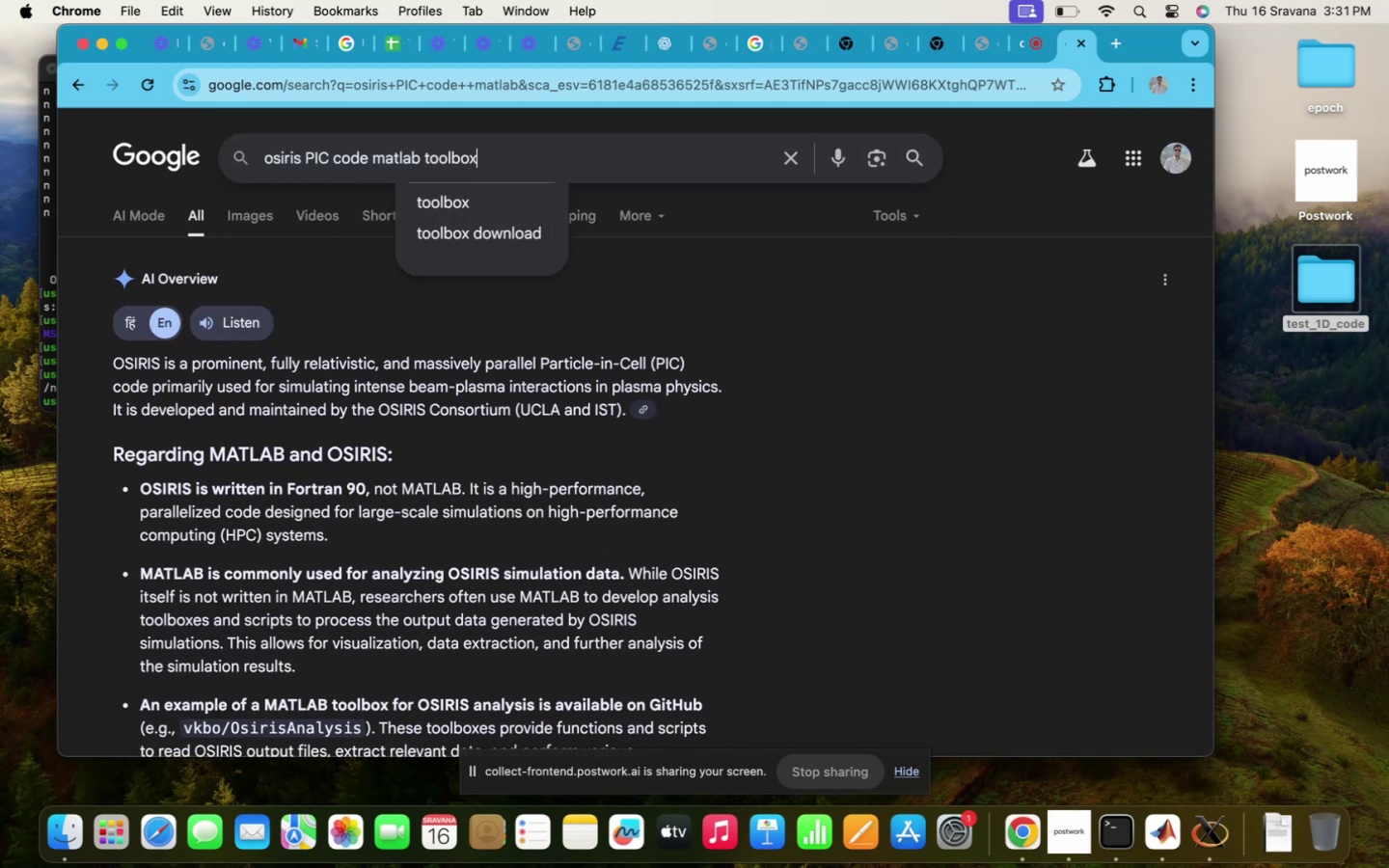 
key(Enter)
 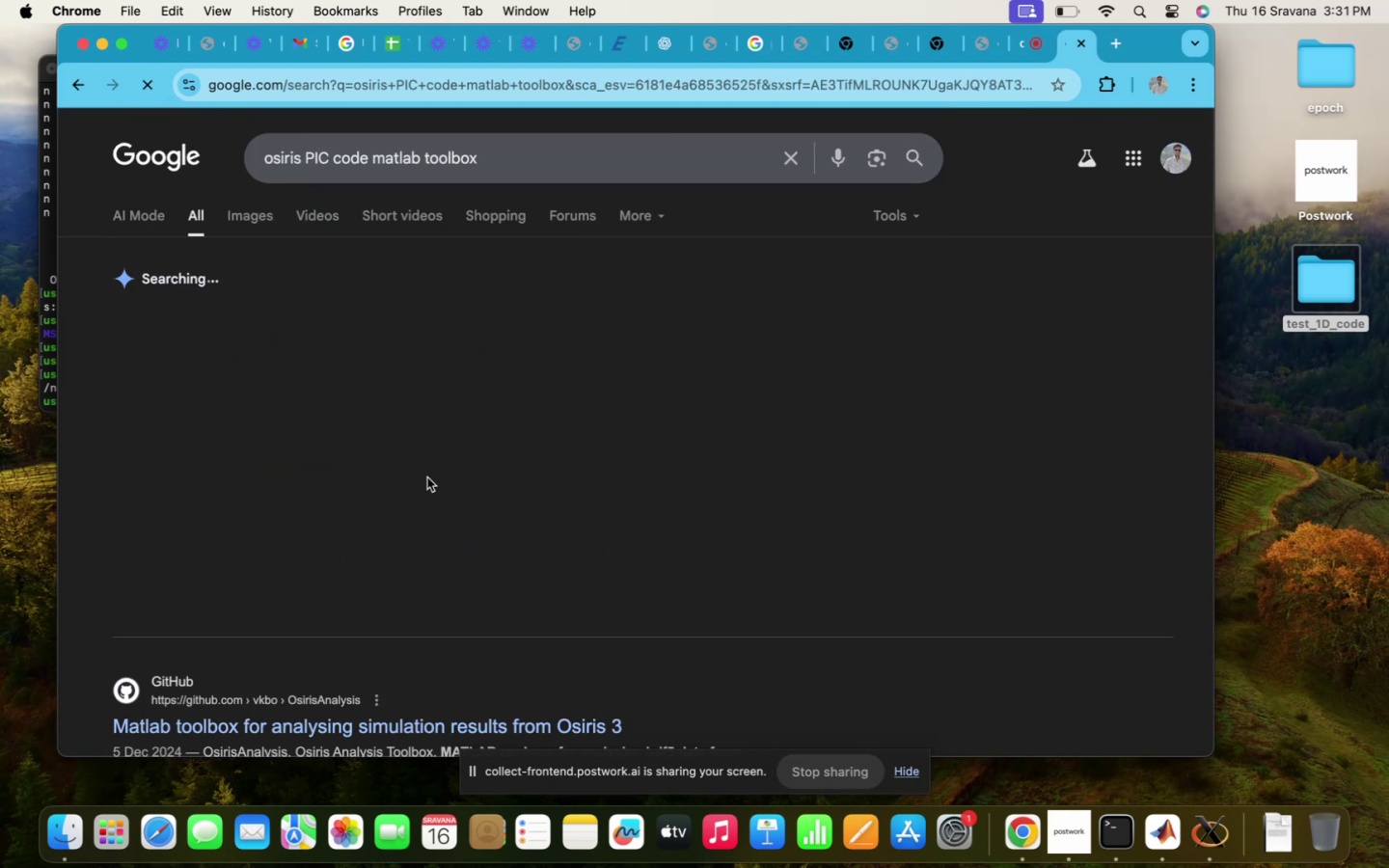 
scroll: coordinate [427, 477], scroll_direction: down, amount: 18.0
 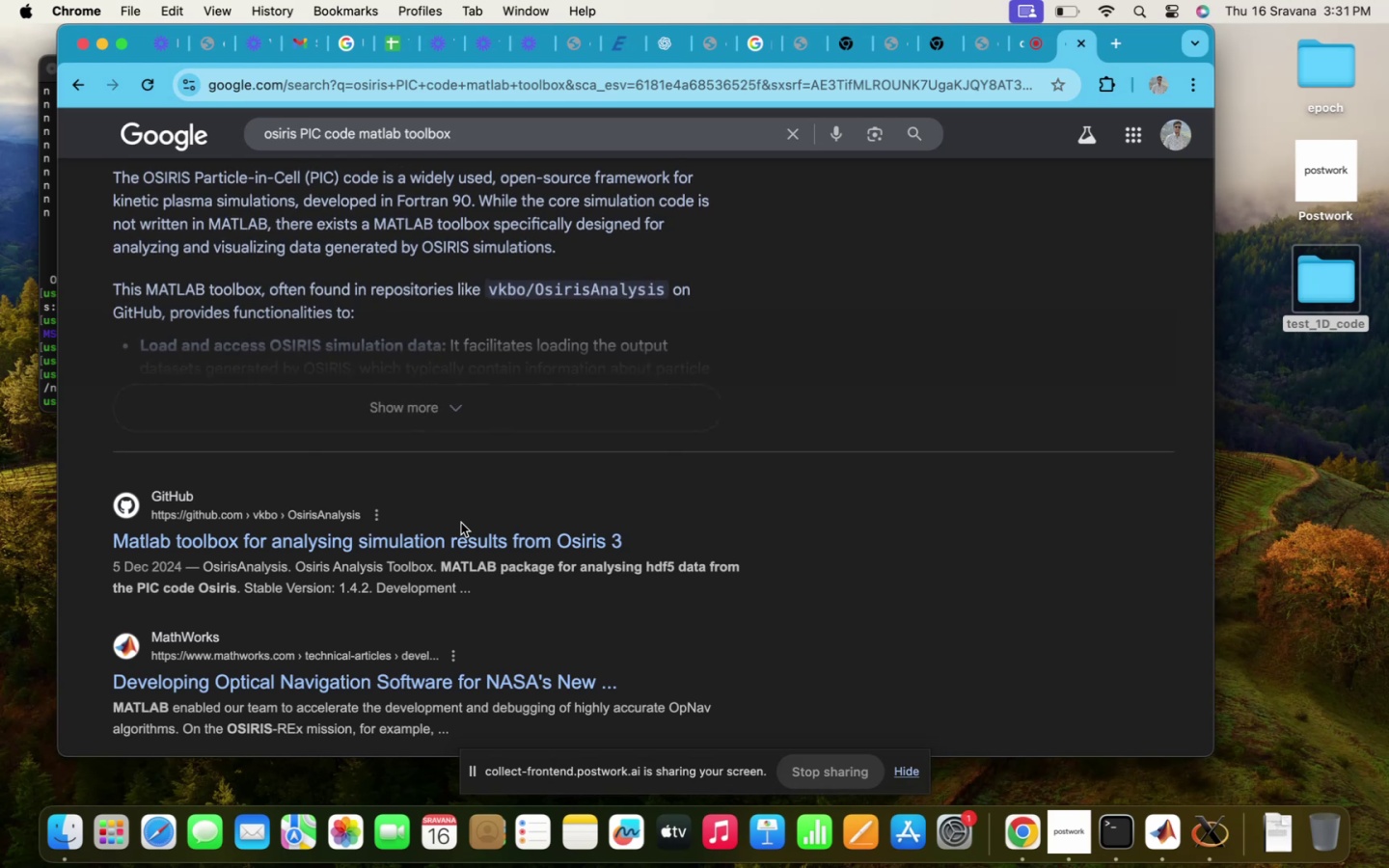 
left_click([451, 539])
 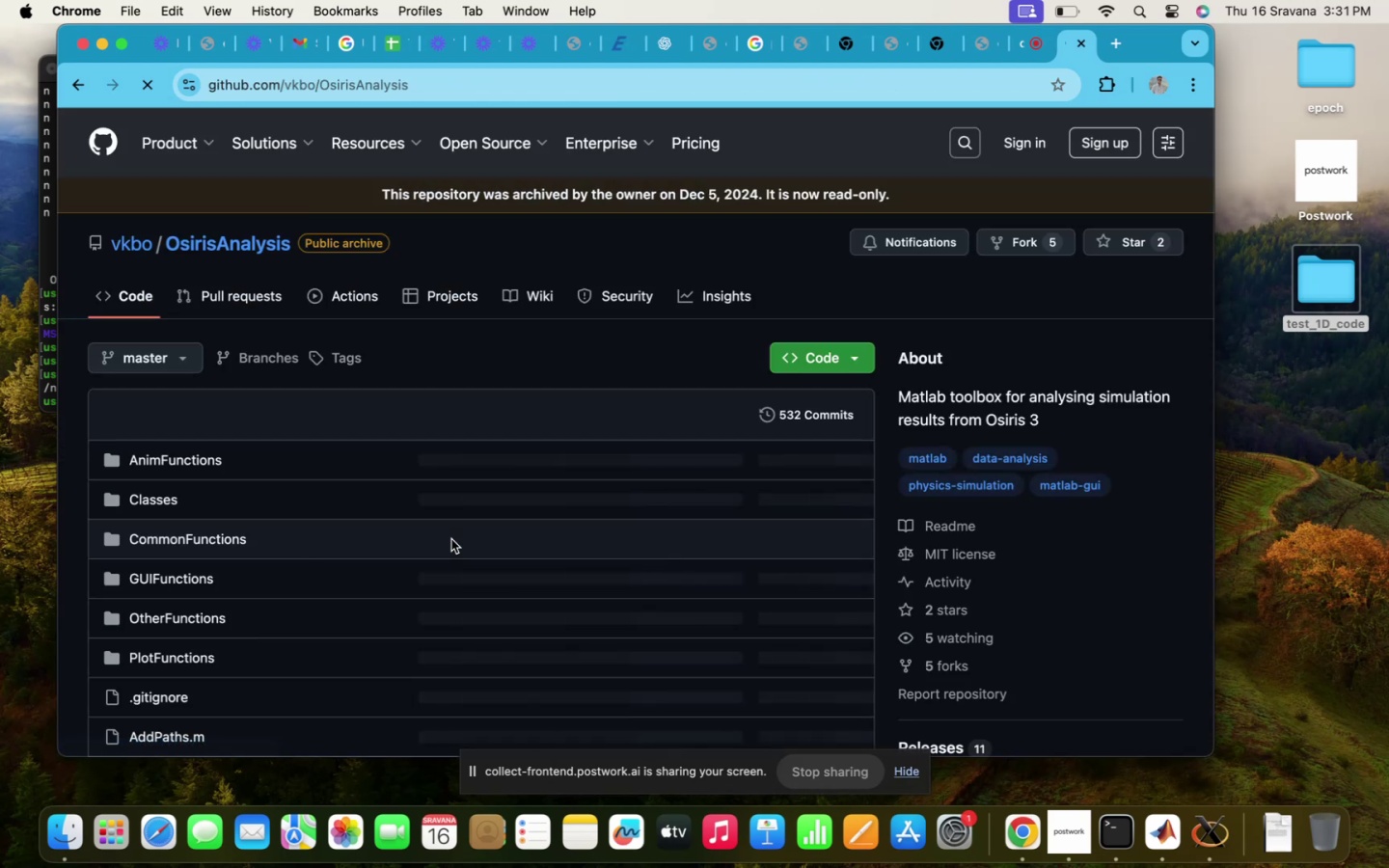 
scroll: coordinate [451, 539], scroll_direction: down, amount: 17.0
 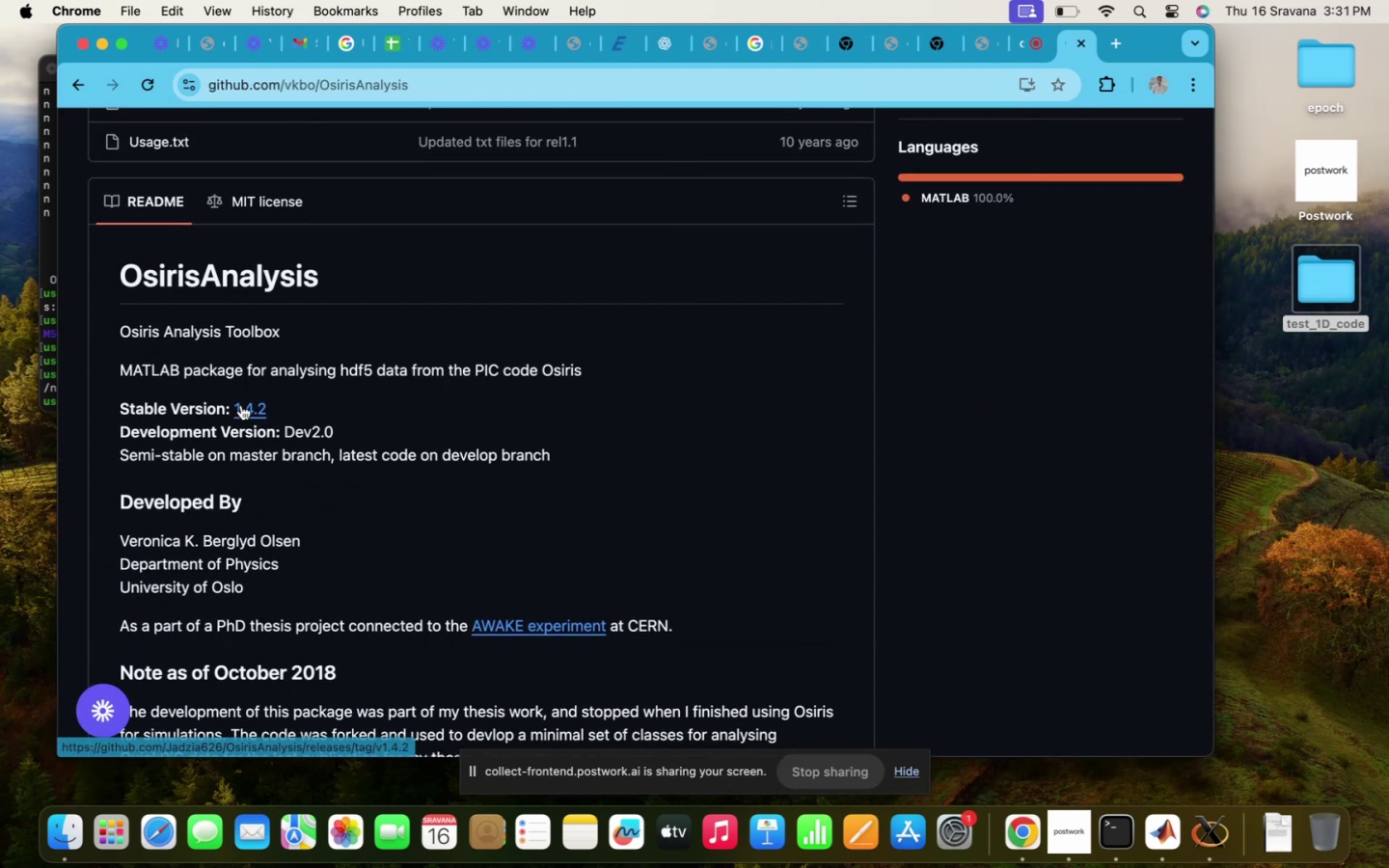 
left_click([242, 405])
 